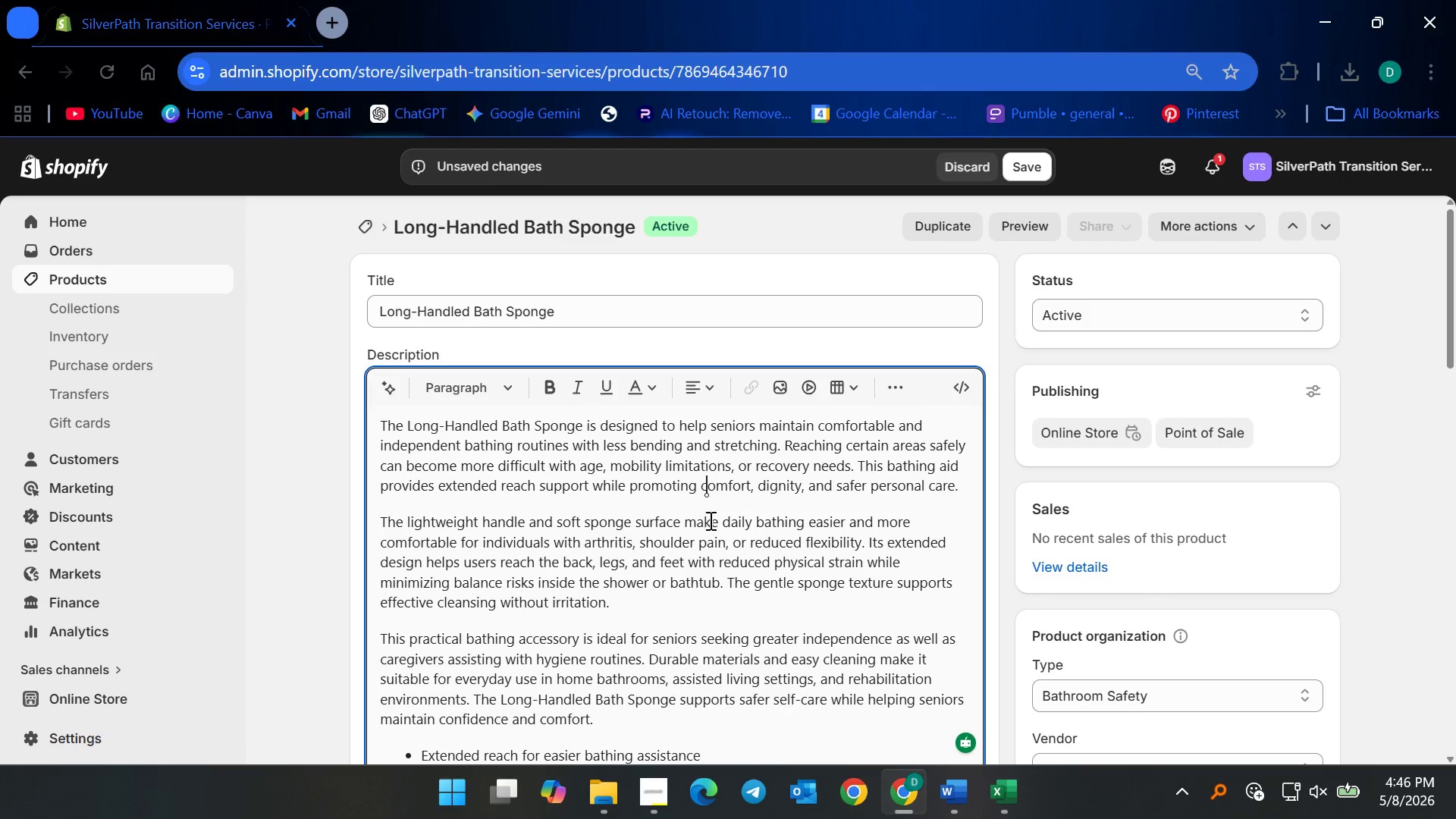 
scroll: coordinate [697, 542], scroll_direction: down, amount: 1.0
 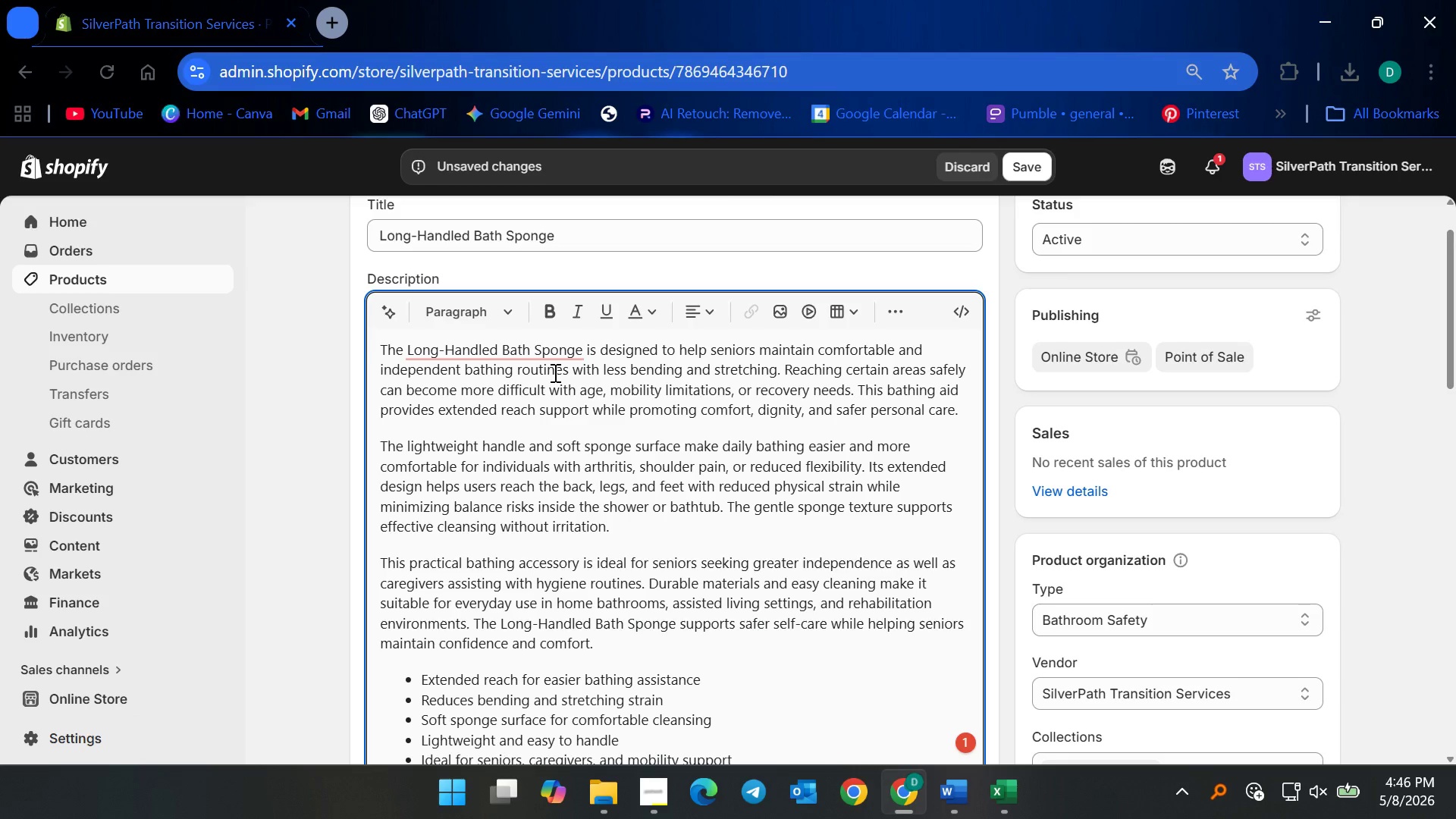 
wait(43.34)
 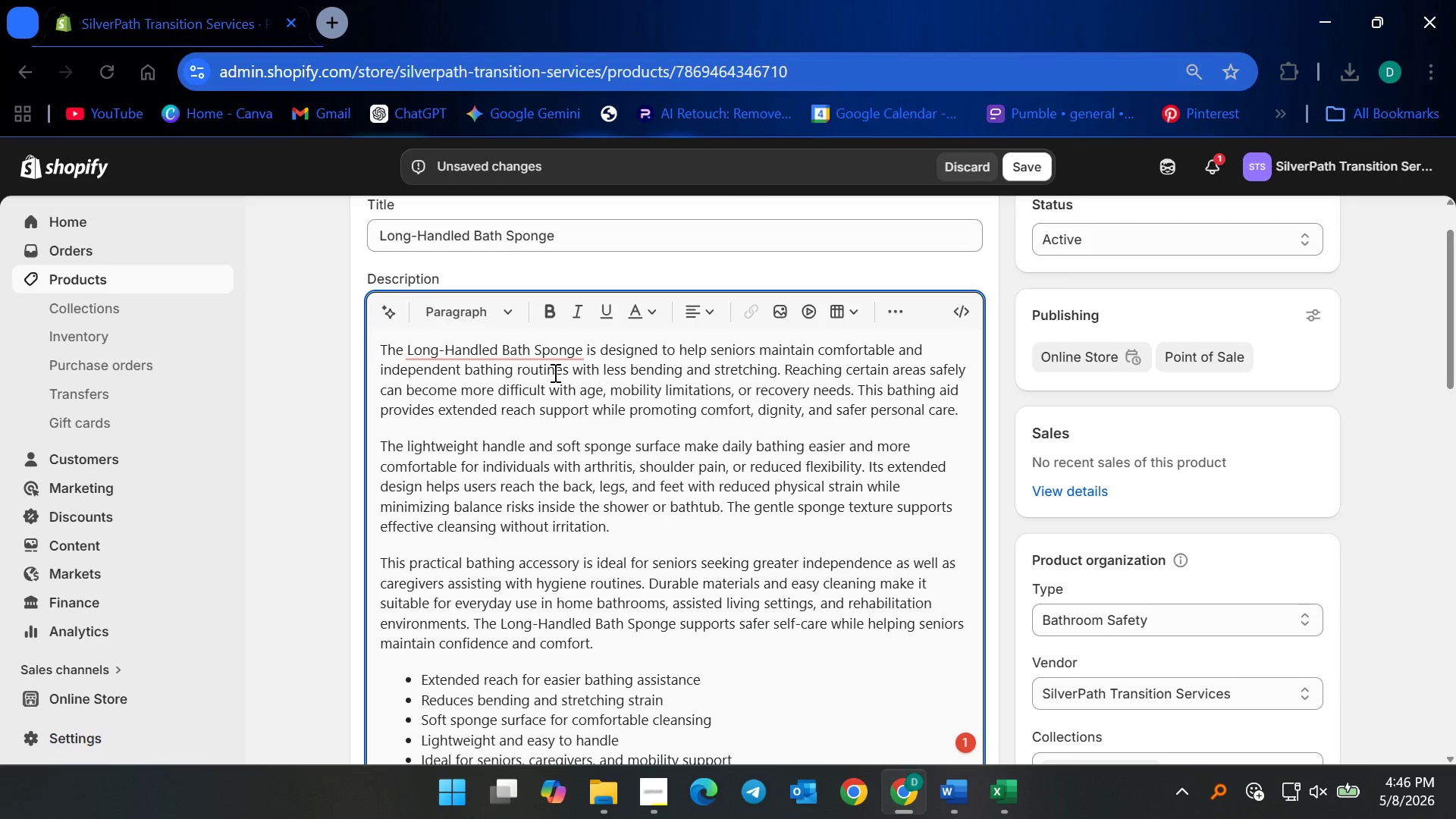 
left_click([533, 353])
 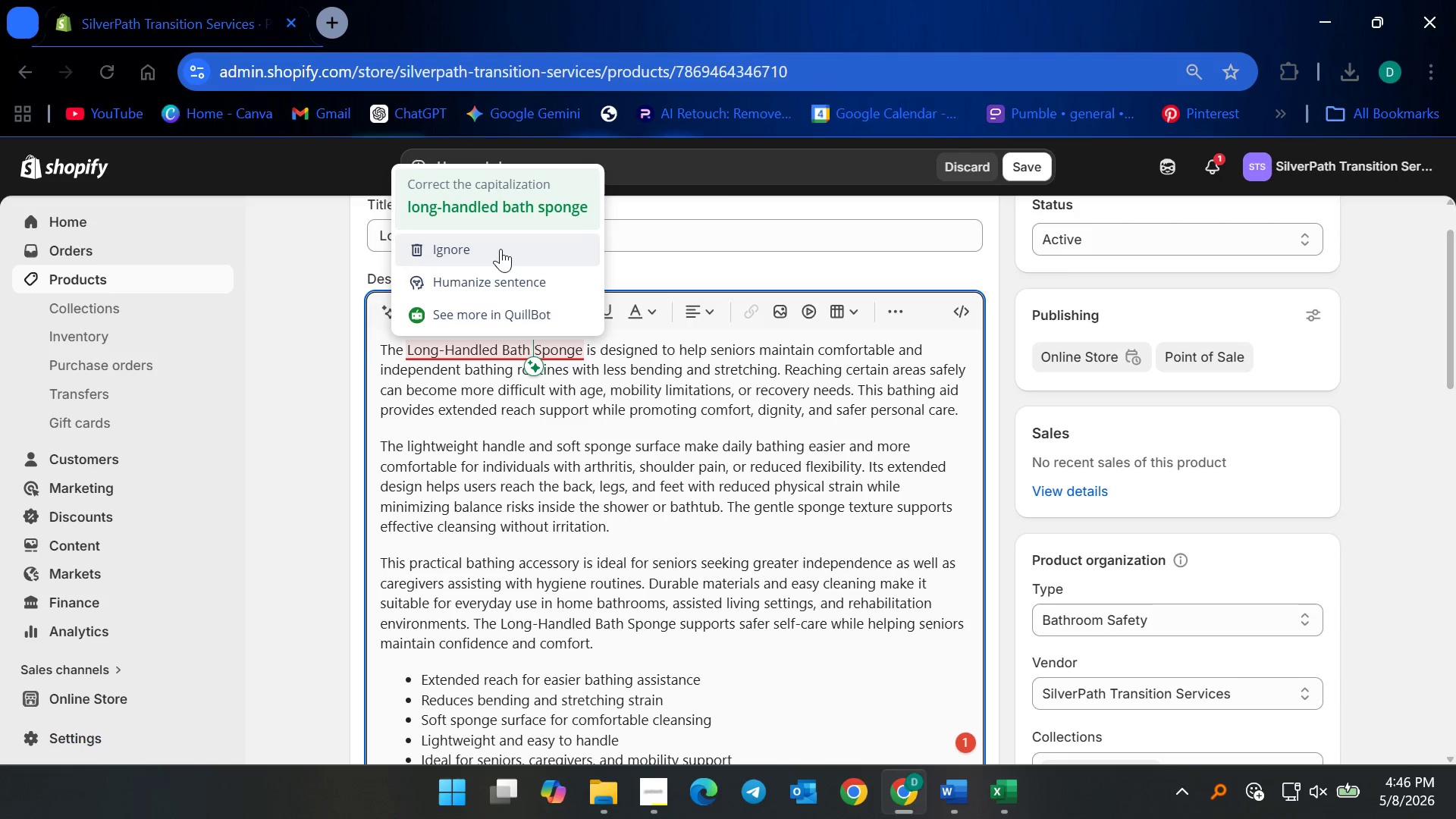 
left_click([500, 249])
 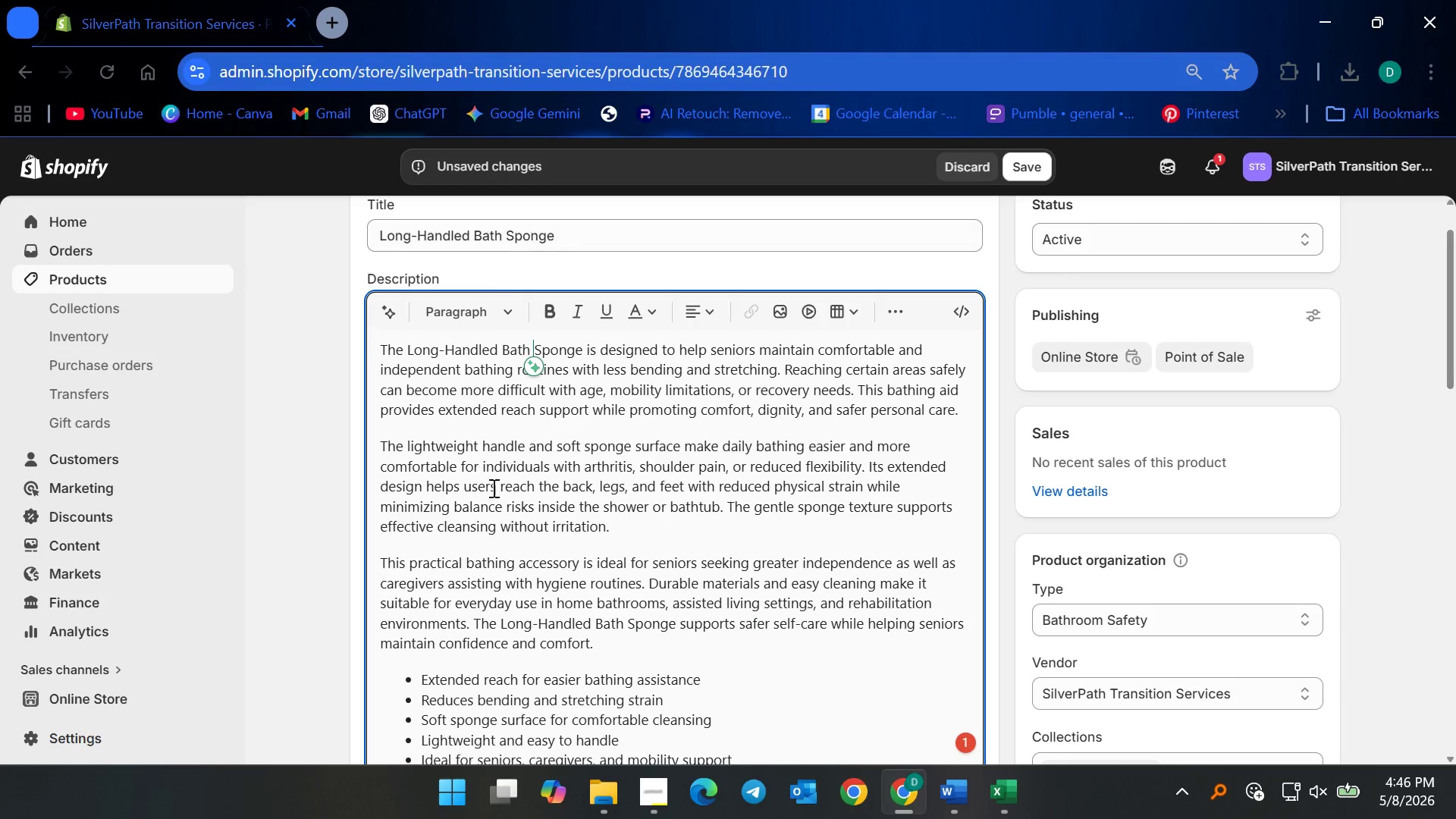 
left_click([499, 529])
 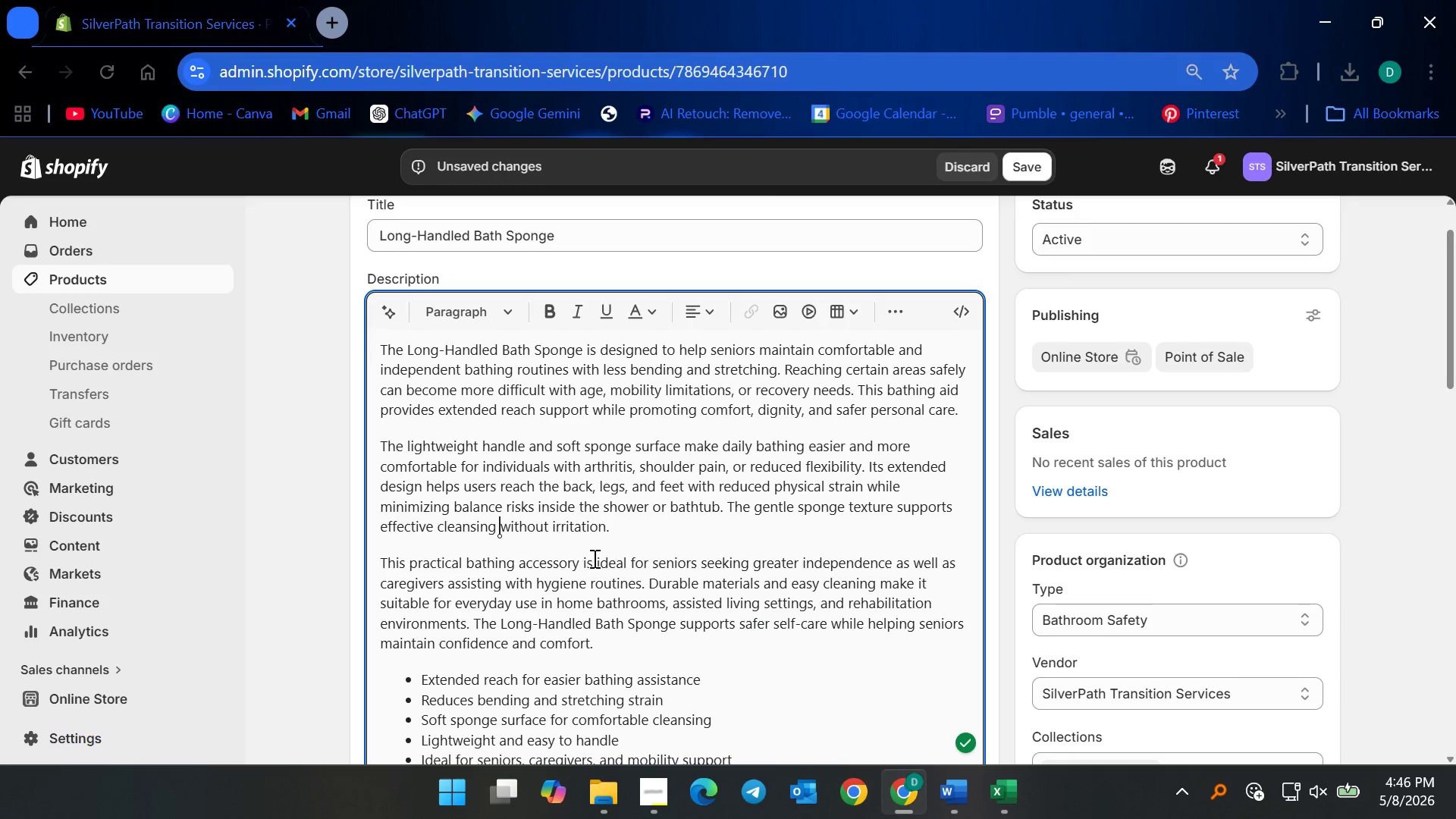 
scroll: coordinate [598, 561], scroll_direction: down, amount: 2.0
 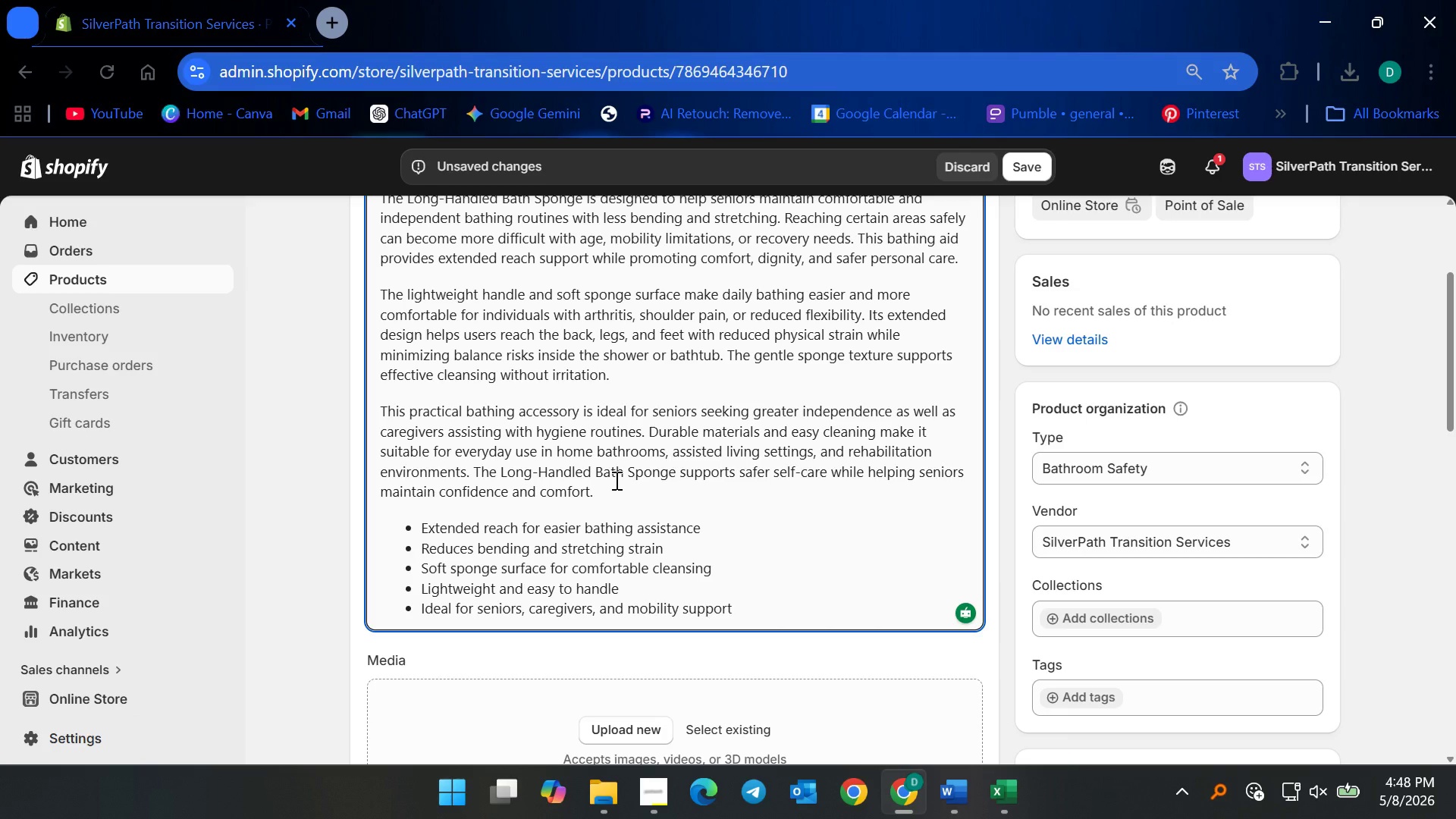 
wait(108.15)
 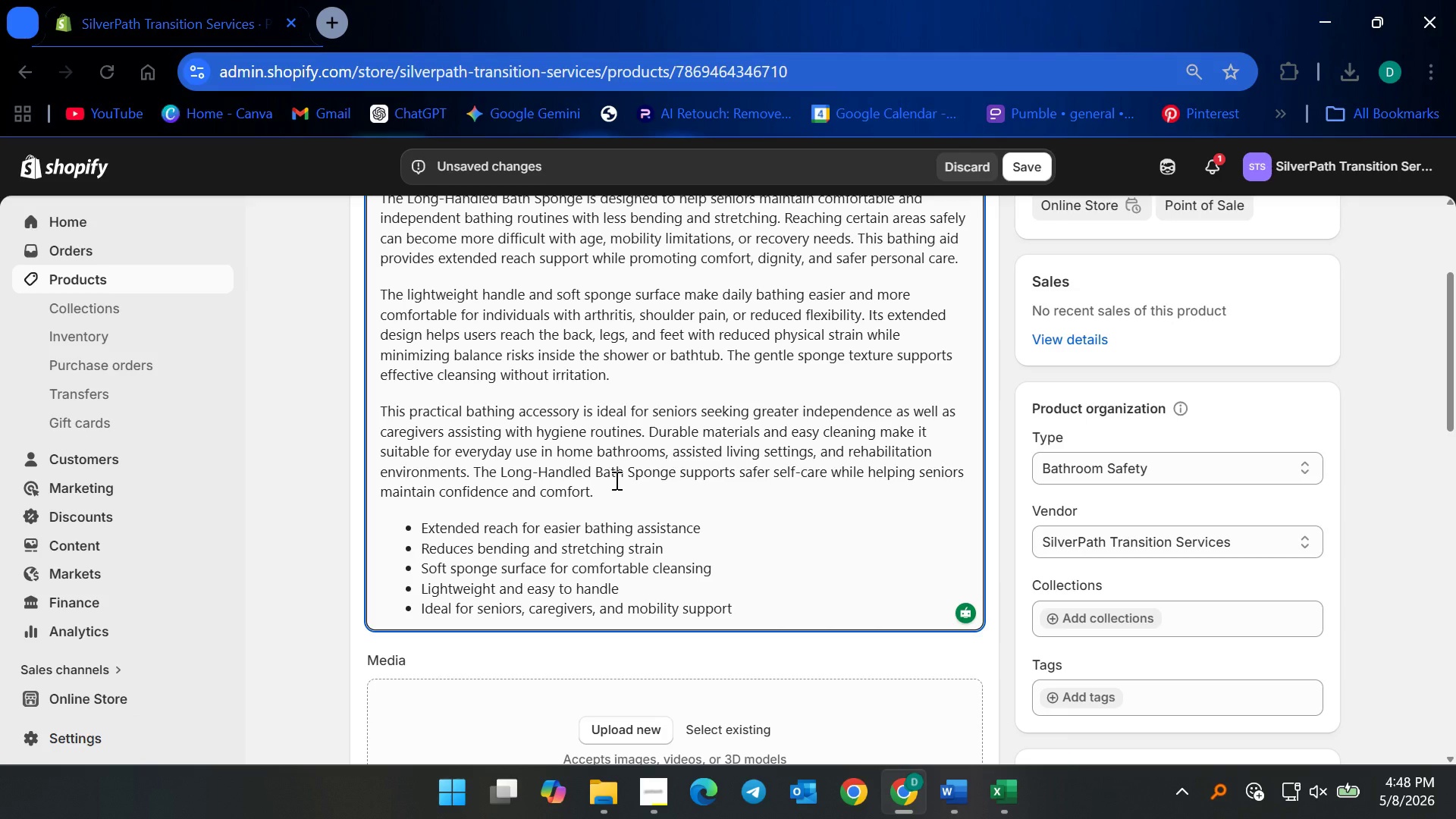 
scroll: coordinate [714, 538], scroll_direction: down, amount: 2.0
 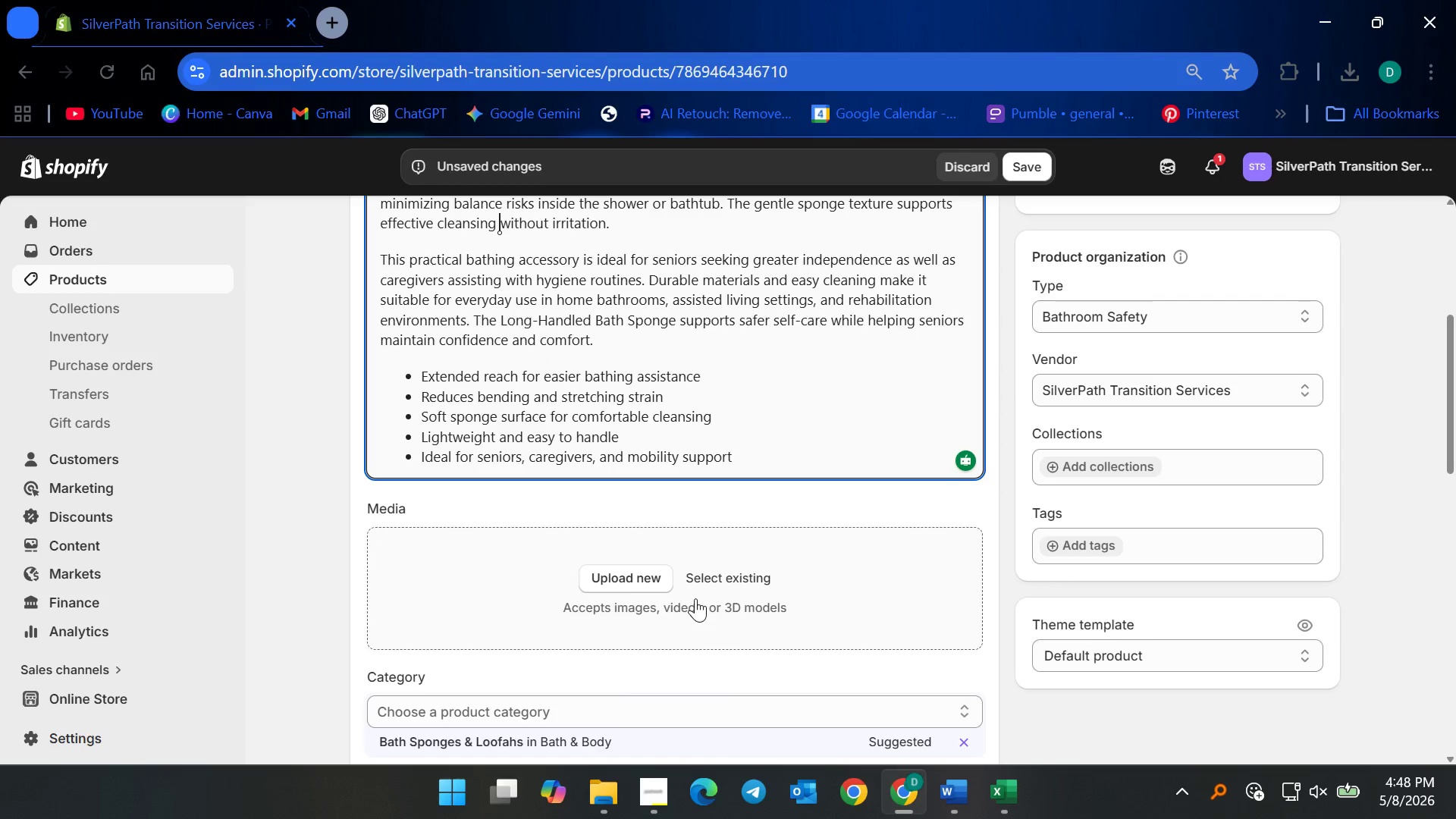 
scroll: coordinate [613, 665], scroll_direction: up, amount: 5.0
 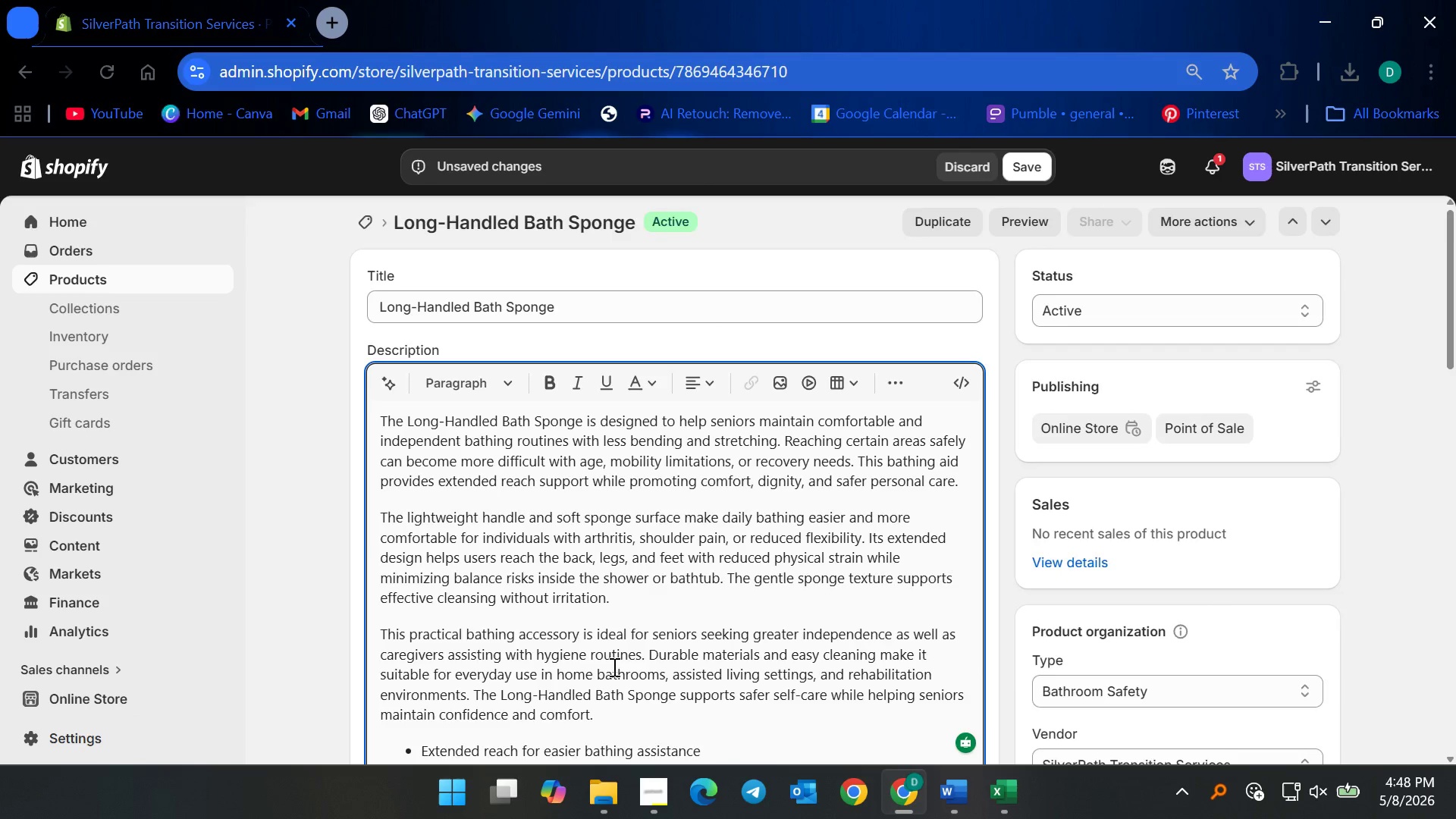 
scroll: coordinate [612, 667], scroll_direction: down, amount: 4.0
 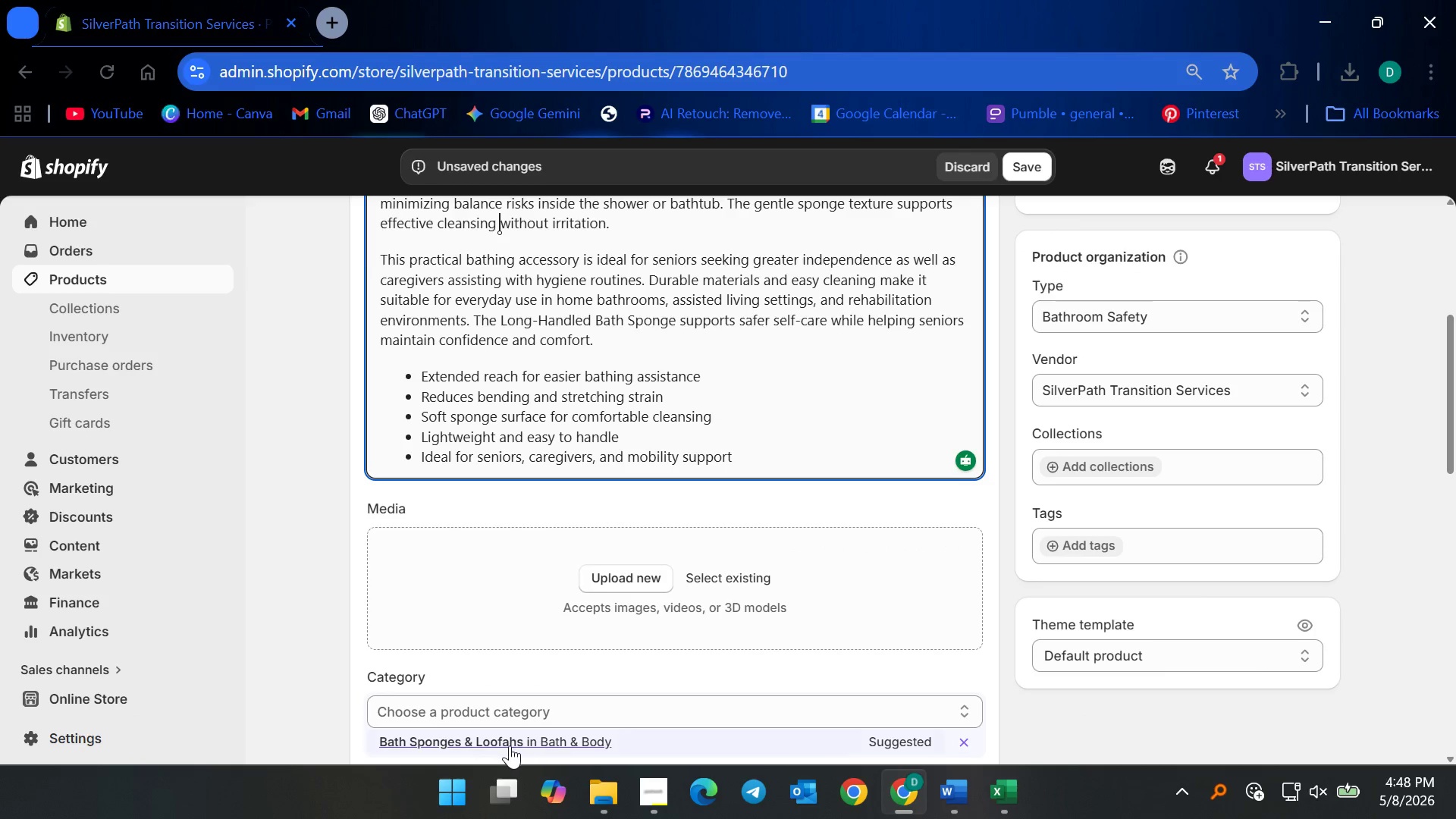 
left_click([511, 743])
 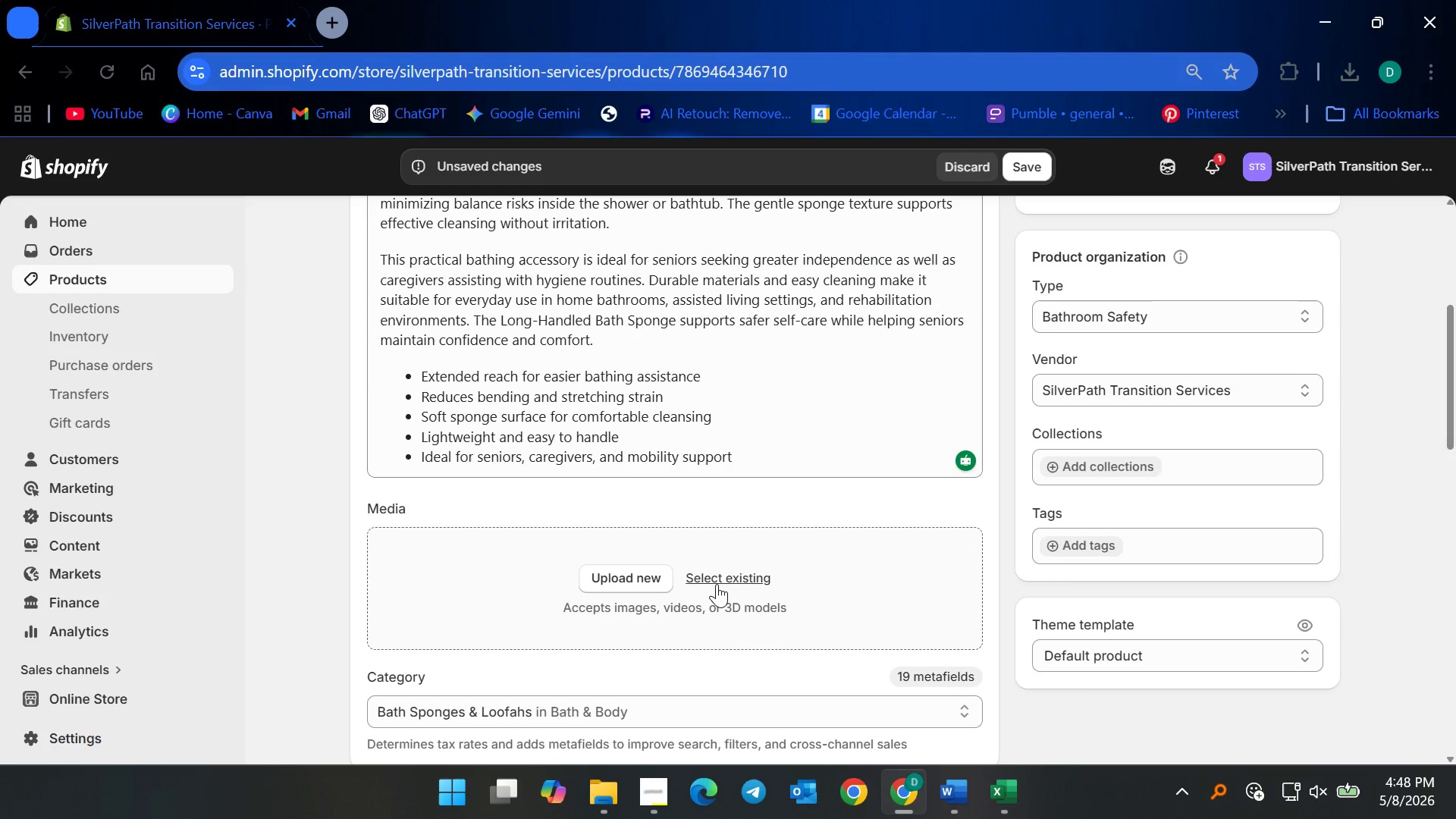 
left_click([717, 584])
 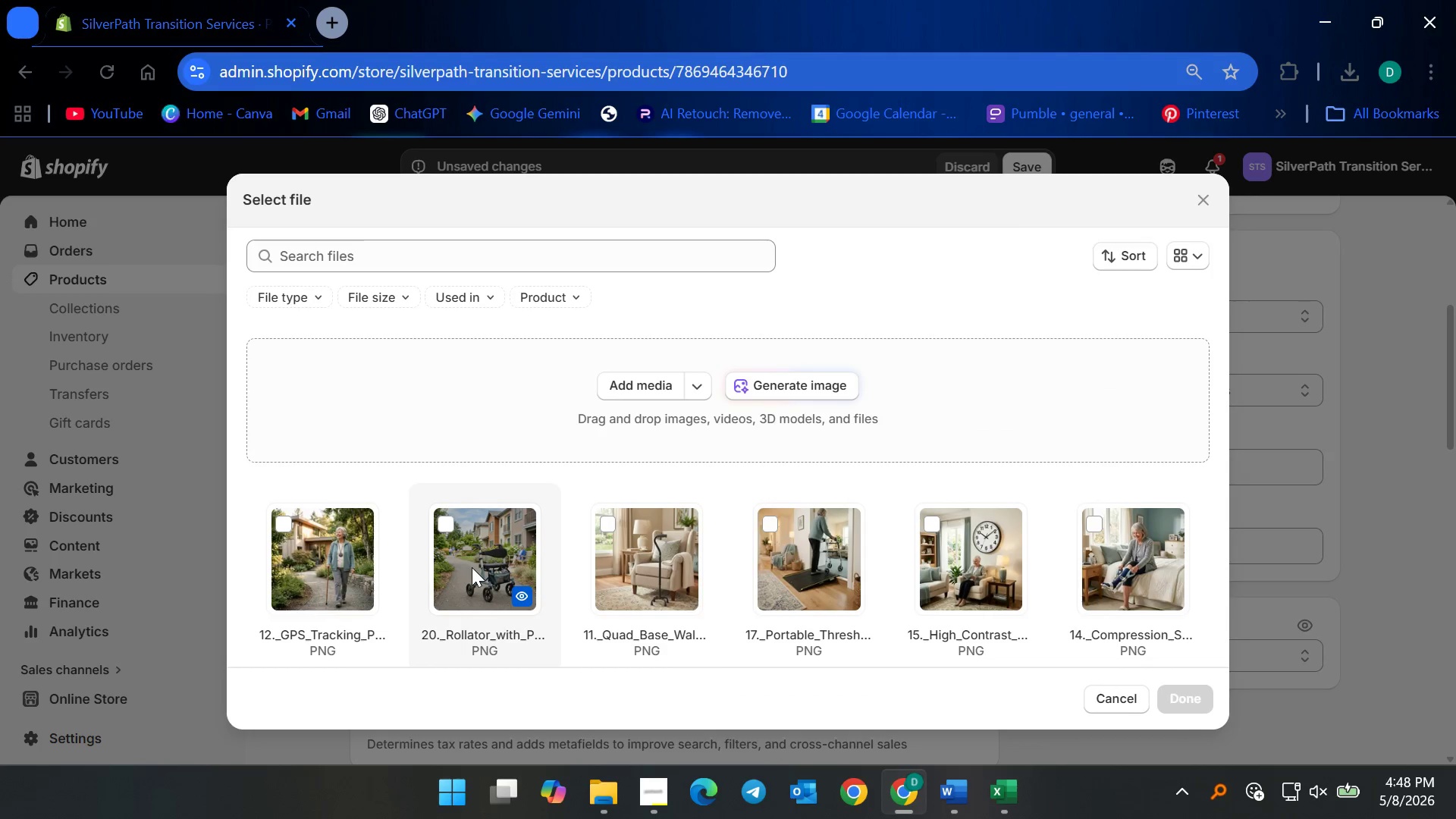 
scroll: coordinate [523, 580], scroll_direction: down, amount: 9.0
 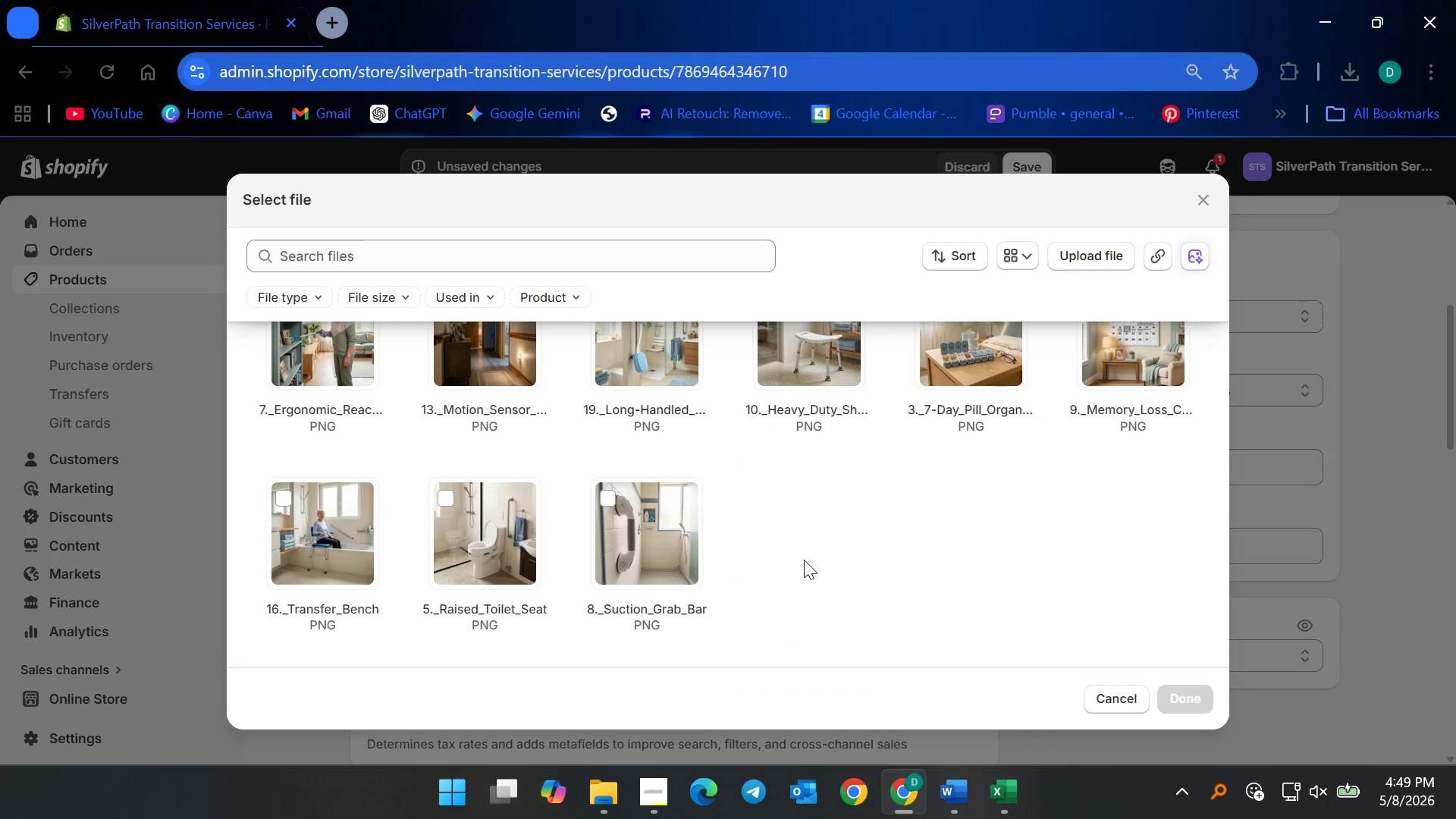 
scroll: coordinate [805, 573], scroll_direction: none, amount: 0.0
 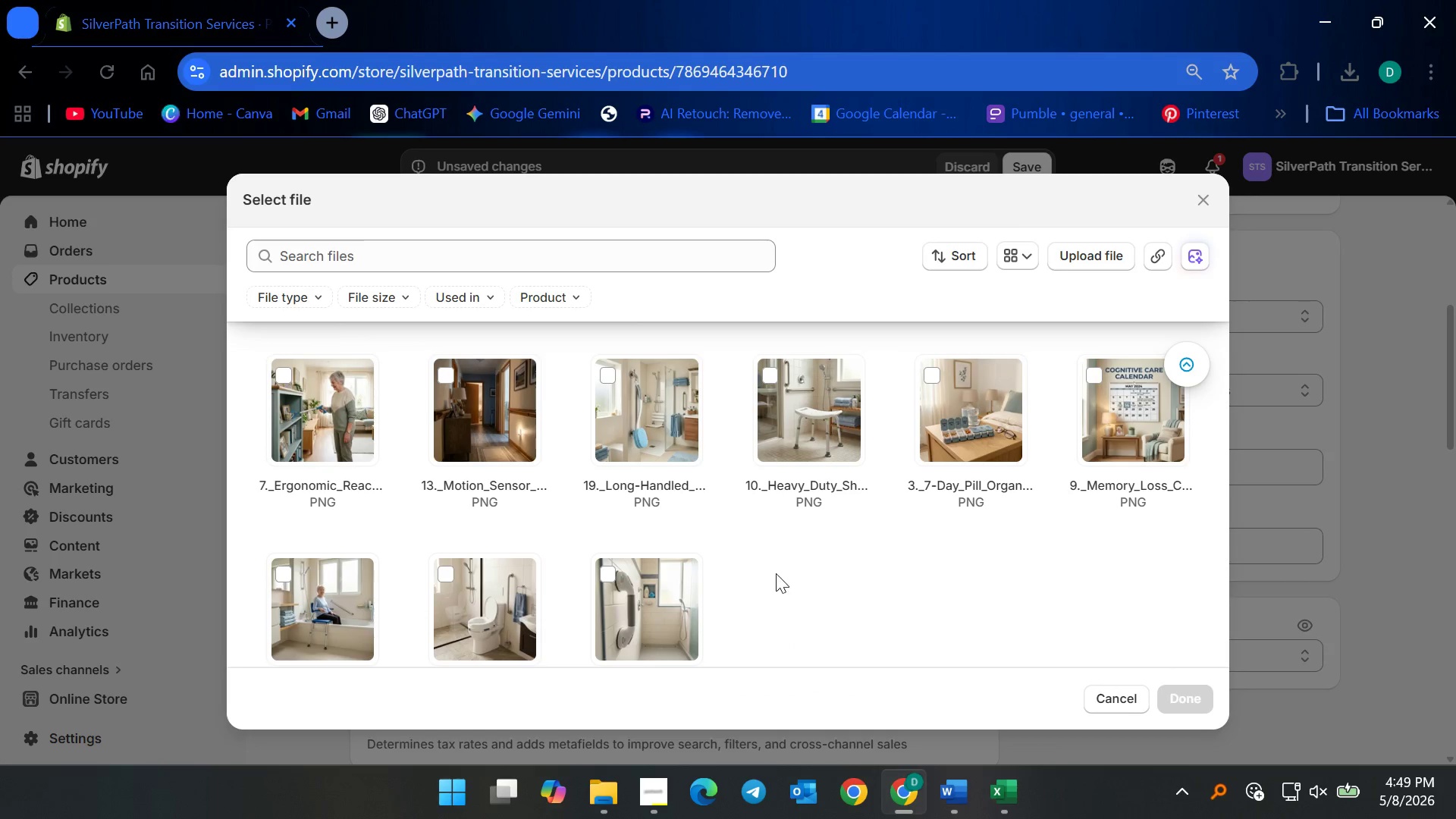 
scroll: coordinate [733, 583], scroll_direction: down, amount: 3.0
 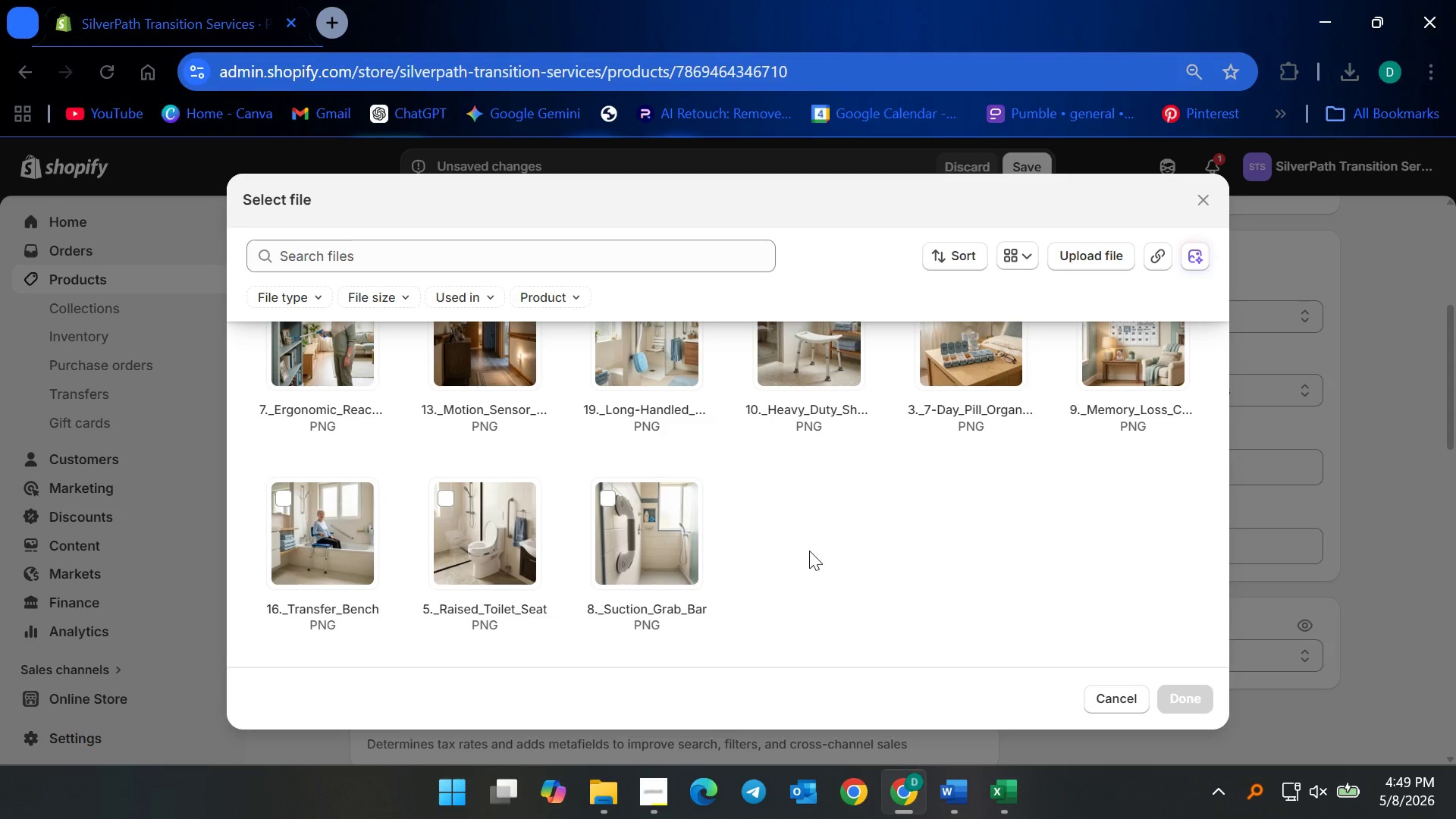 
scroll: coordinate [808, 551], scroll_direction: none, amount: 0.0
 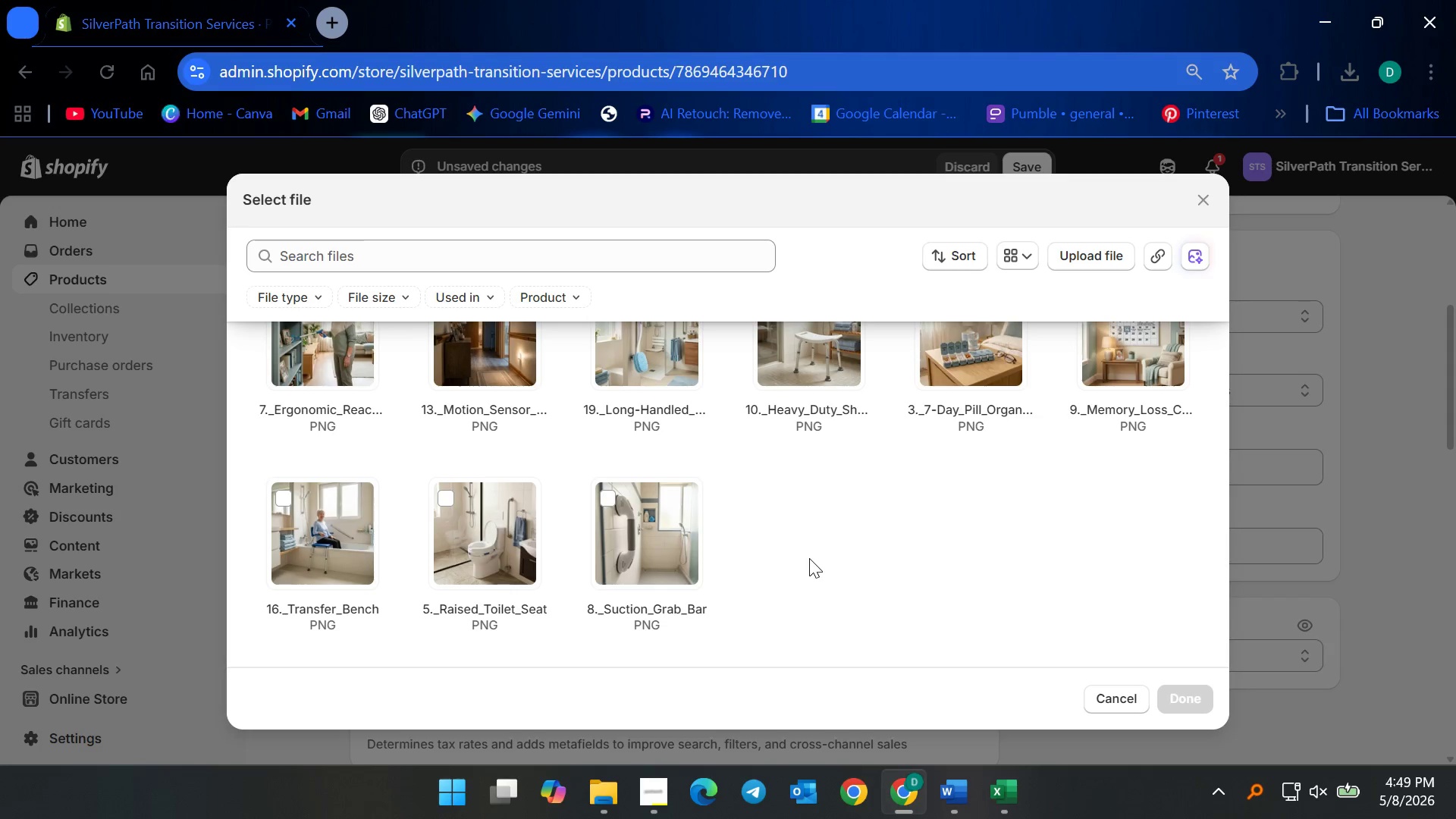 
wait(5.81)
 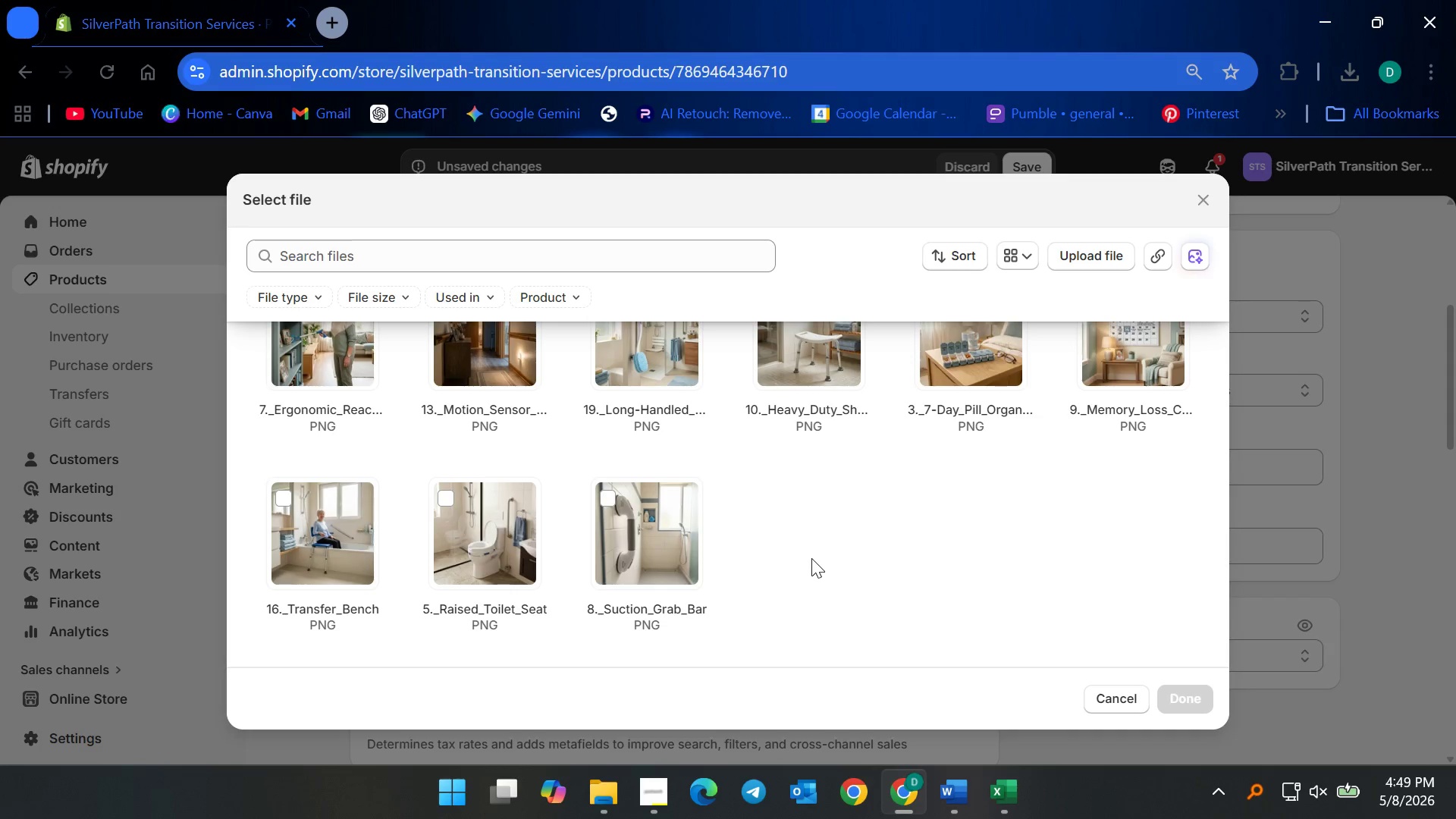 
scroll: coordinate [780, 631], scroll_direction: up, amount: 2.0
 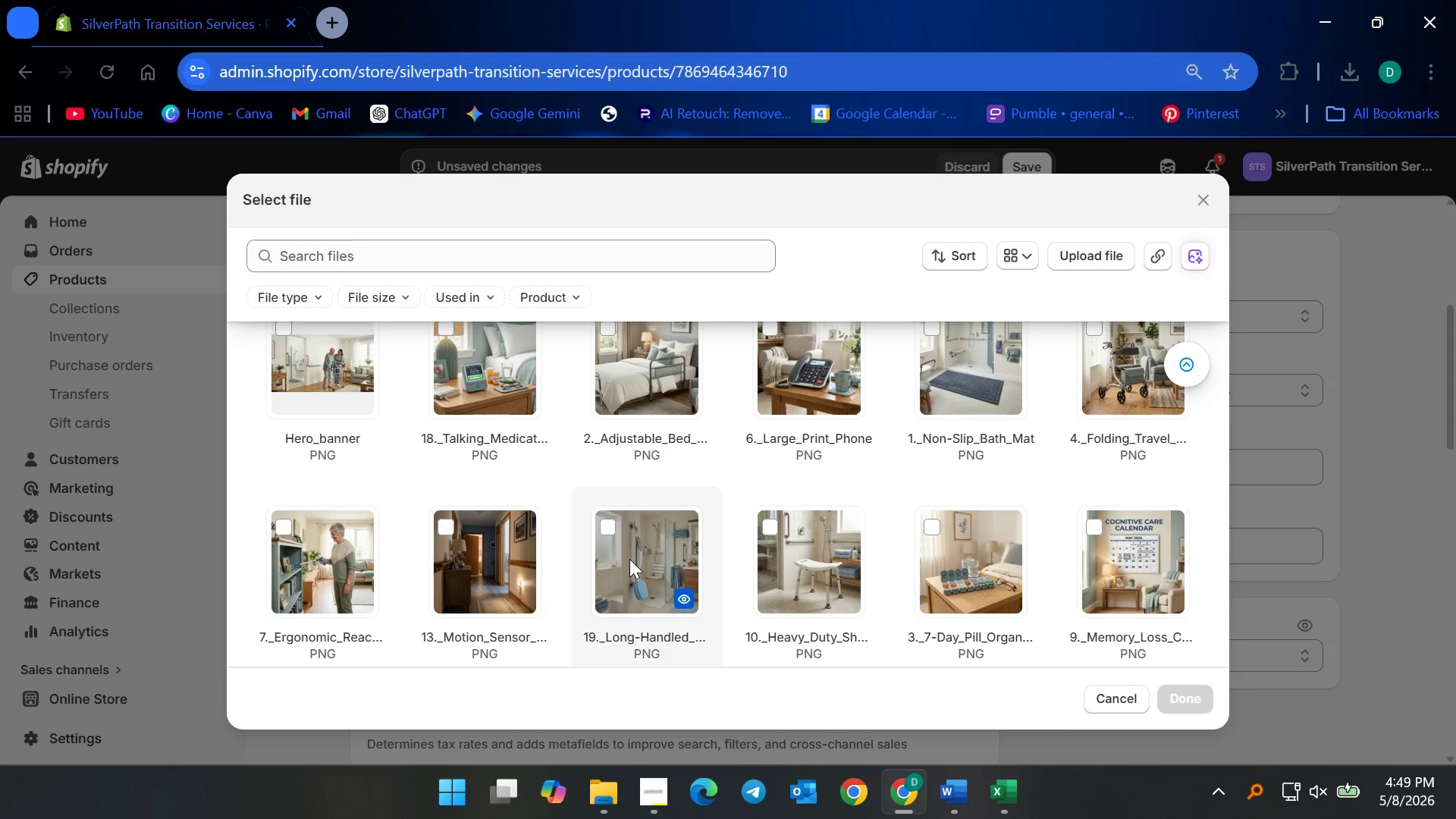 
left_click([628, 555])
 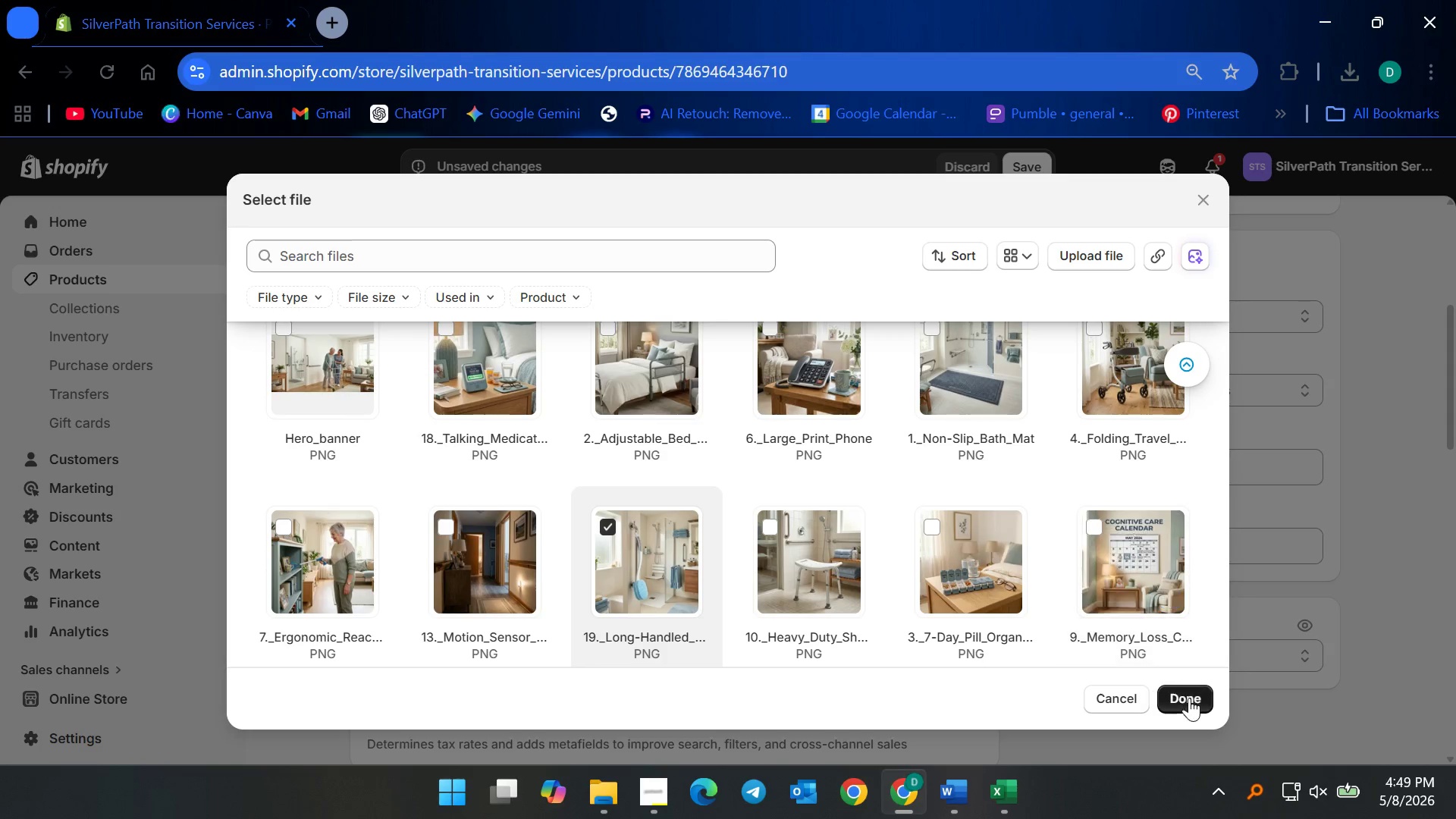 
left_click([1189, 698])
 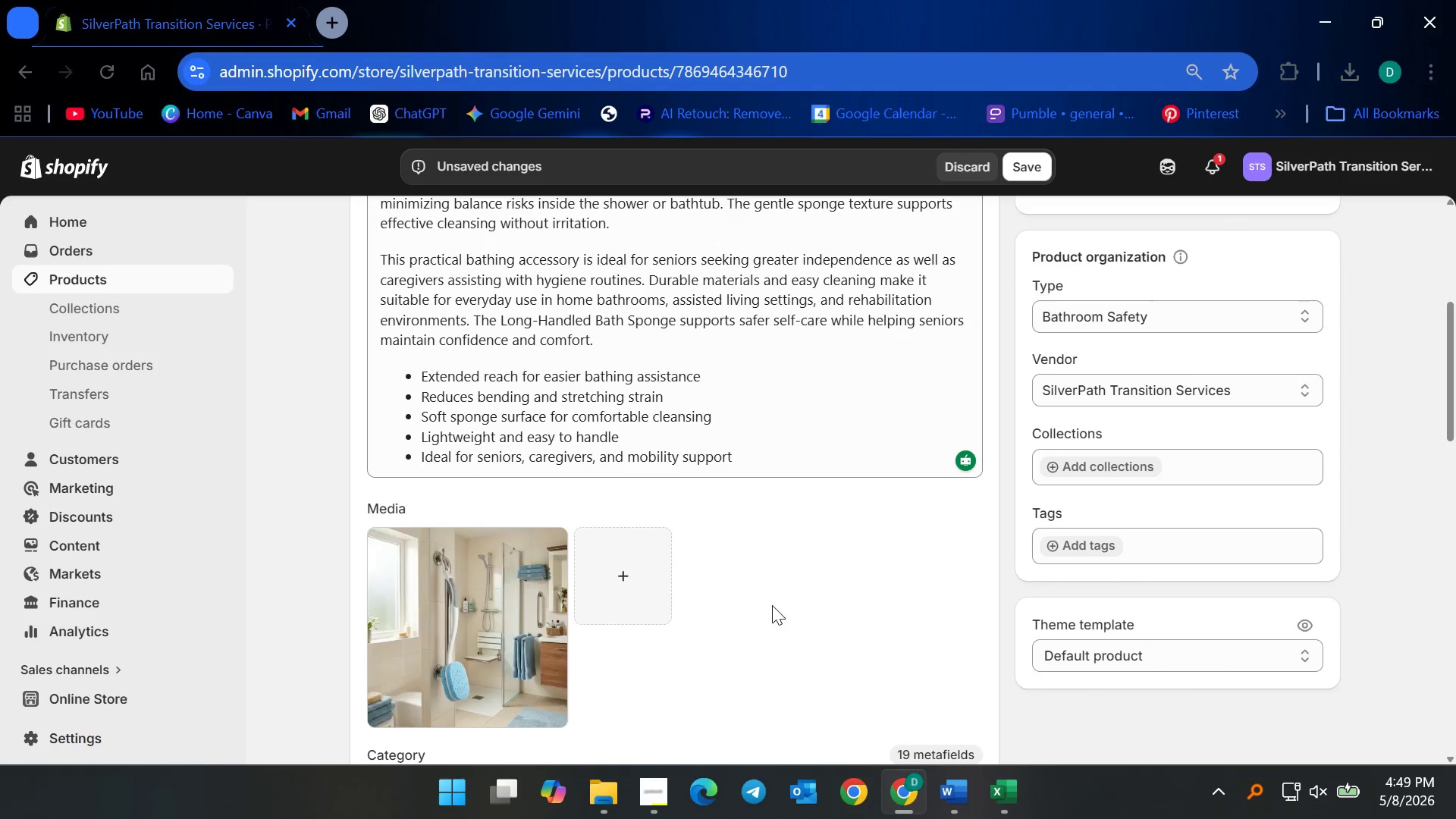 
scroll: coordinate [711, 613], scroll_direction: down, amount: 3.0
 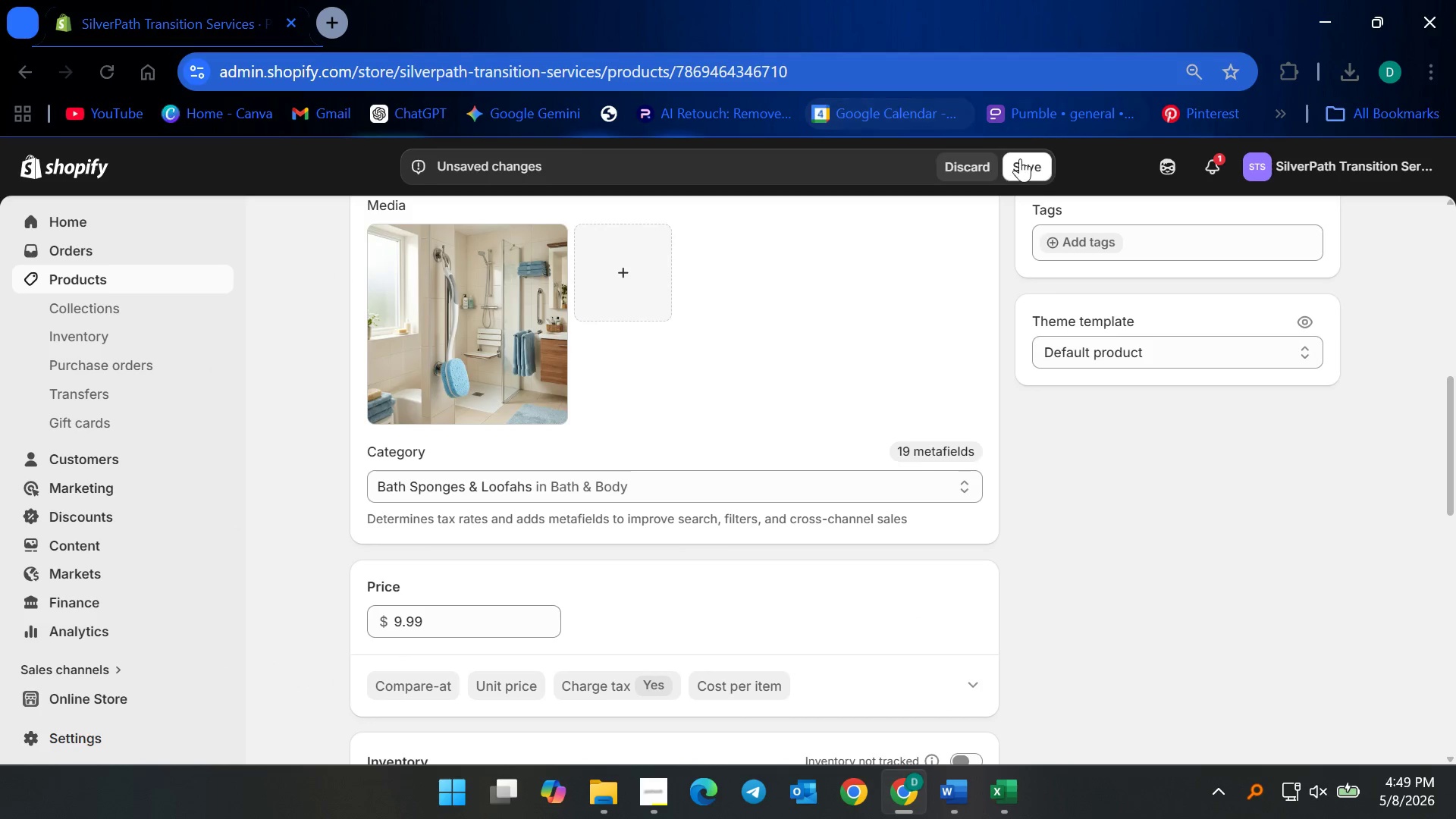 
left_click([1022, 160])
 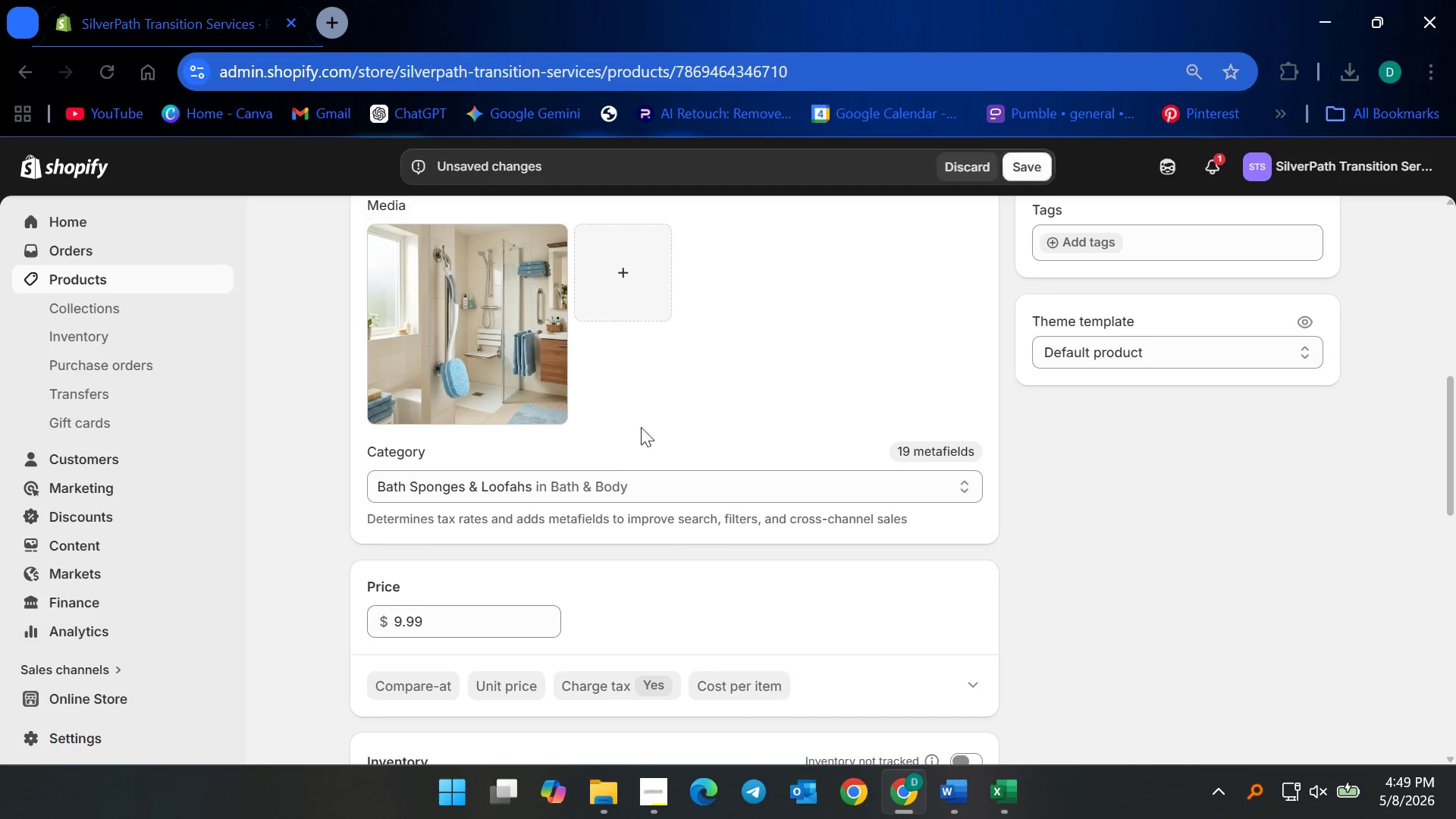 
scroll: coordinate [669, 447], scroll_direction: up, amount: 6.0
 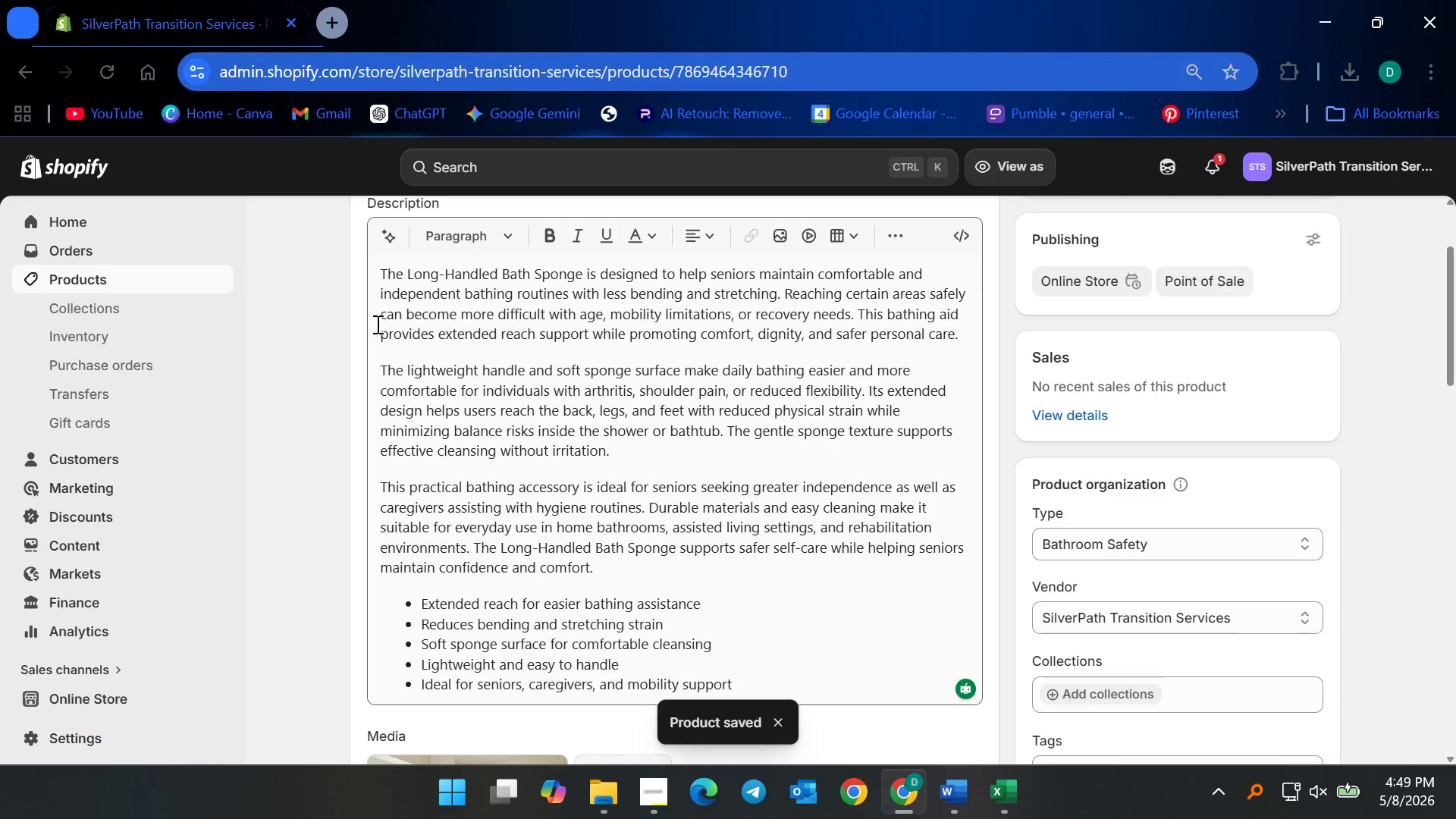 
left_click([165, 273])
 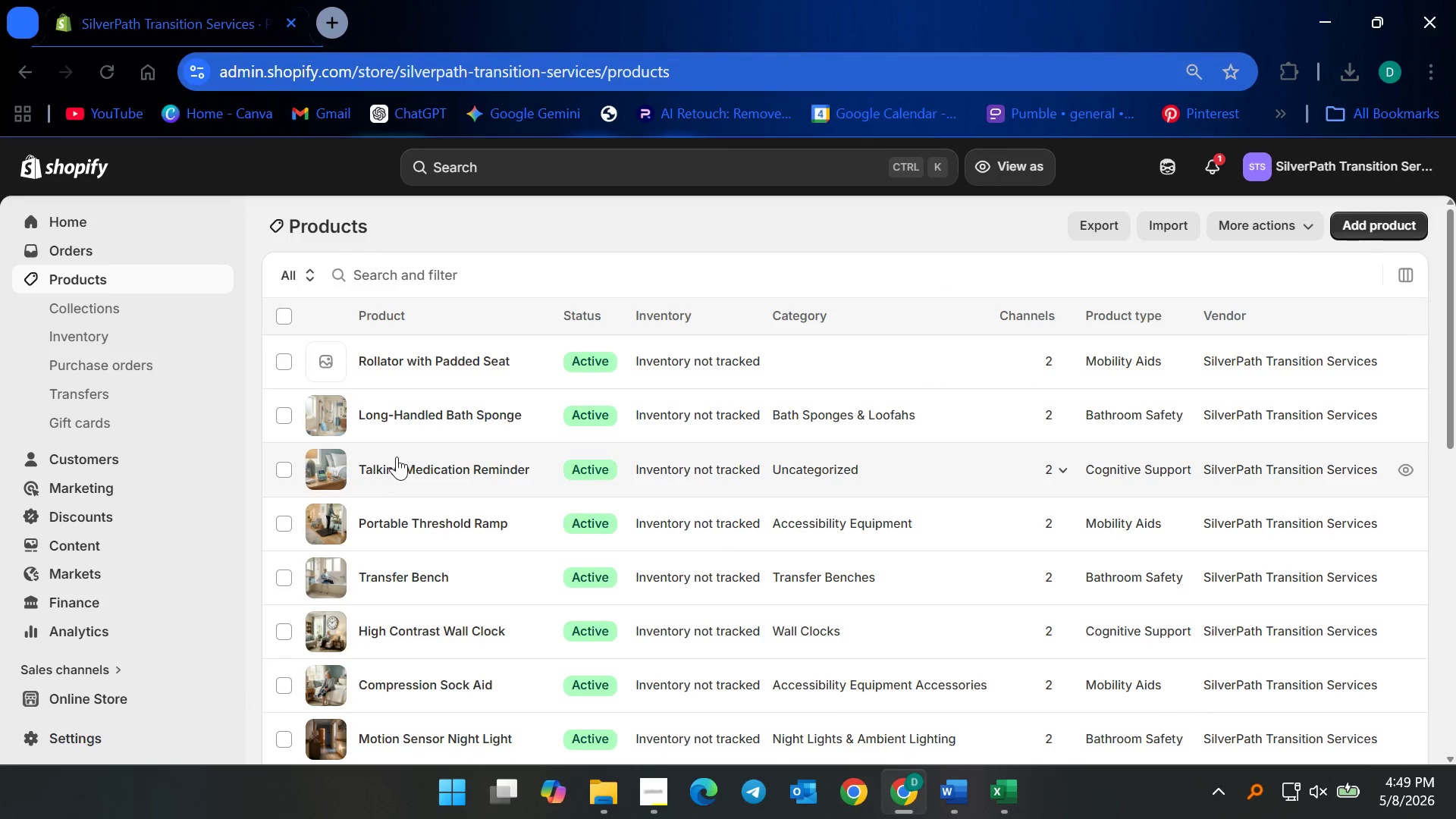 
left_click([411, 359])
 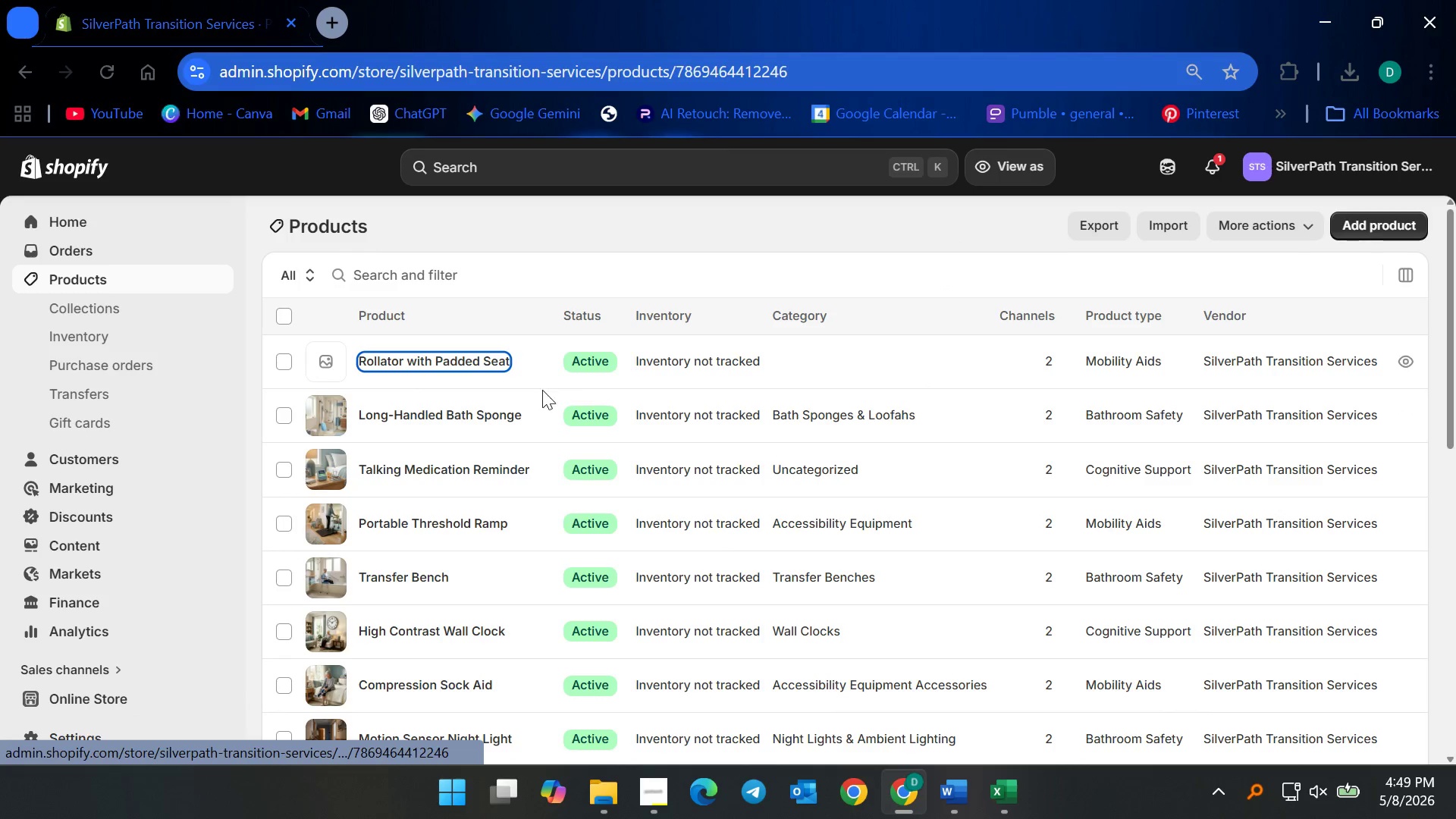 
mouse_move([626, 422])
 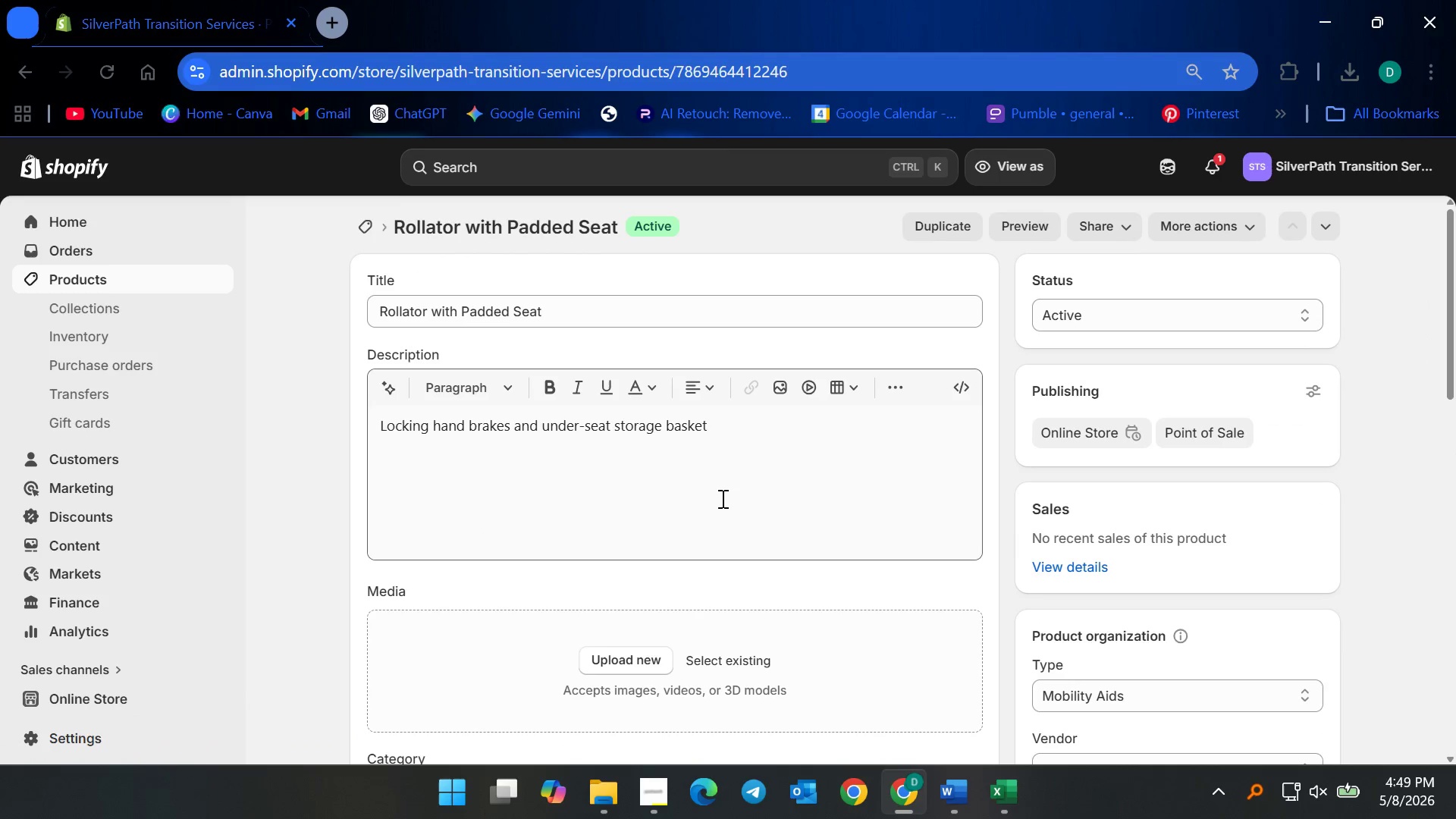 
scroll: coordinate [730, 500], scroll_direction: none, amount: 0.0
 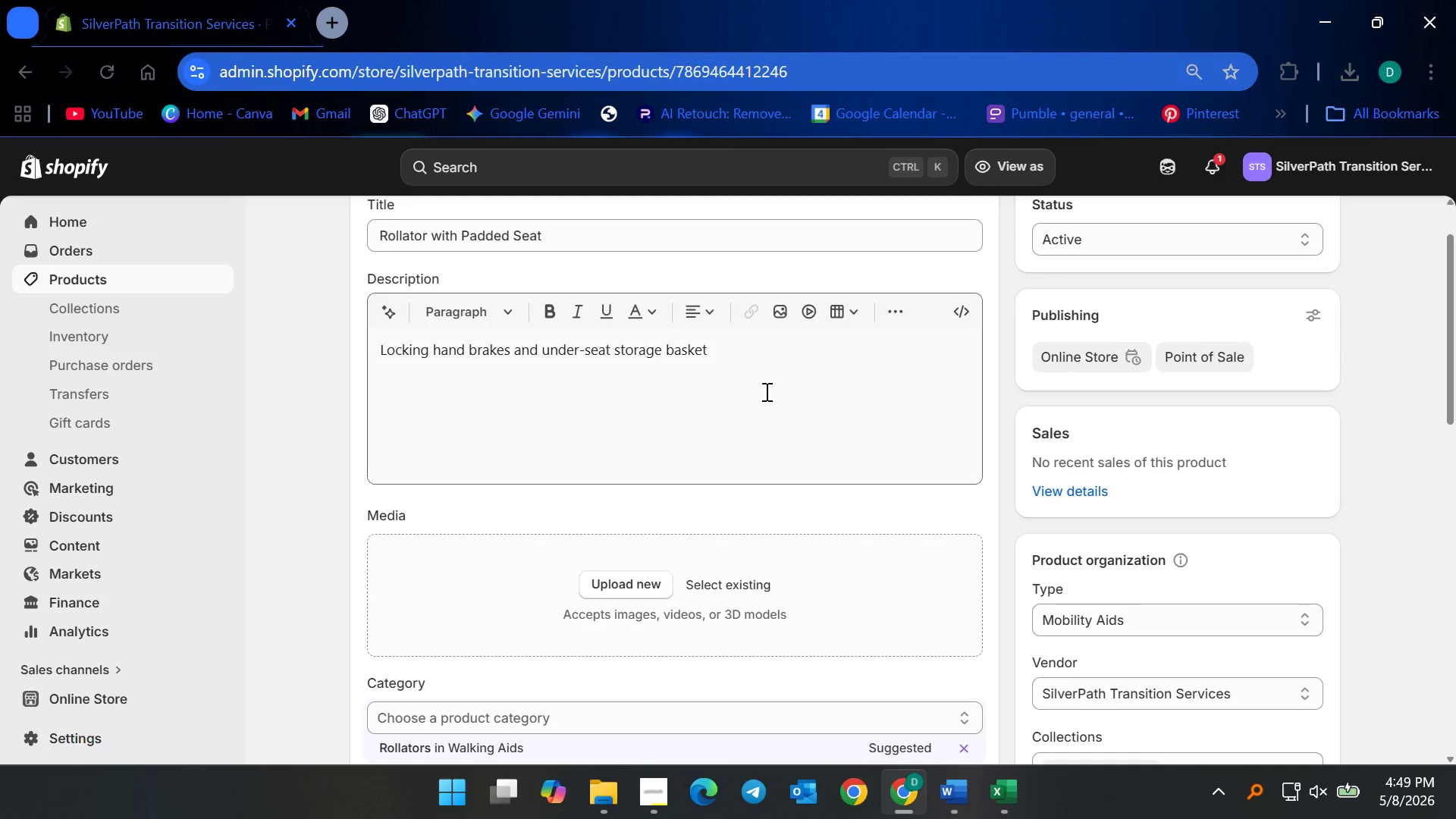 
left_click([767, 378])
 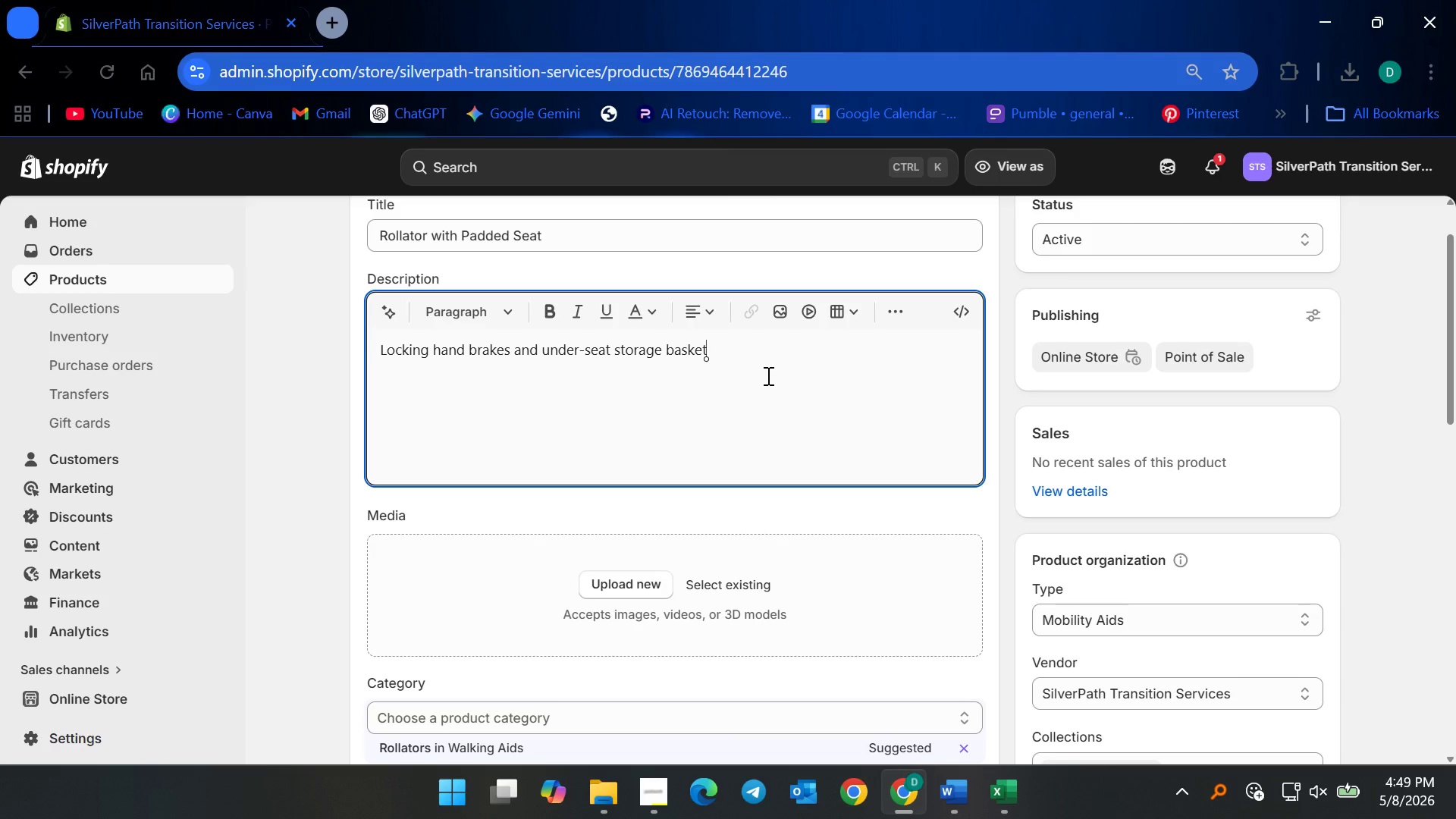 
key(Control+A)
 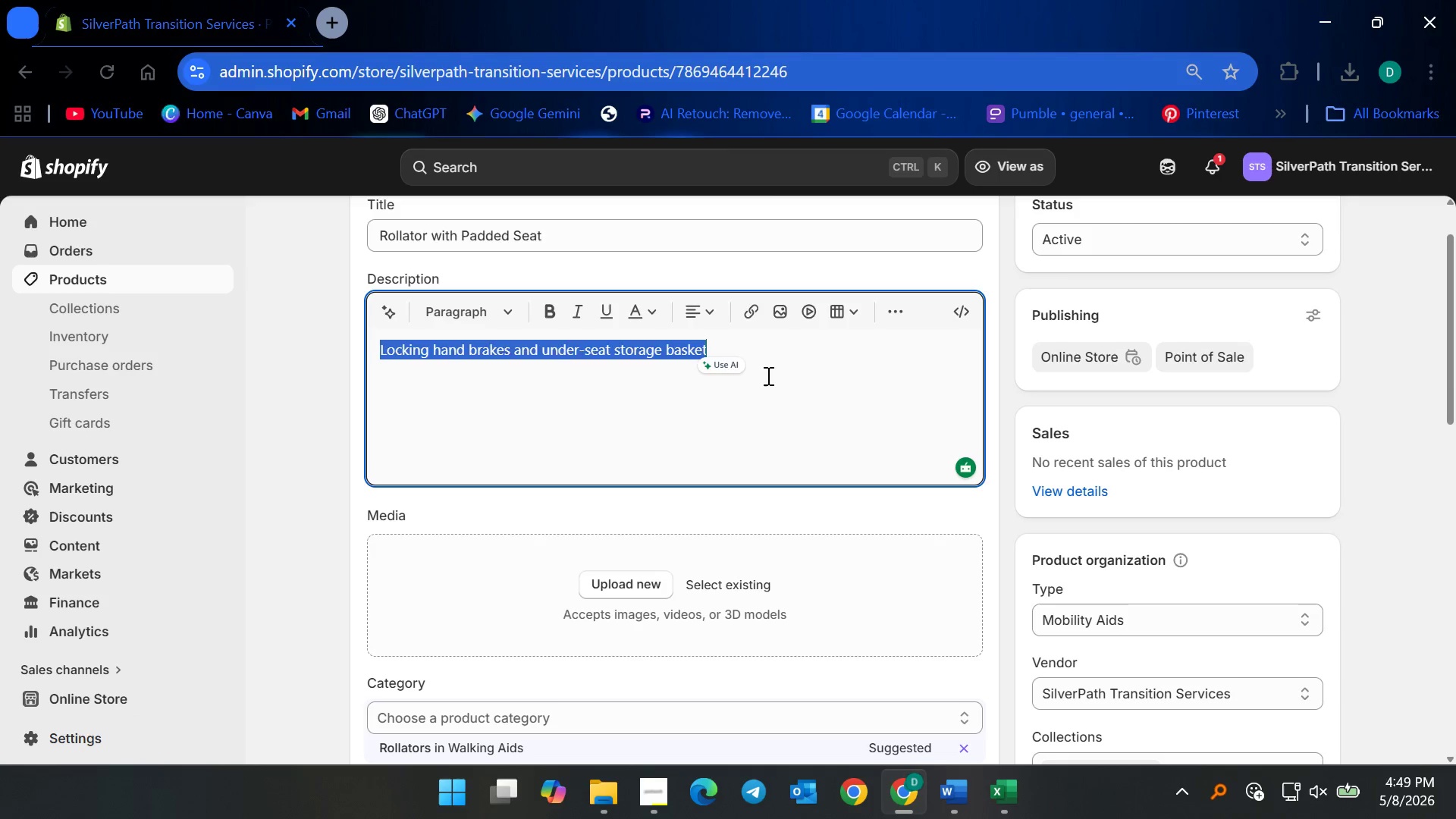 
key(Backspace)
 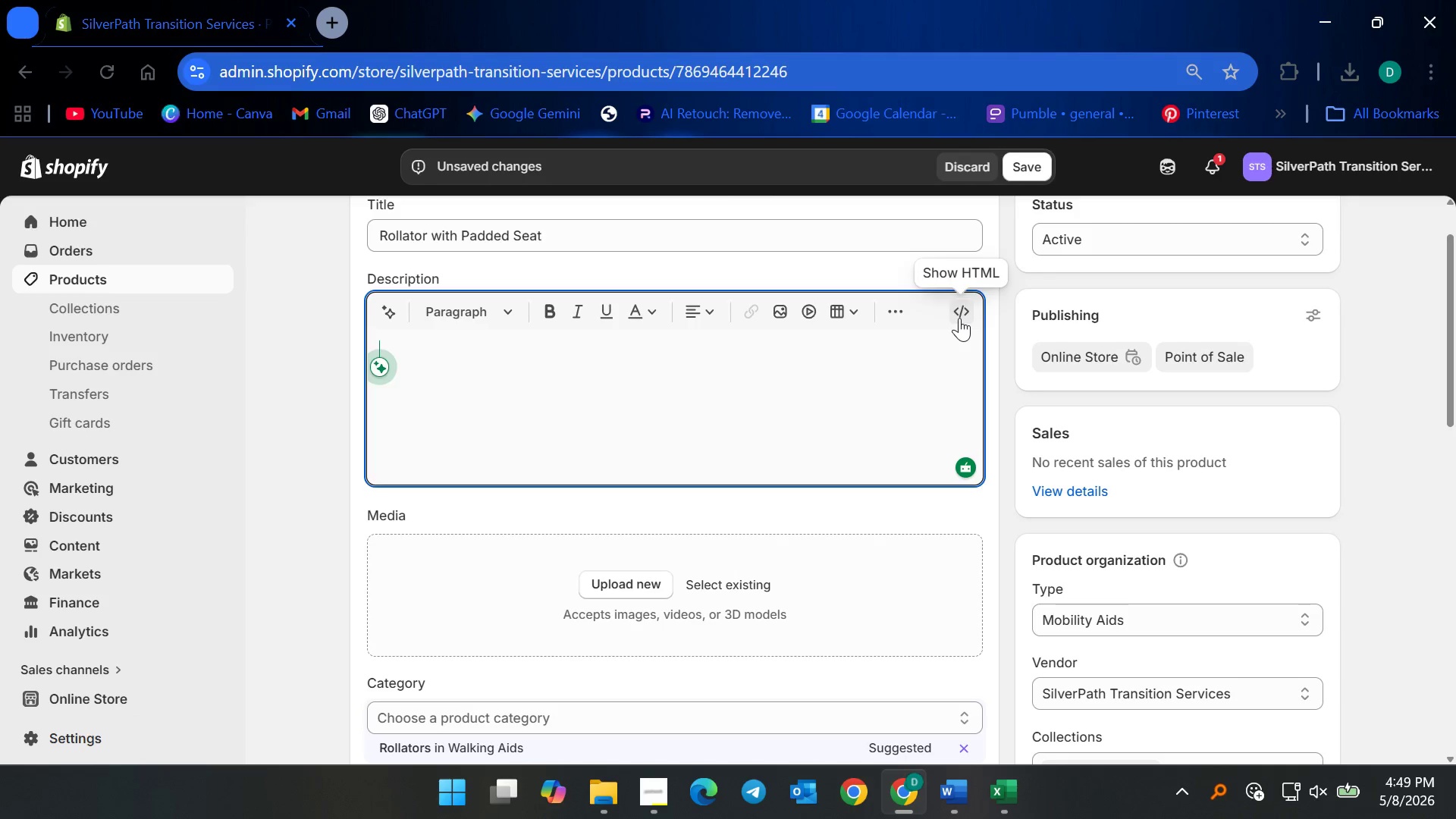 
double_click([714, 487])
 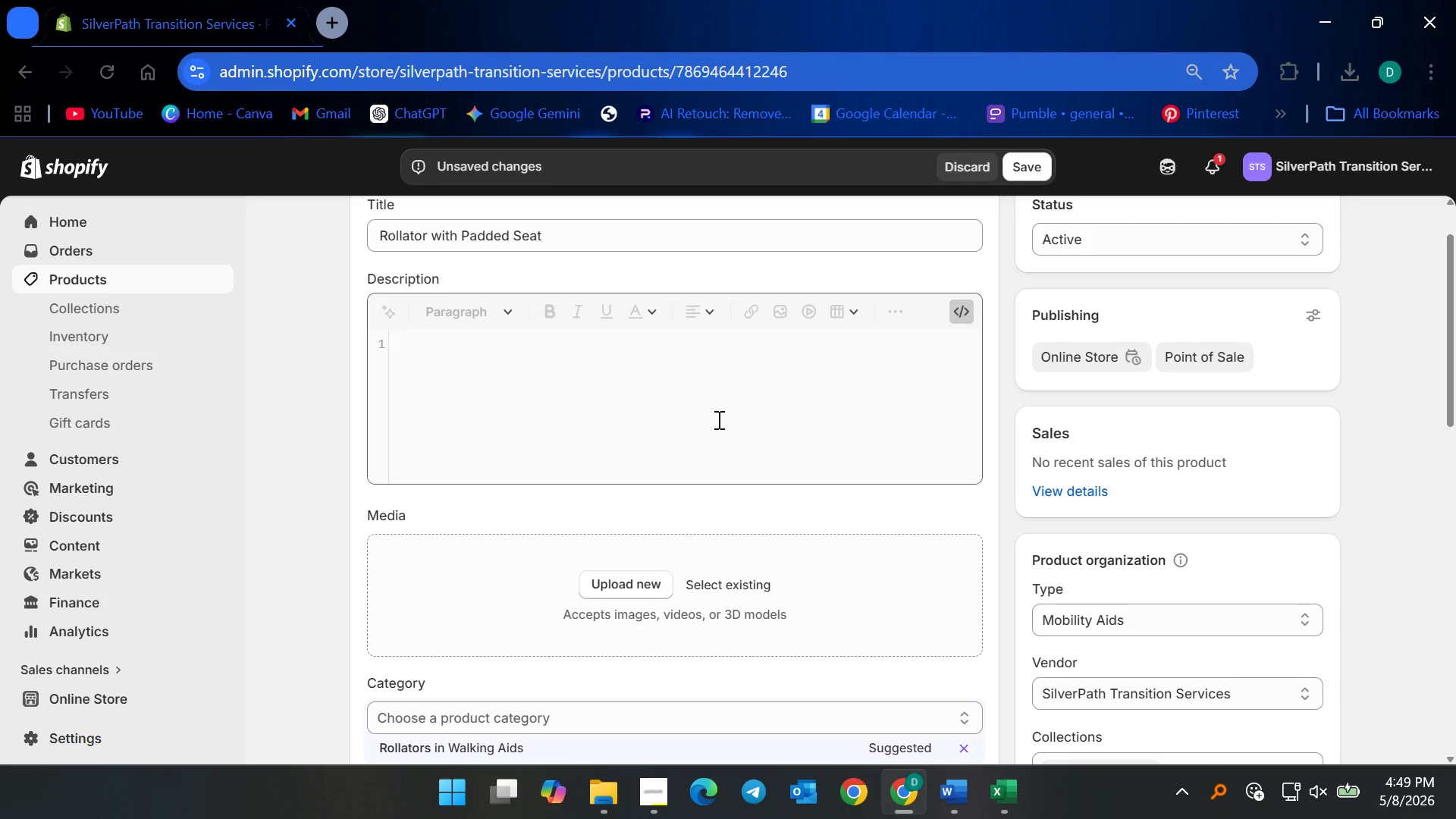 
left_click([717, 419])
 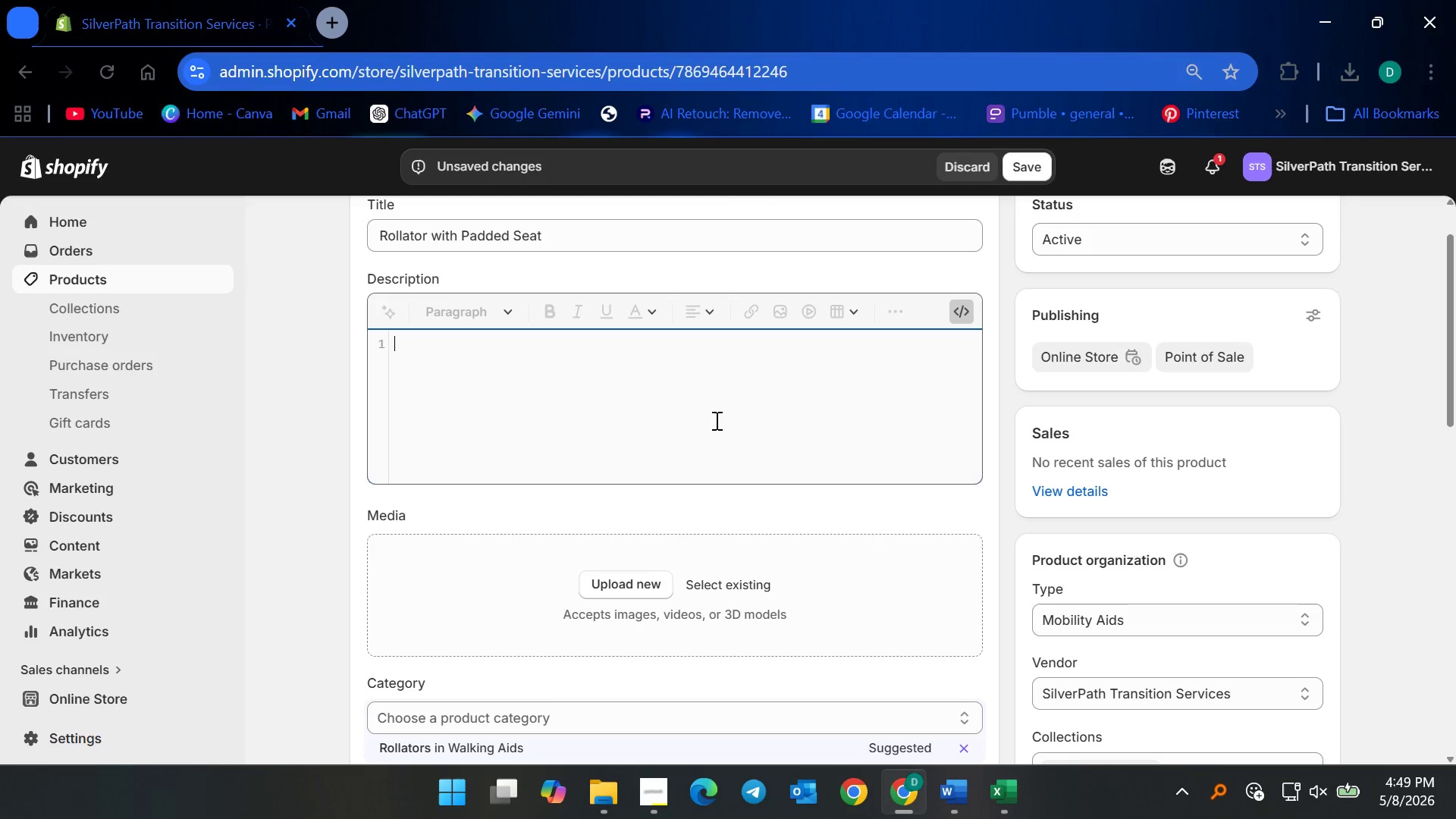 
wait(6.36)
 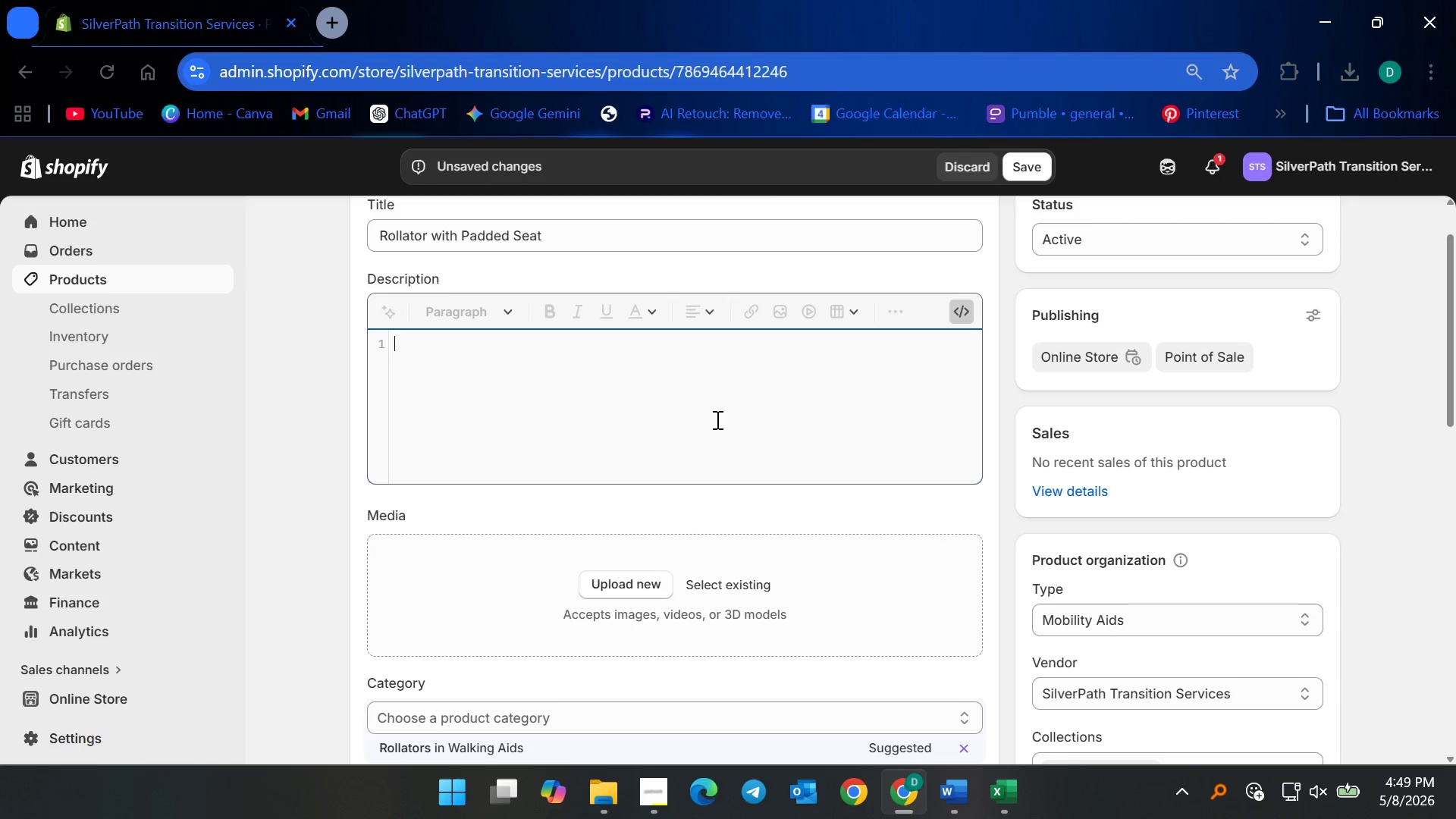 
left_click([749, 361])
 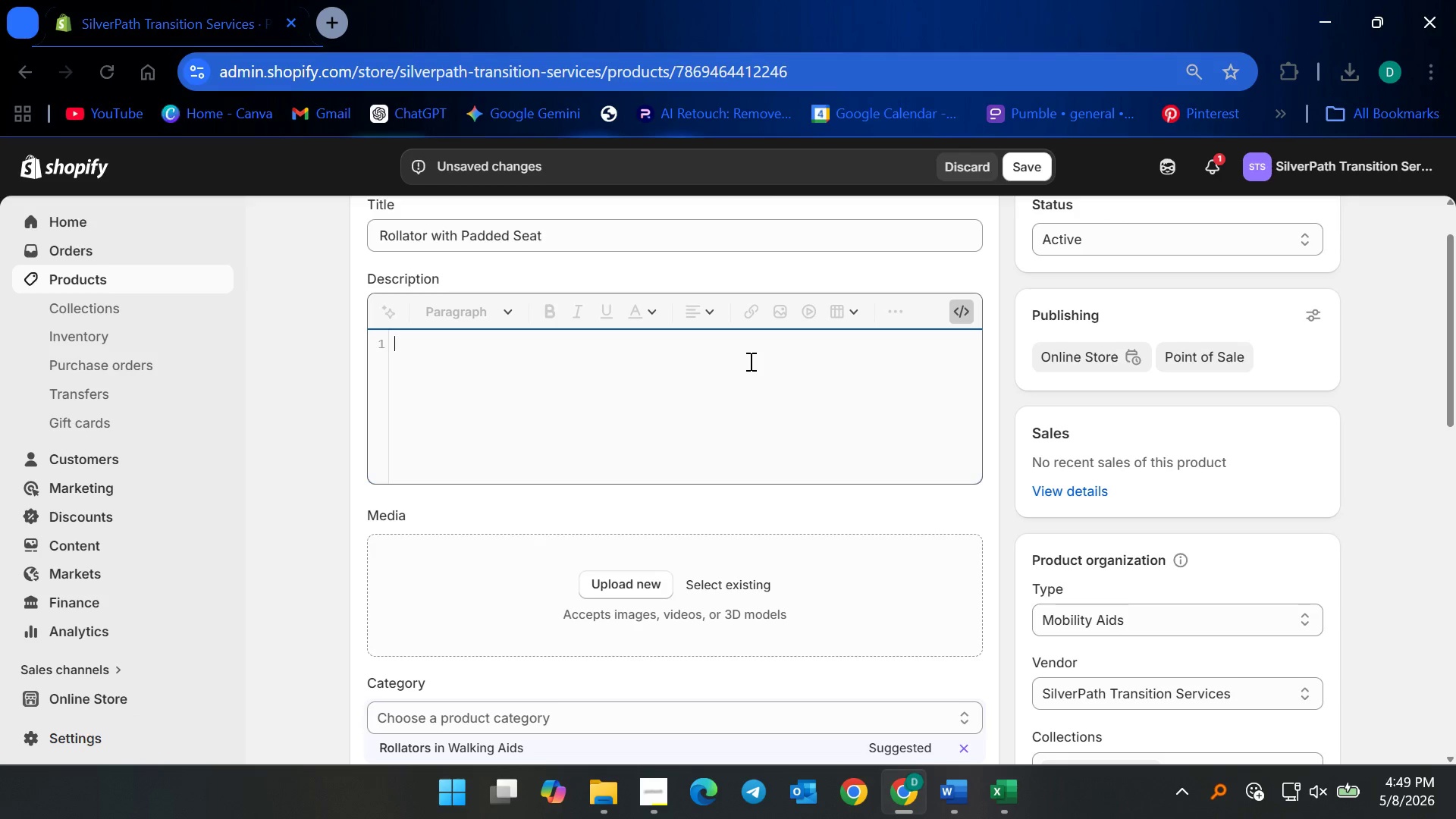 
left_click([749, 361])
 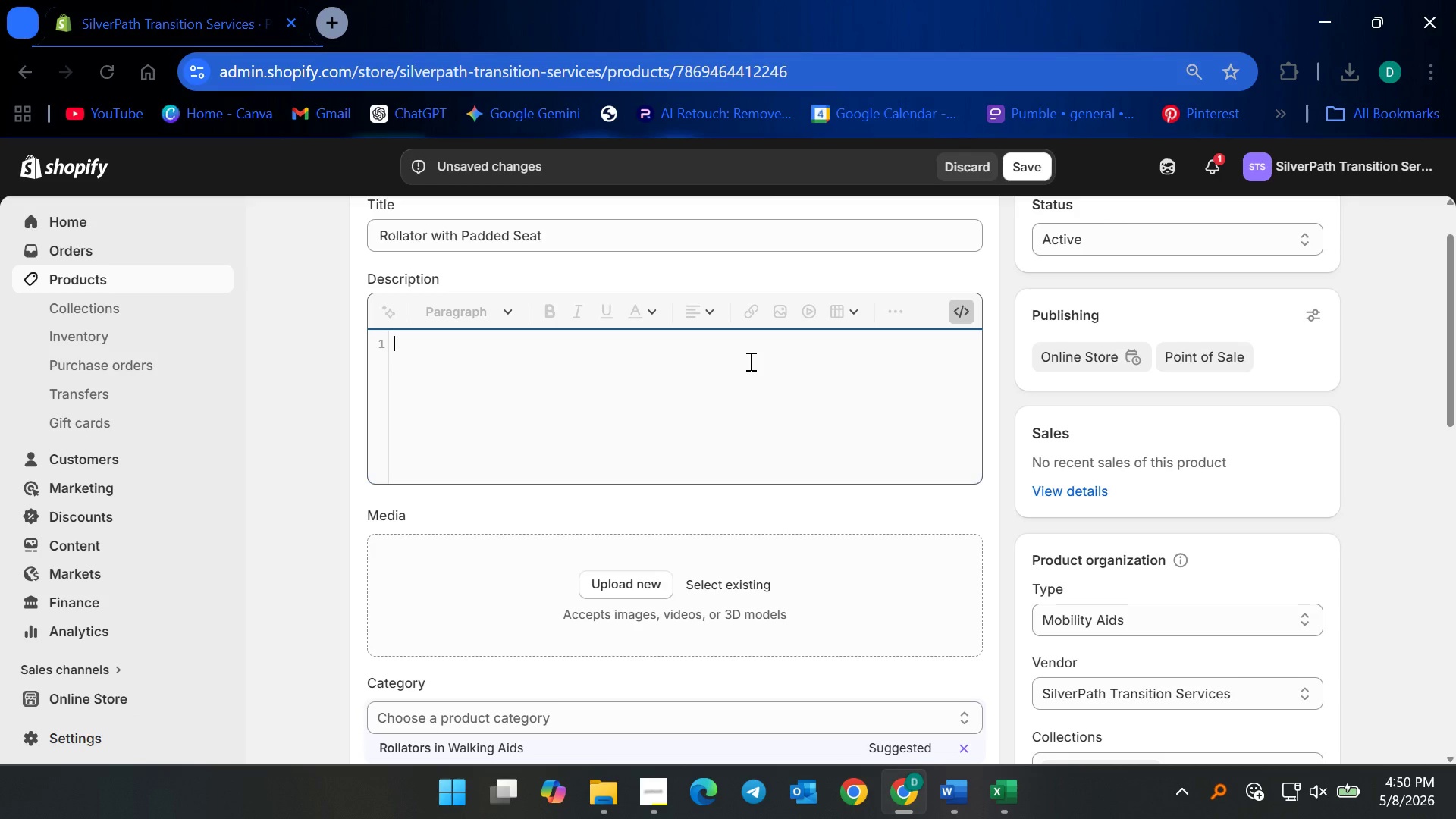 
wait(19.72)
 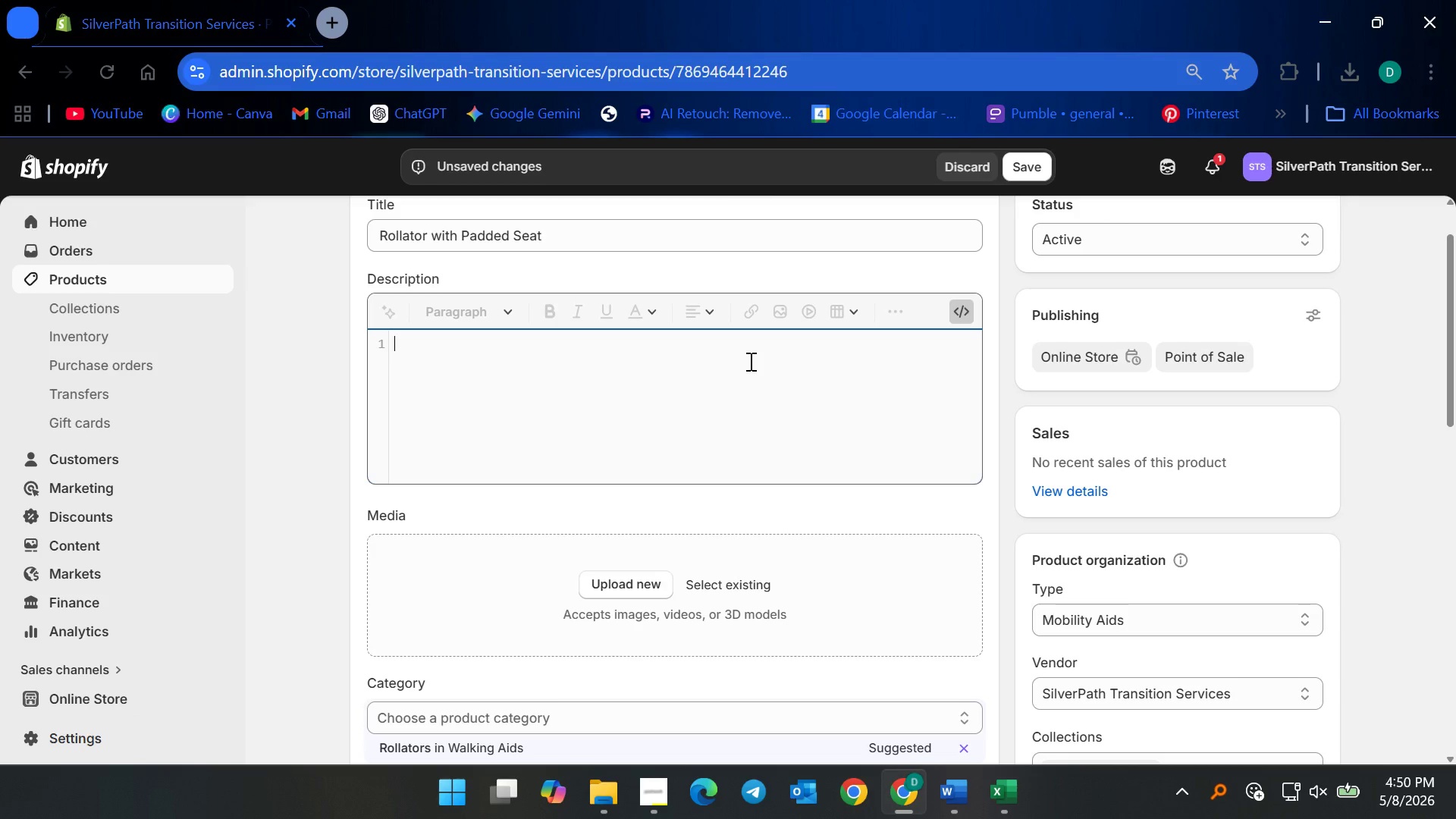 
left_click([748, 360])
 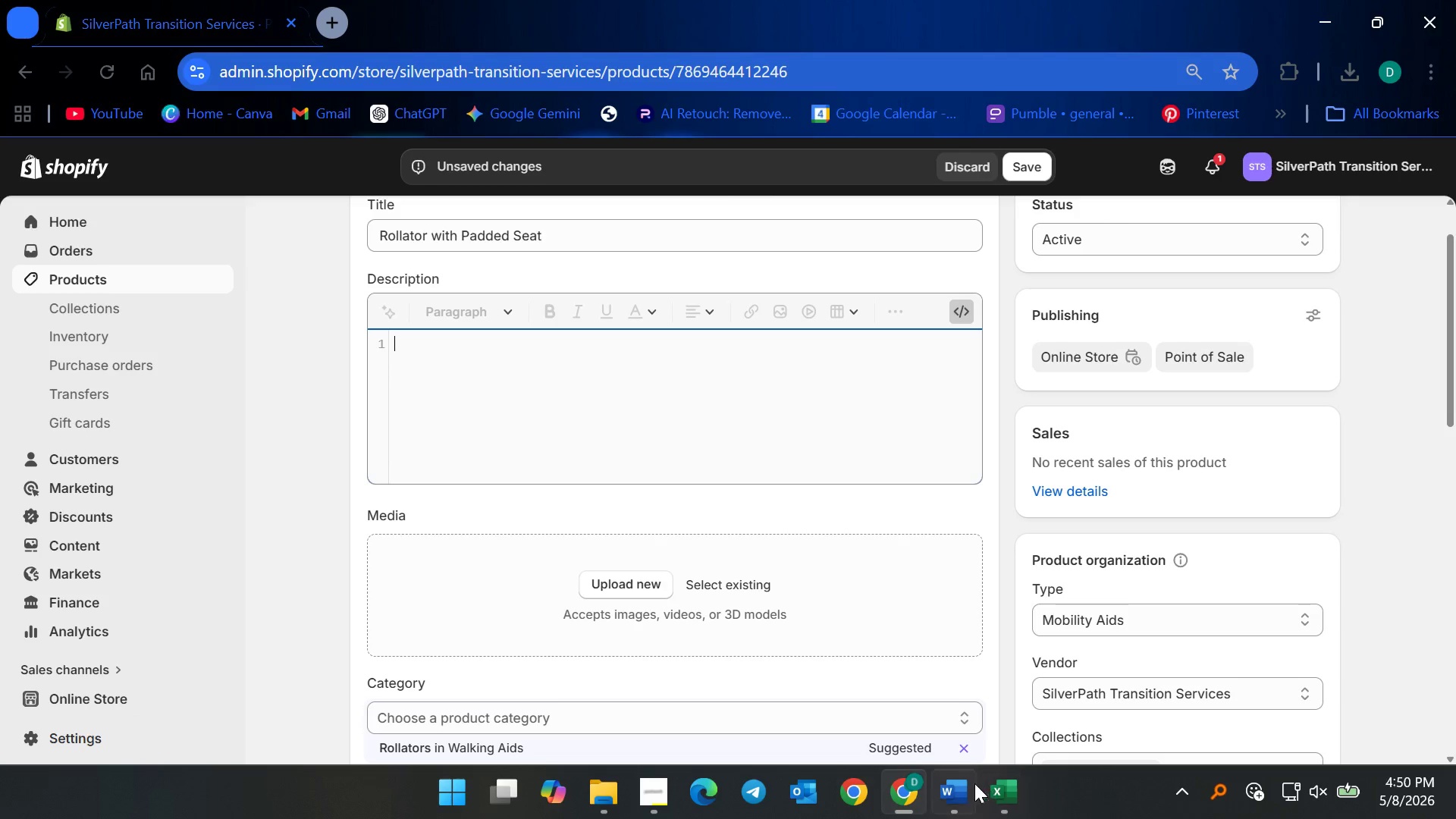 
left_click([967, 797])
 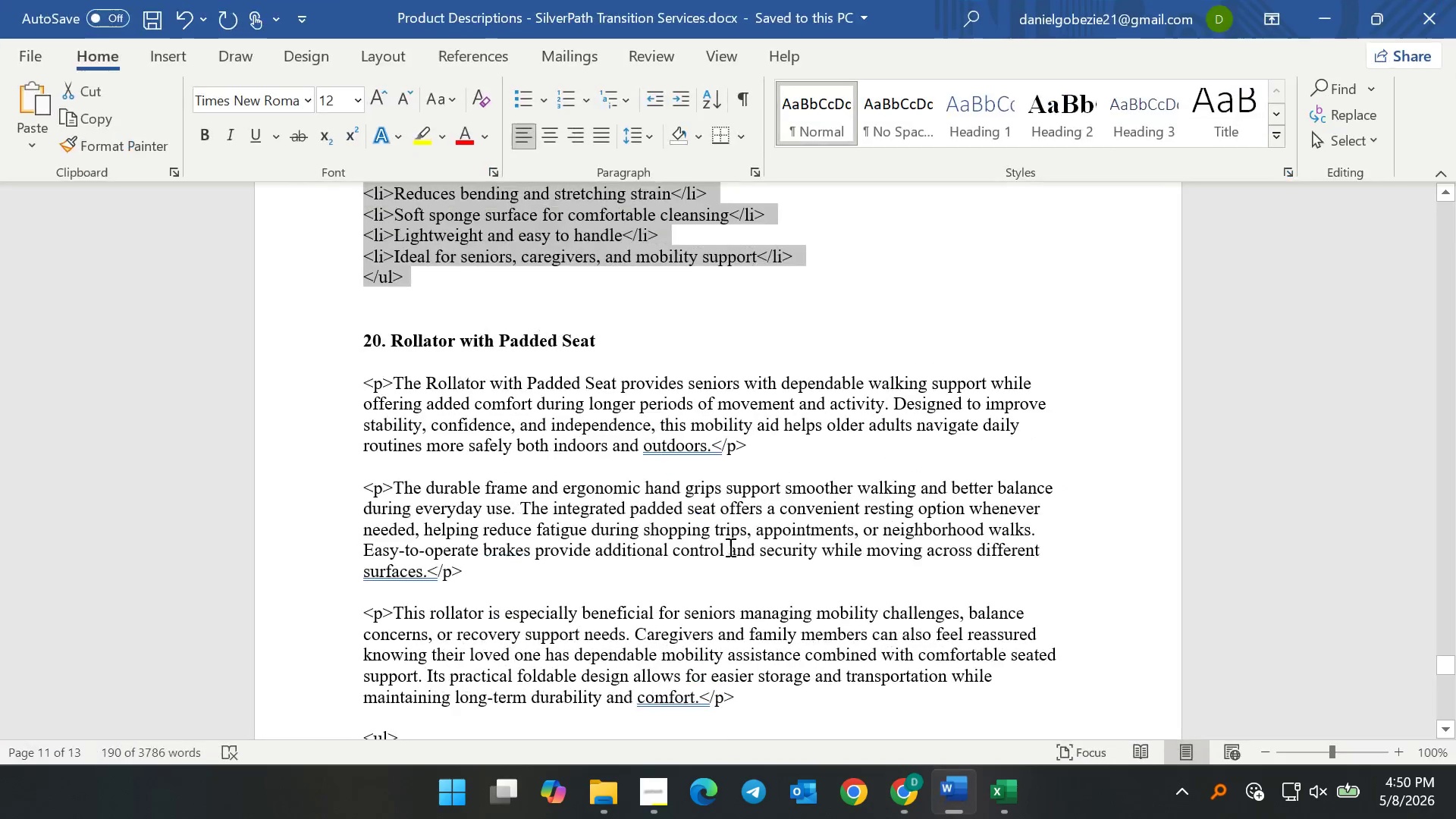 
scroll: coordinate [729, 547], scroll_direction: down, amount: 3.0
 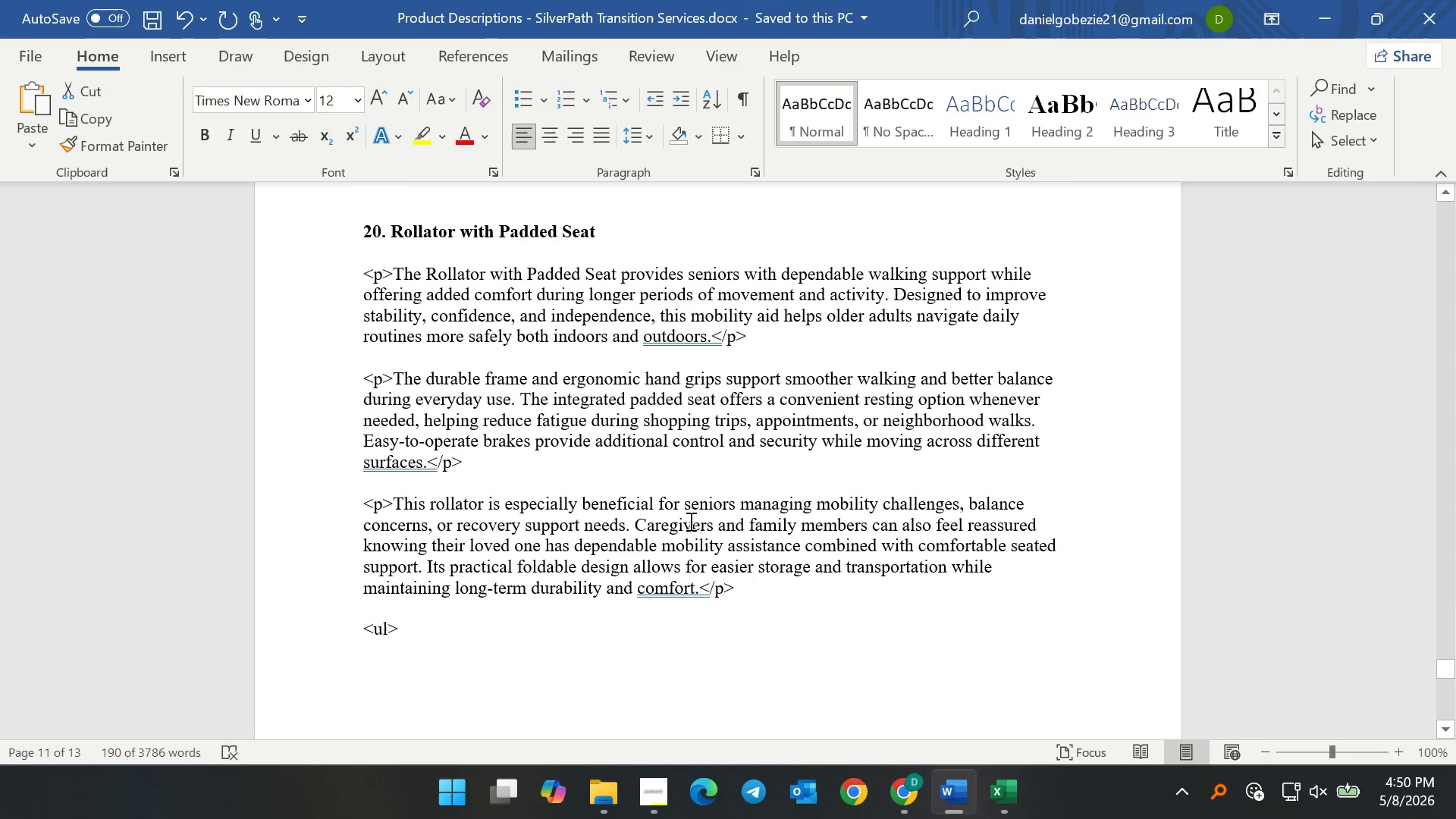 
left_click([398, 369])
 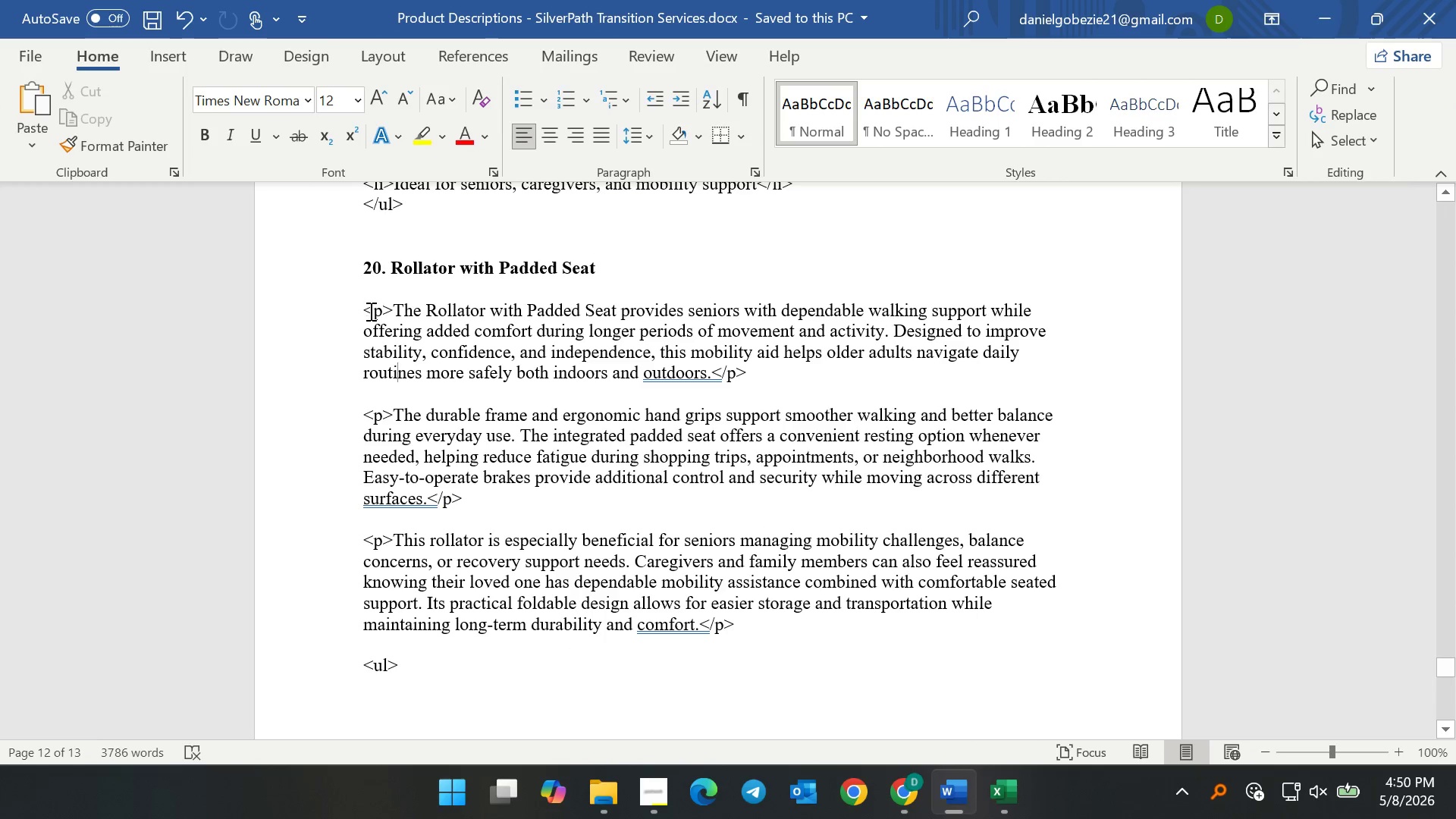 
scroll: coordinate [686, 519], scroll_direction: none, amount: 0.0
 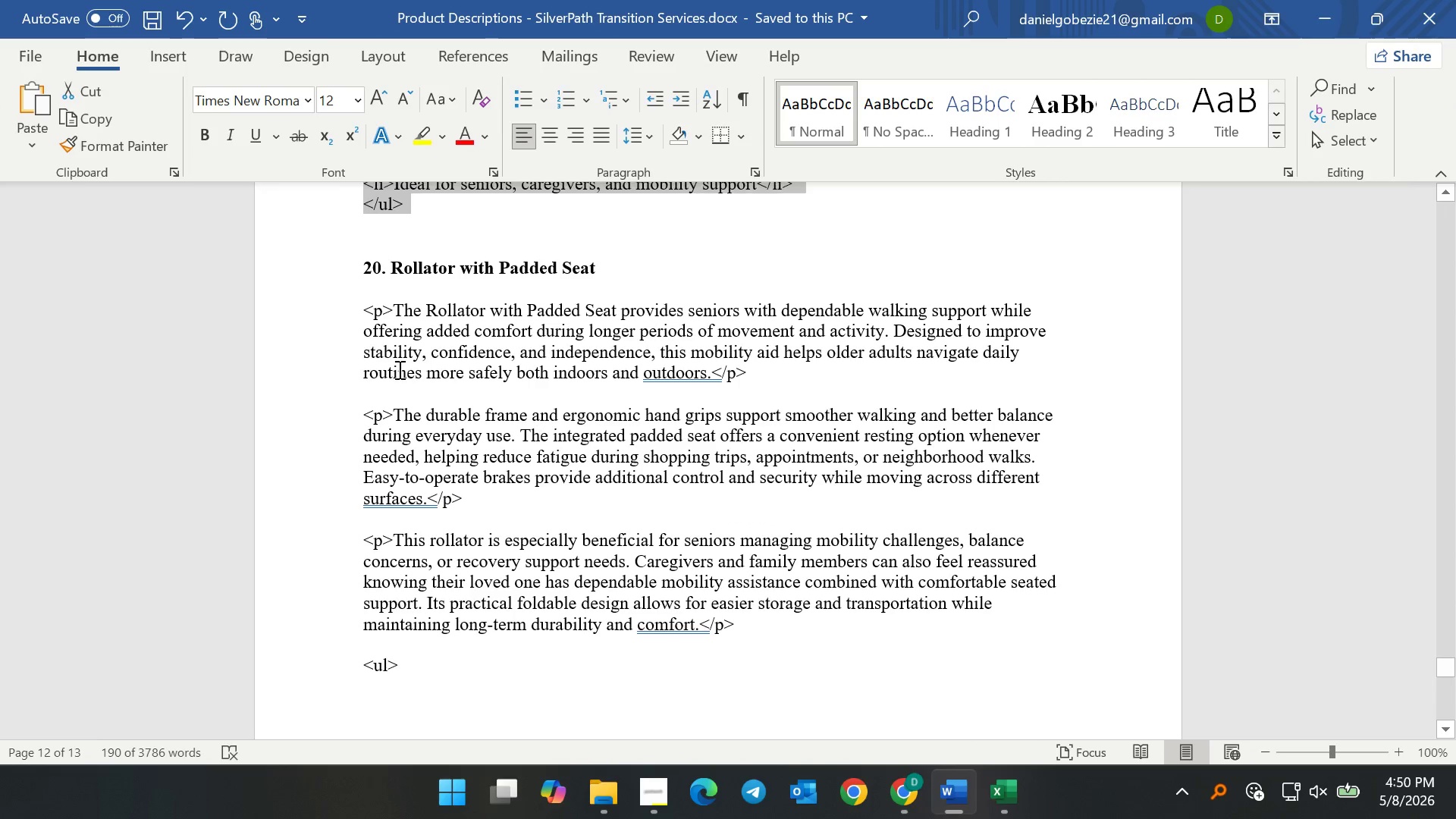 
left_click([369, 312])
 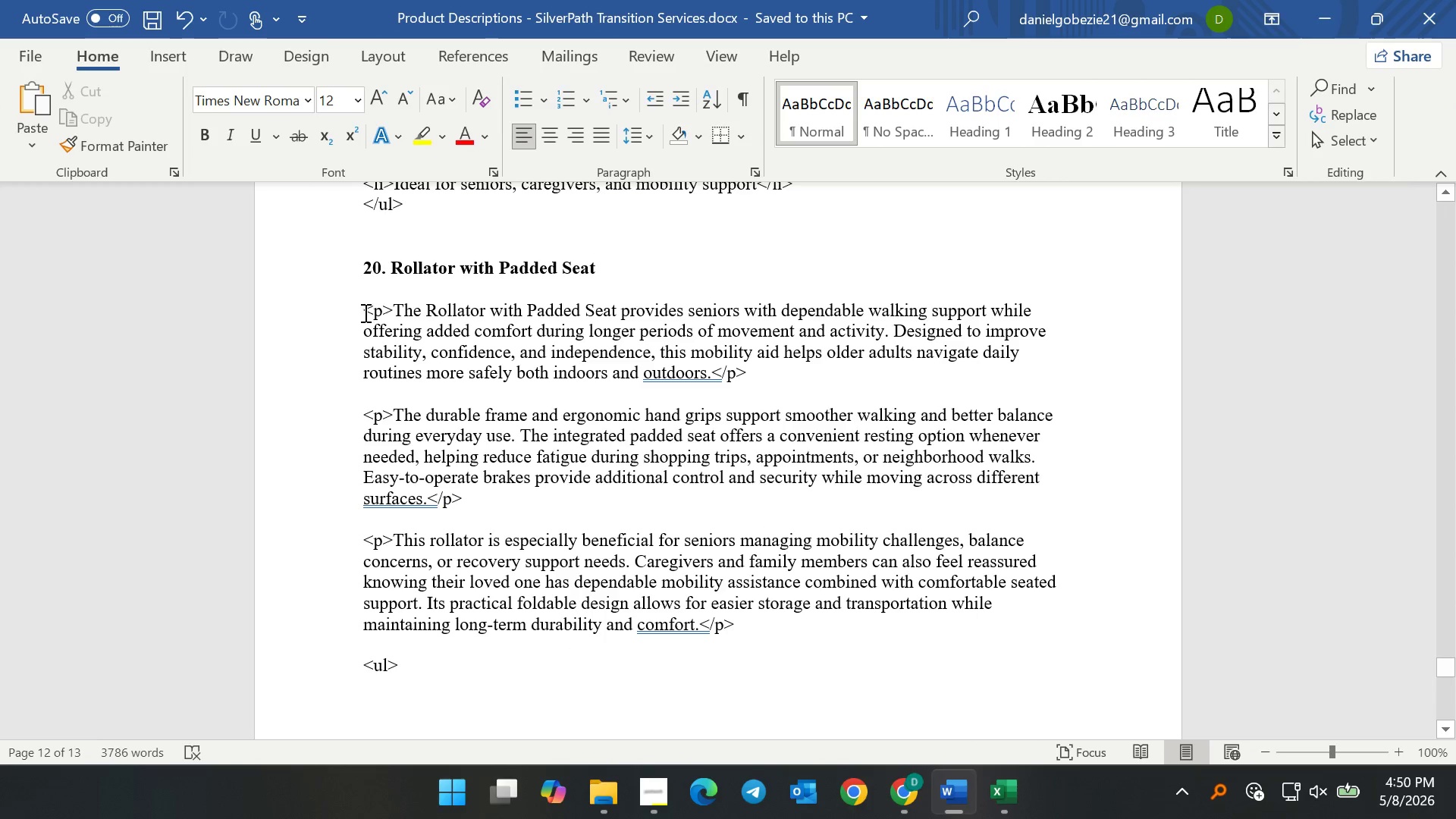 
left_click_drag(start_coordinate=[364, 312], to_coordinate=[516, 482])
 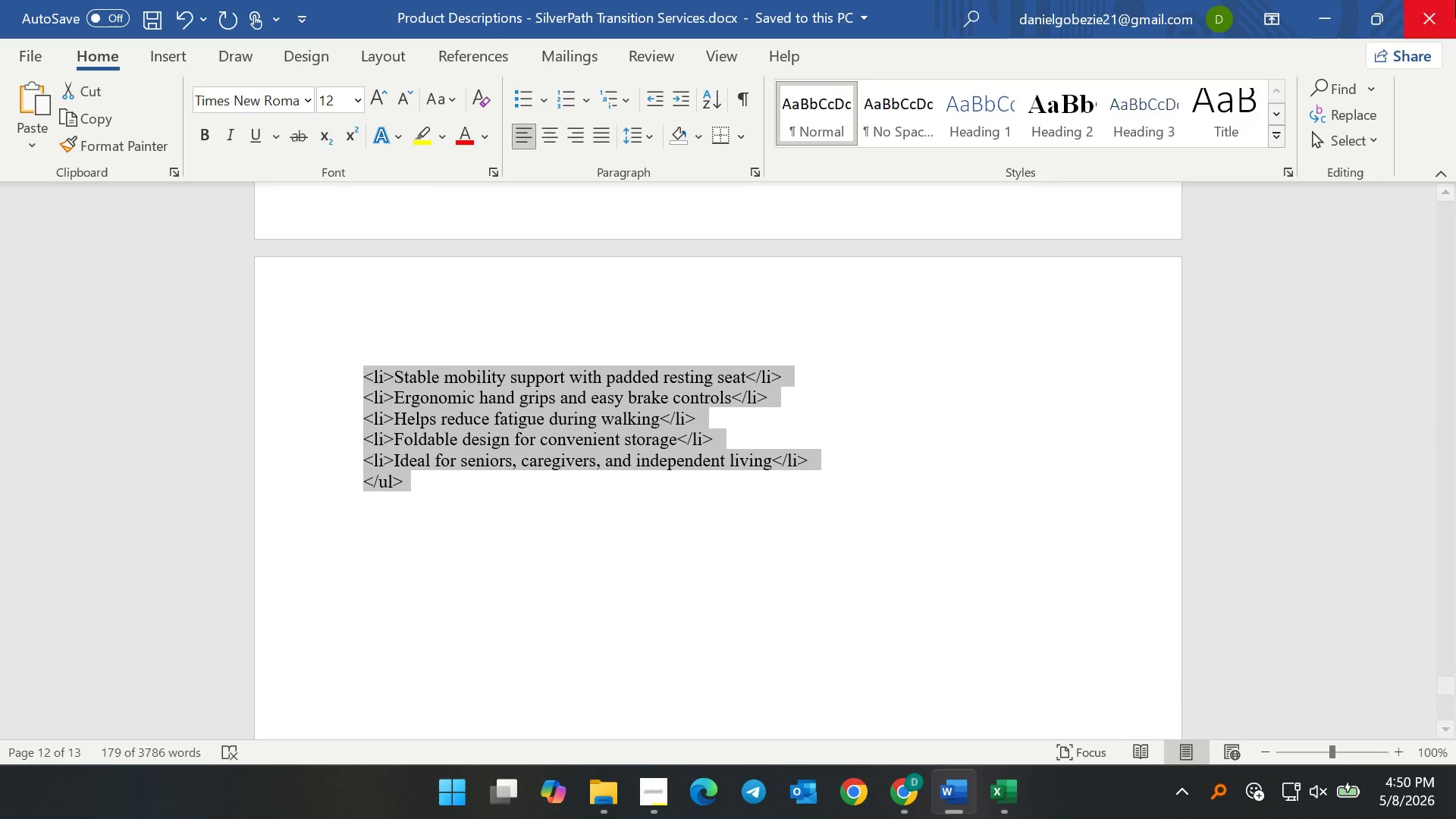 
key(Control+C)
 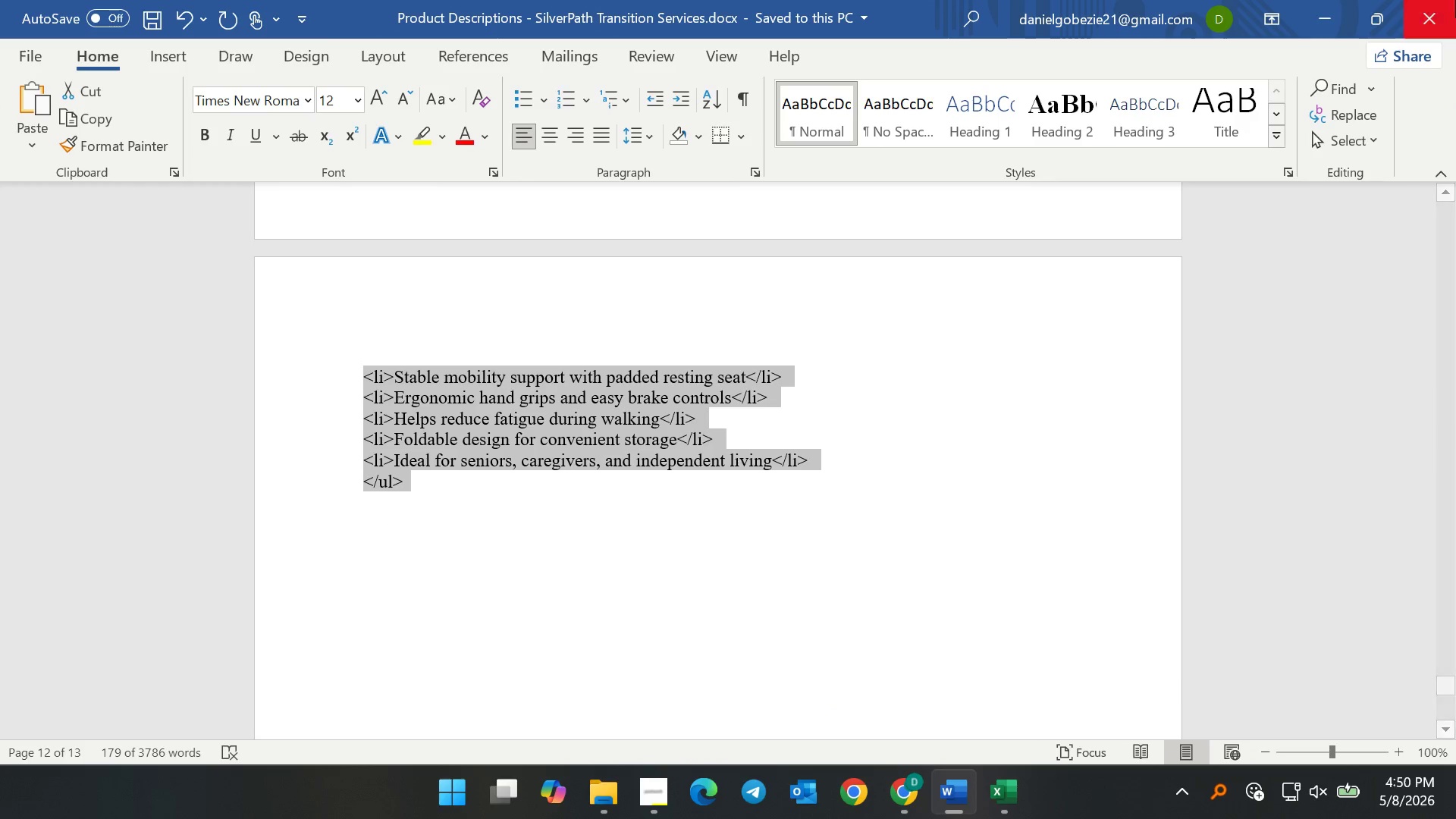 
key(Control+C)
 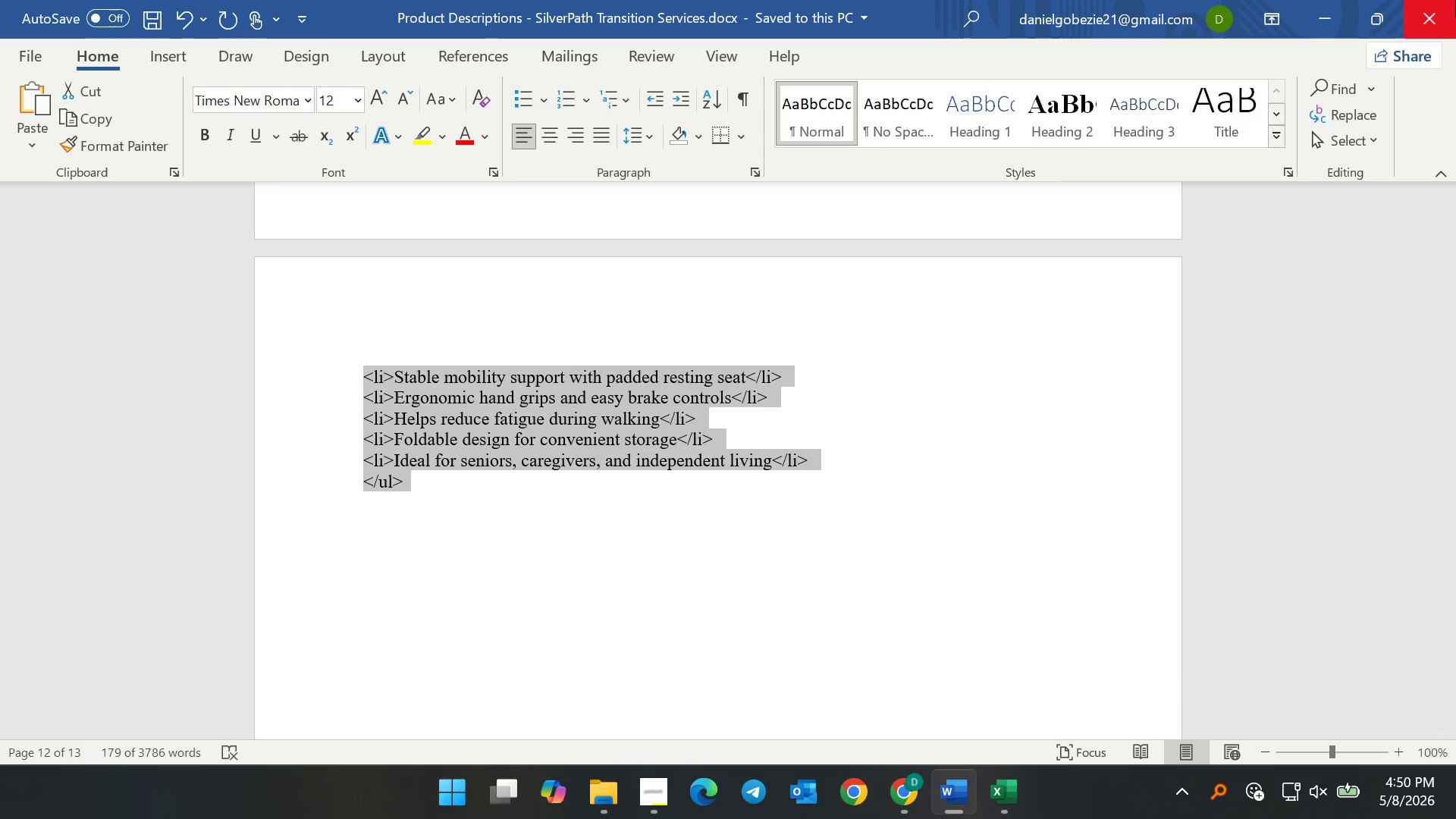 
key(Control+C)
 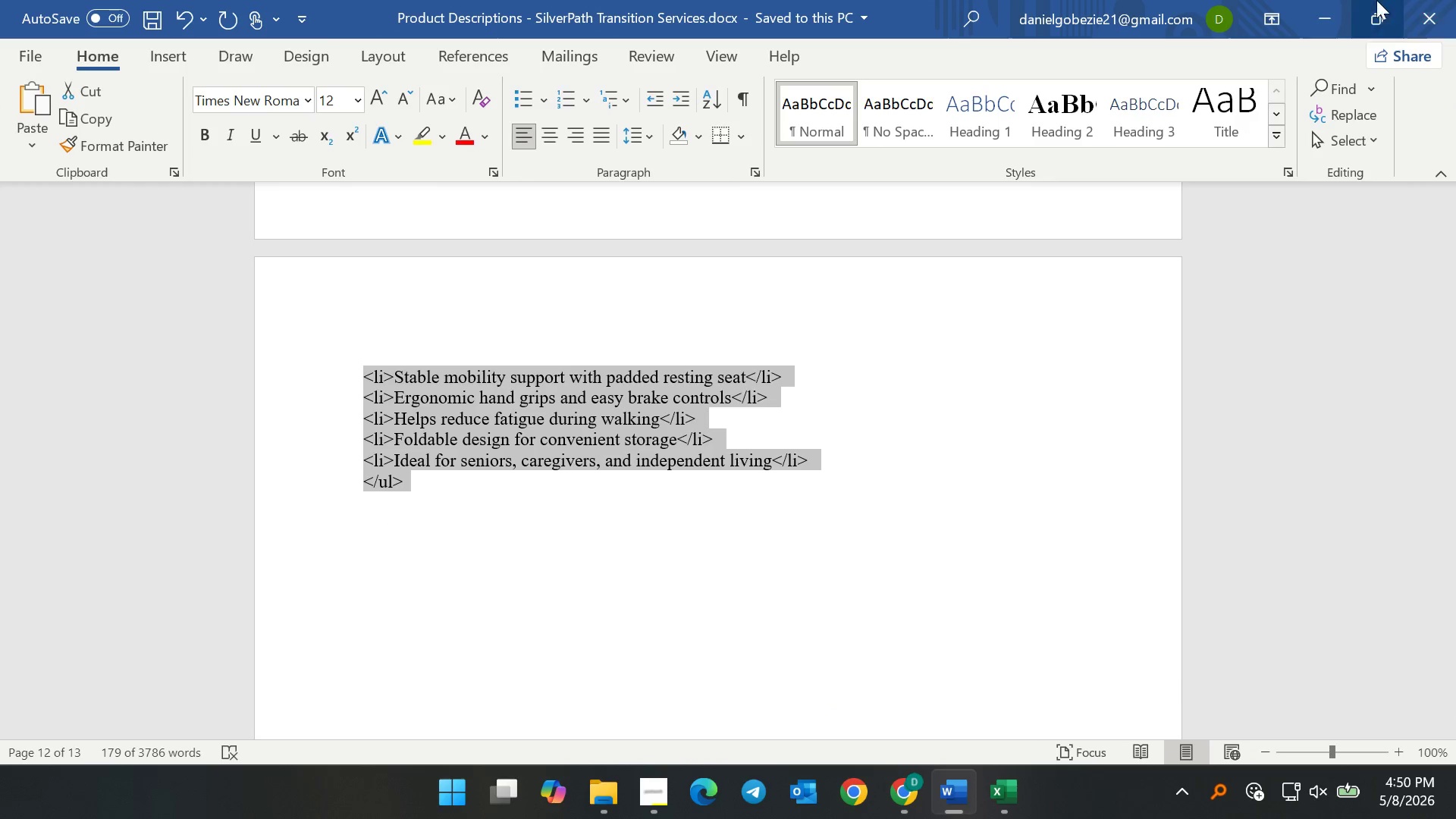 
key(Control+C)
 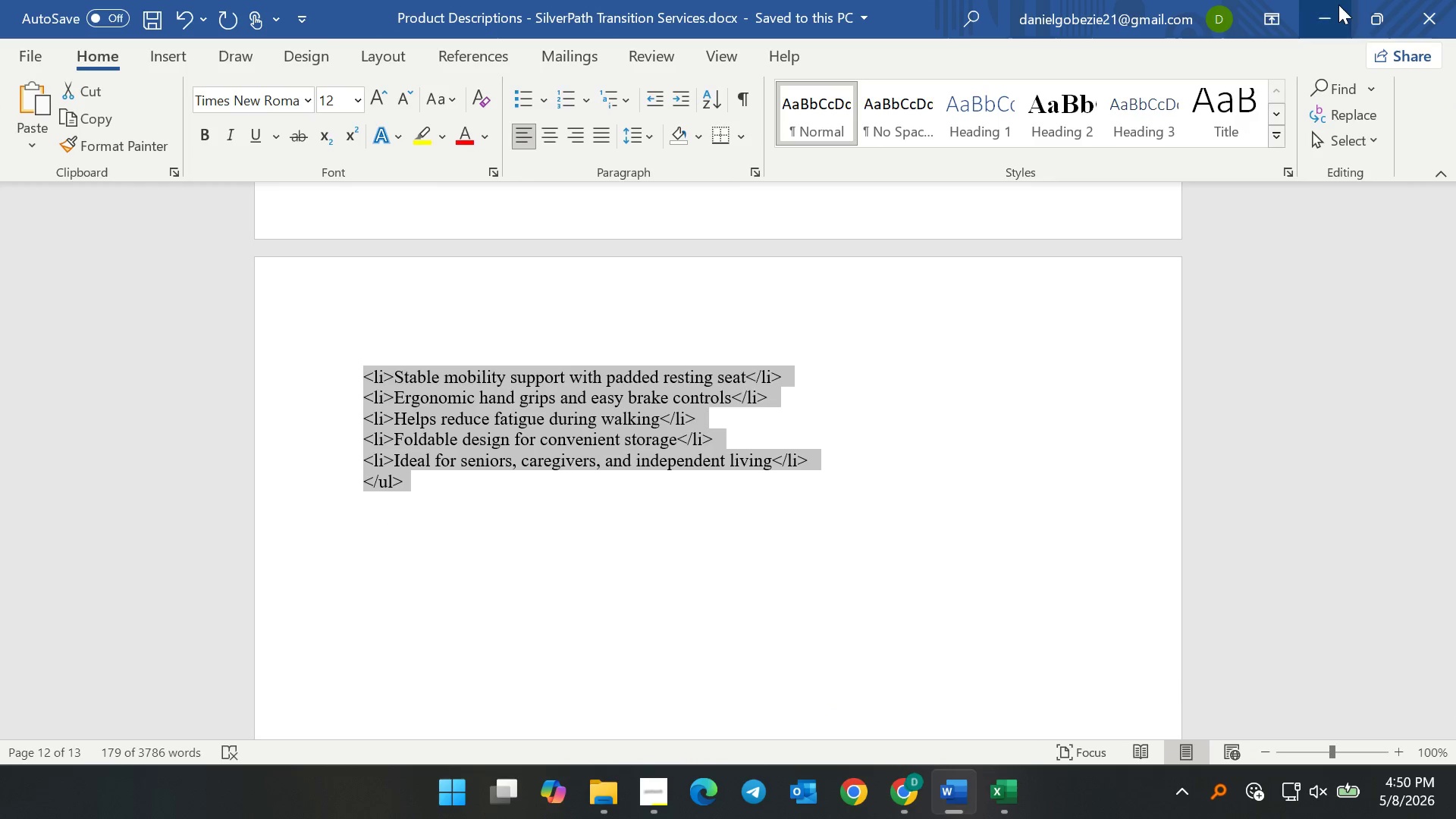 
key(Control+C)
 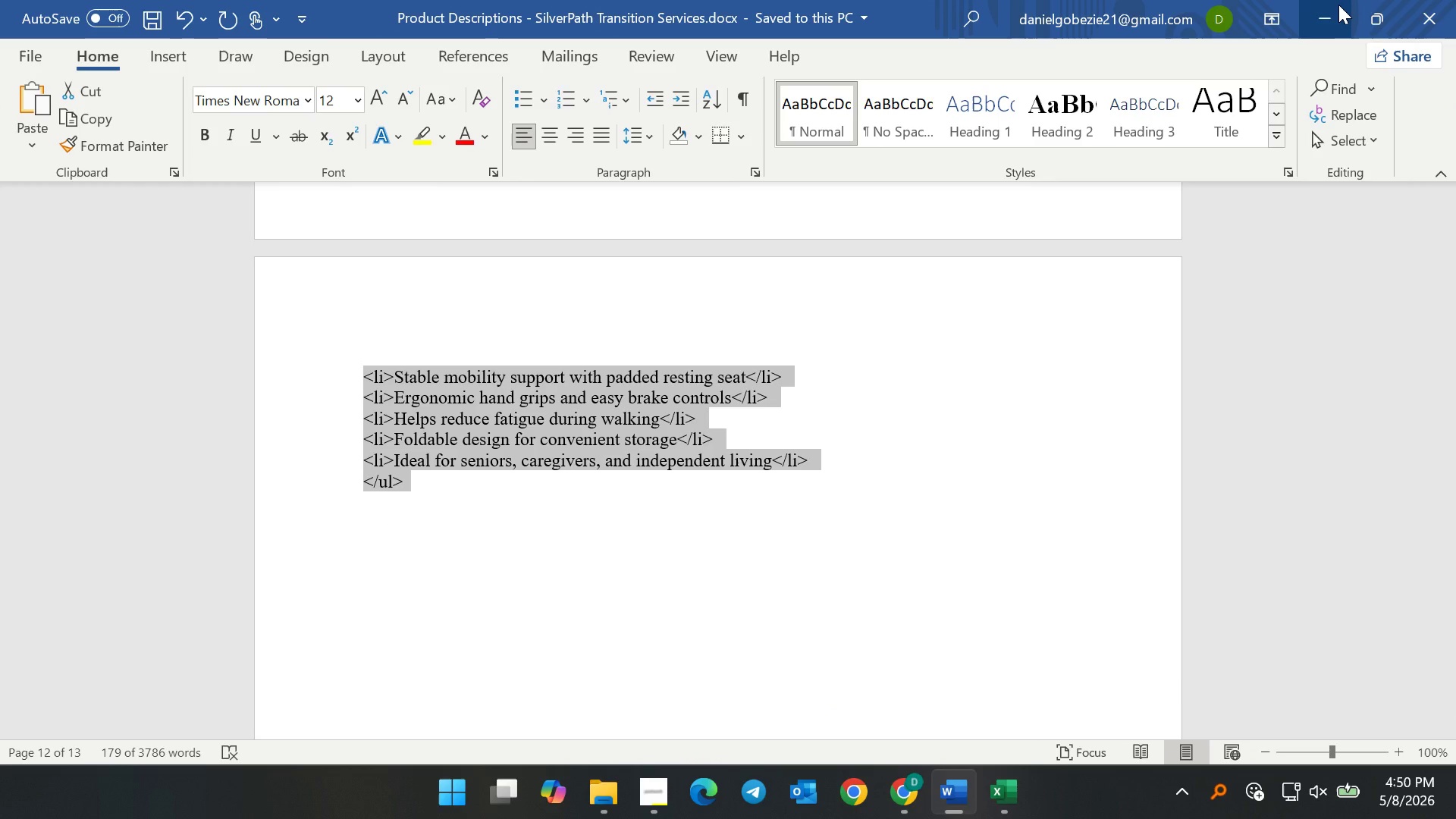 
key(Control+C)
 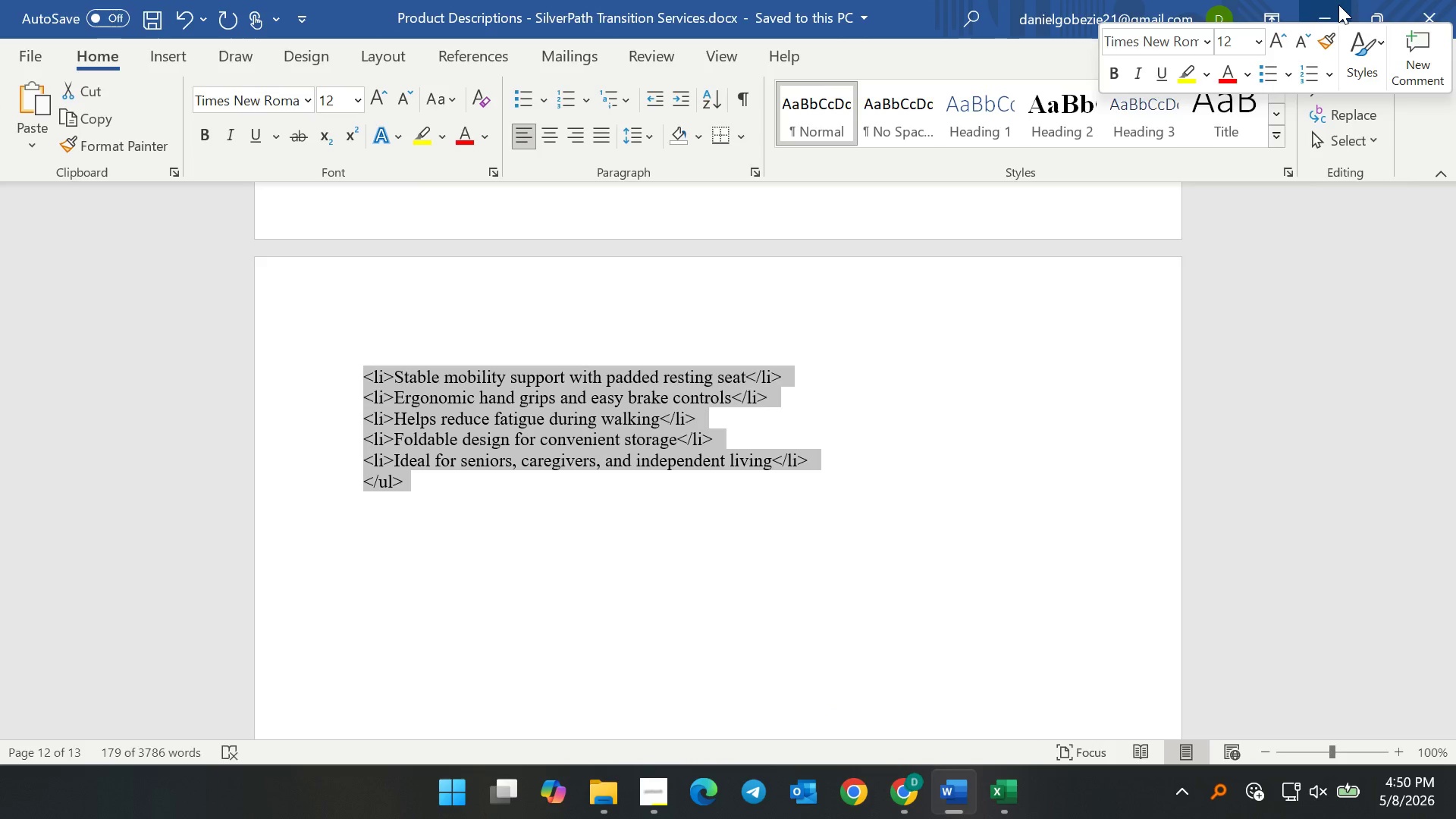 
left_click([1338, 5])
 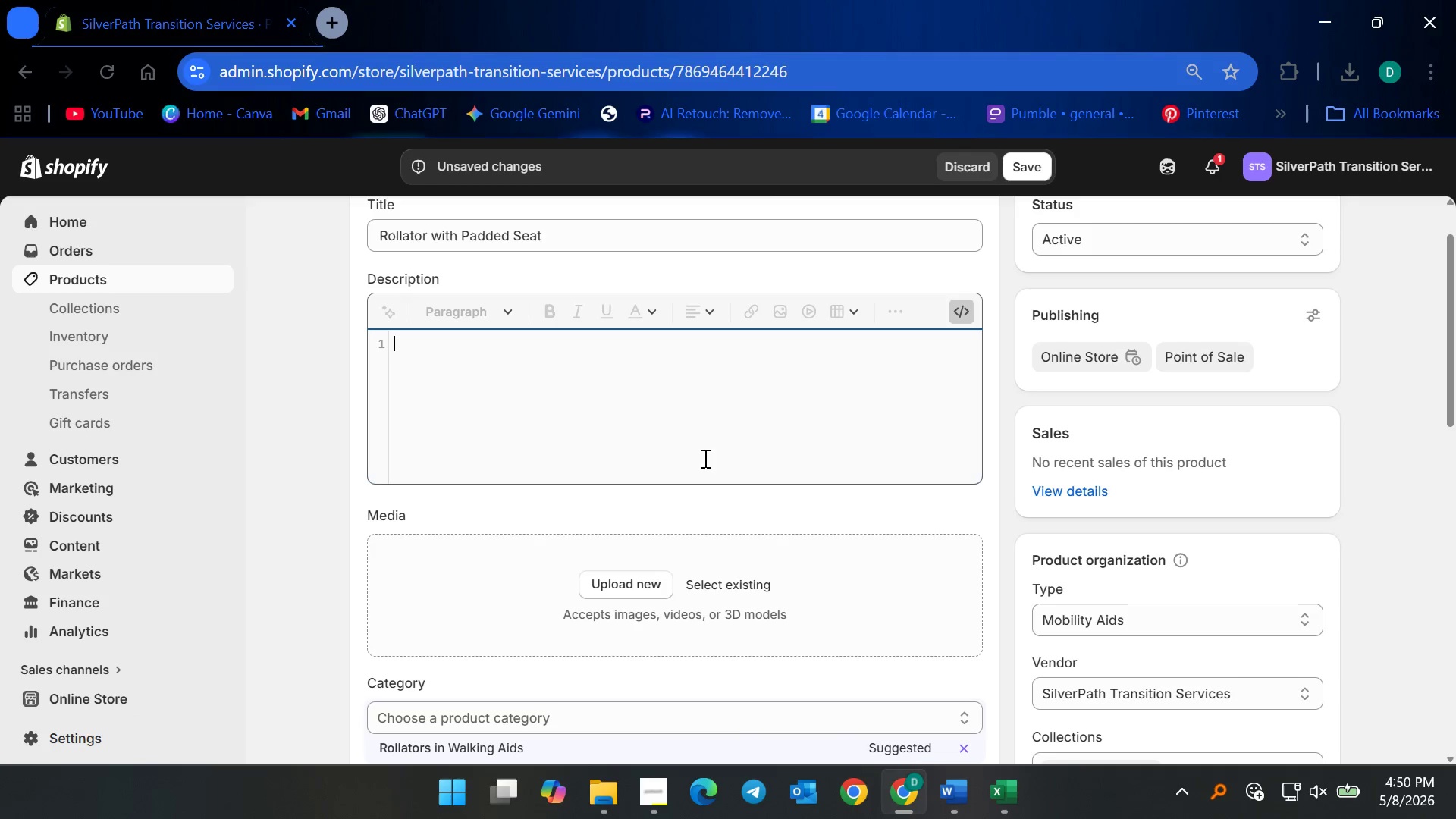 
left_click([698, 427])
 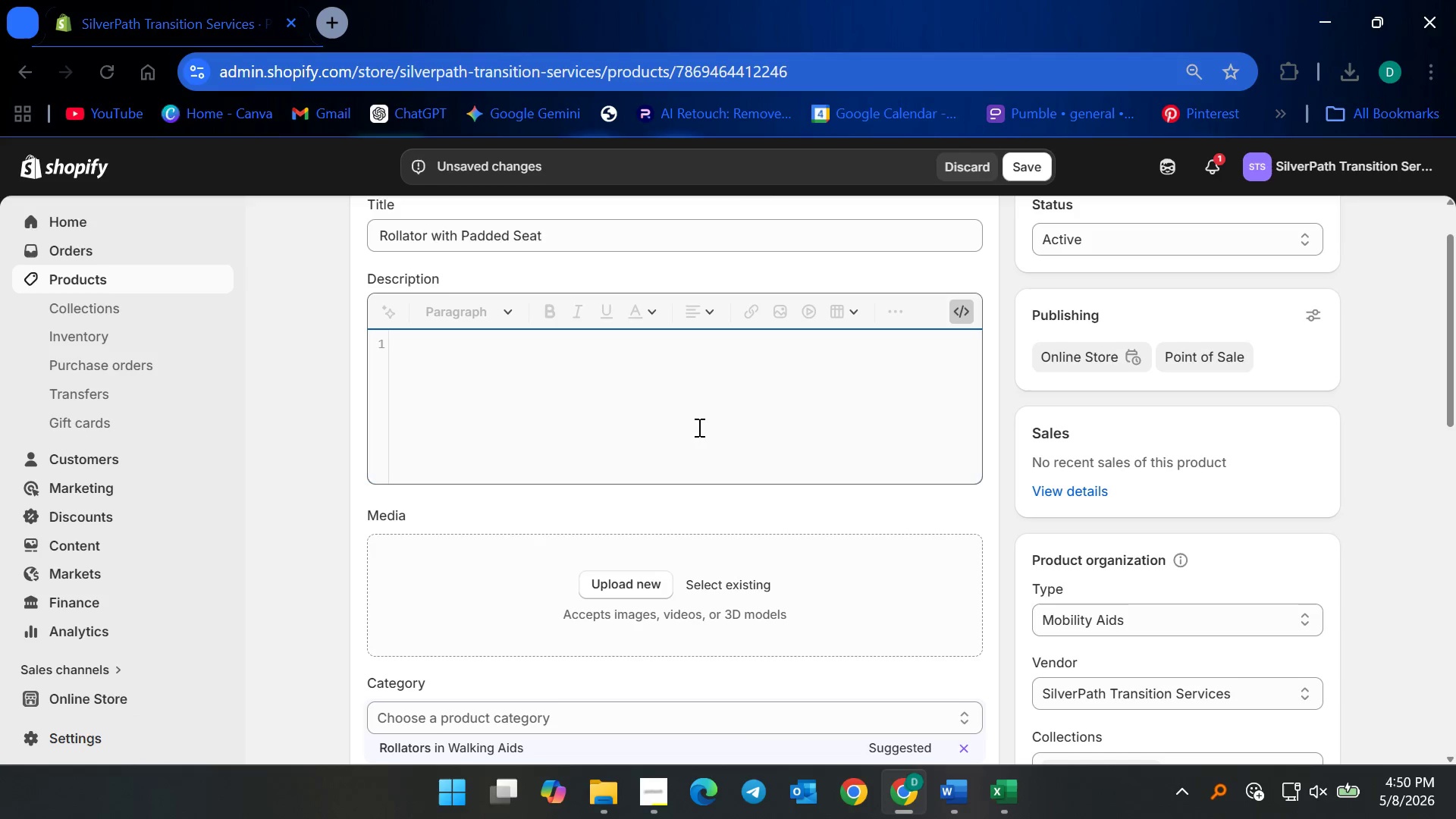 
key(Control+V)
 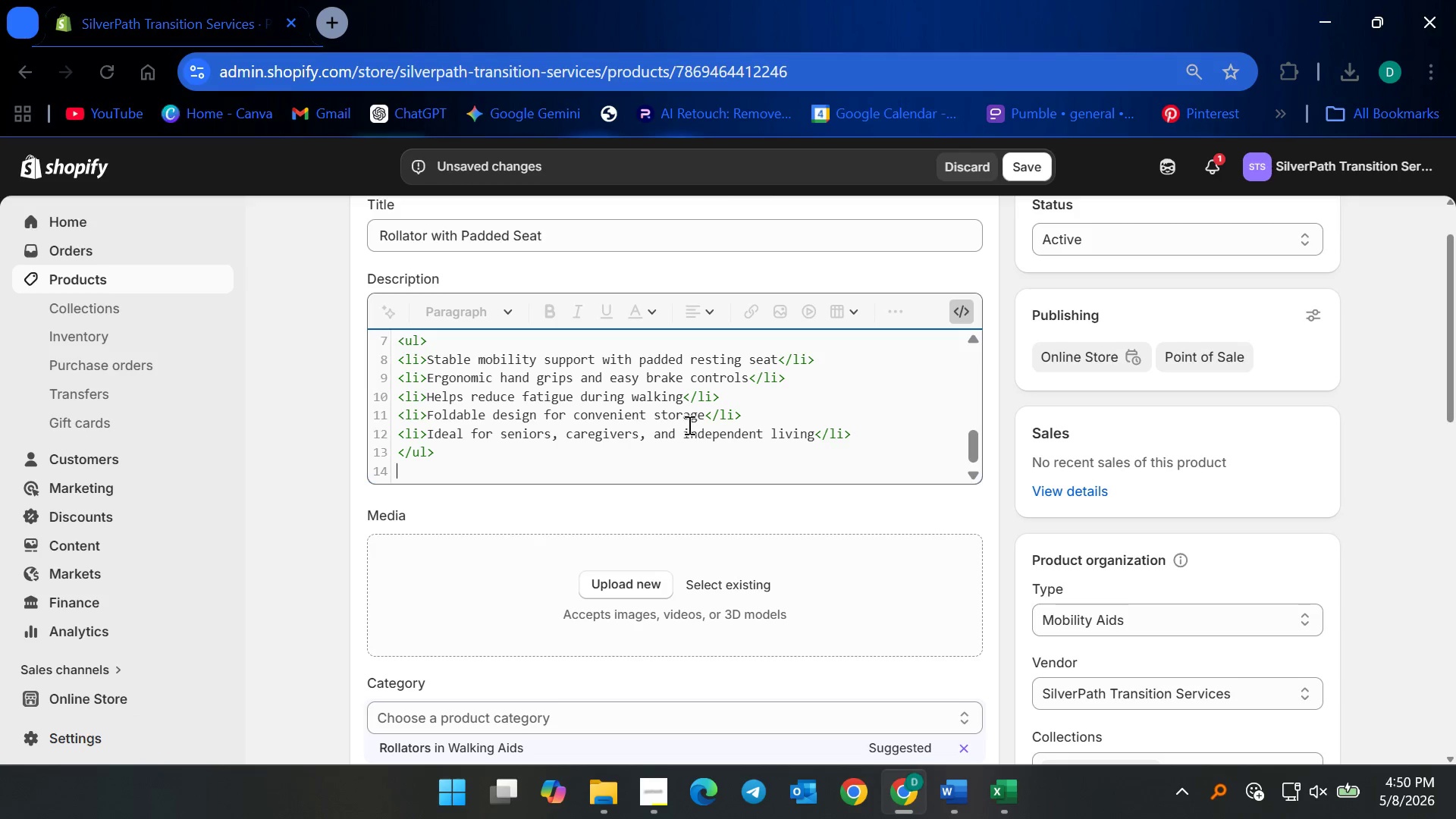 
key(Backspace)
 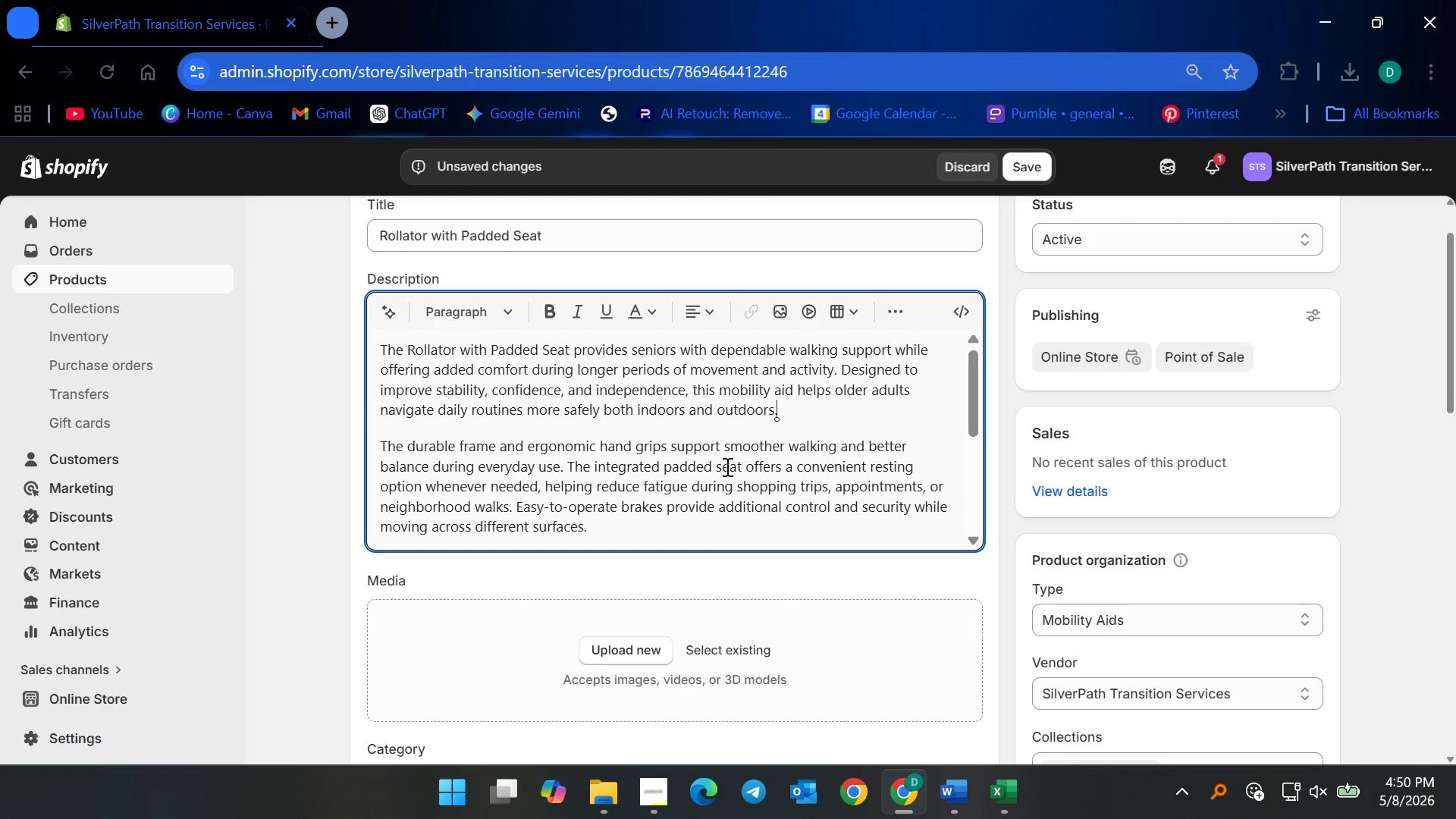 
scroll: coordinate [604, 496], scroll_direction: up, amount: 6.0
 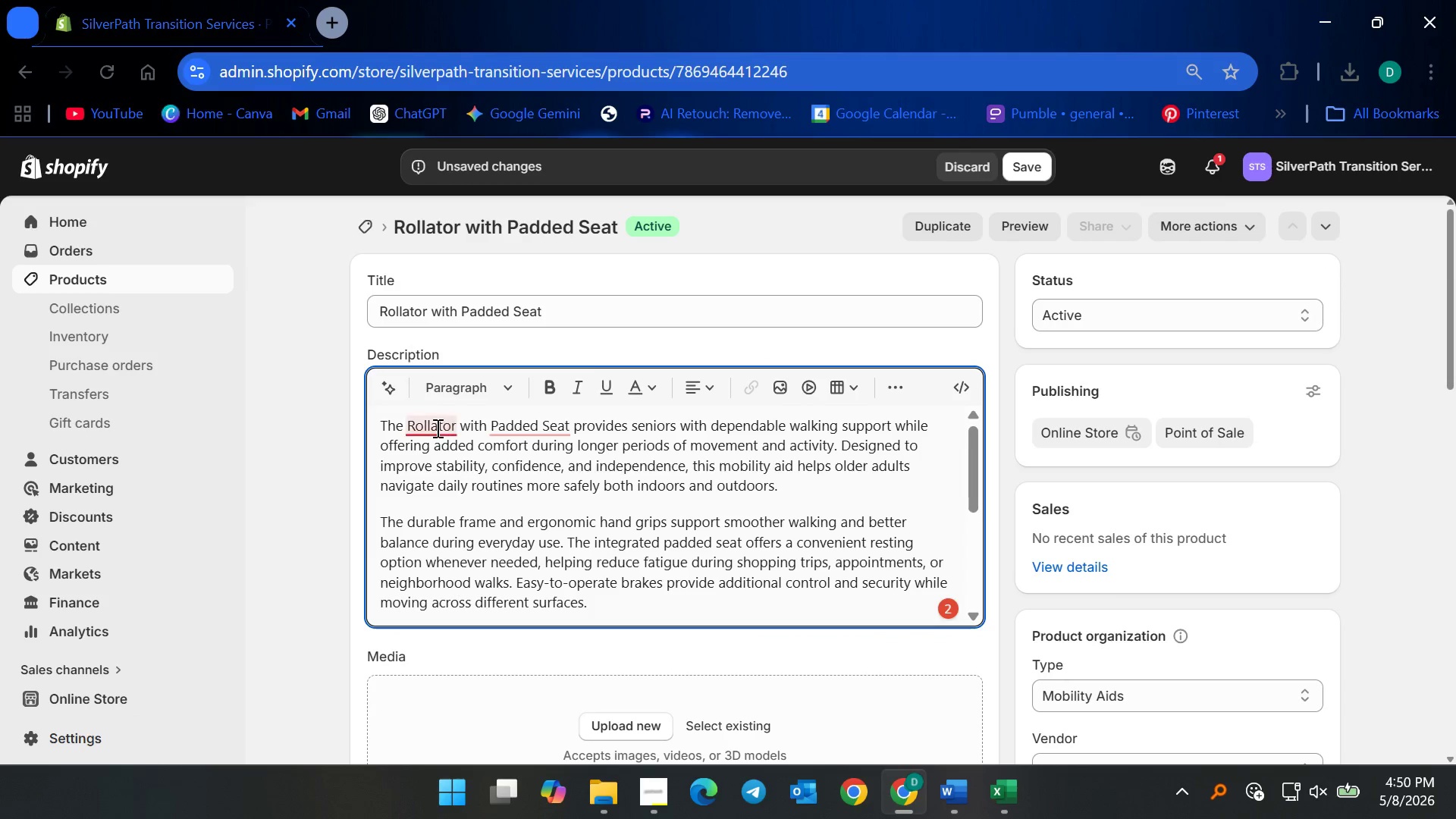 
left_click([431, 425])
 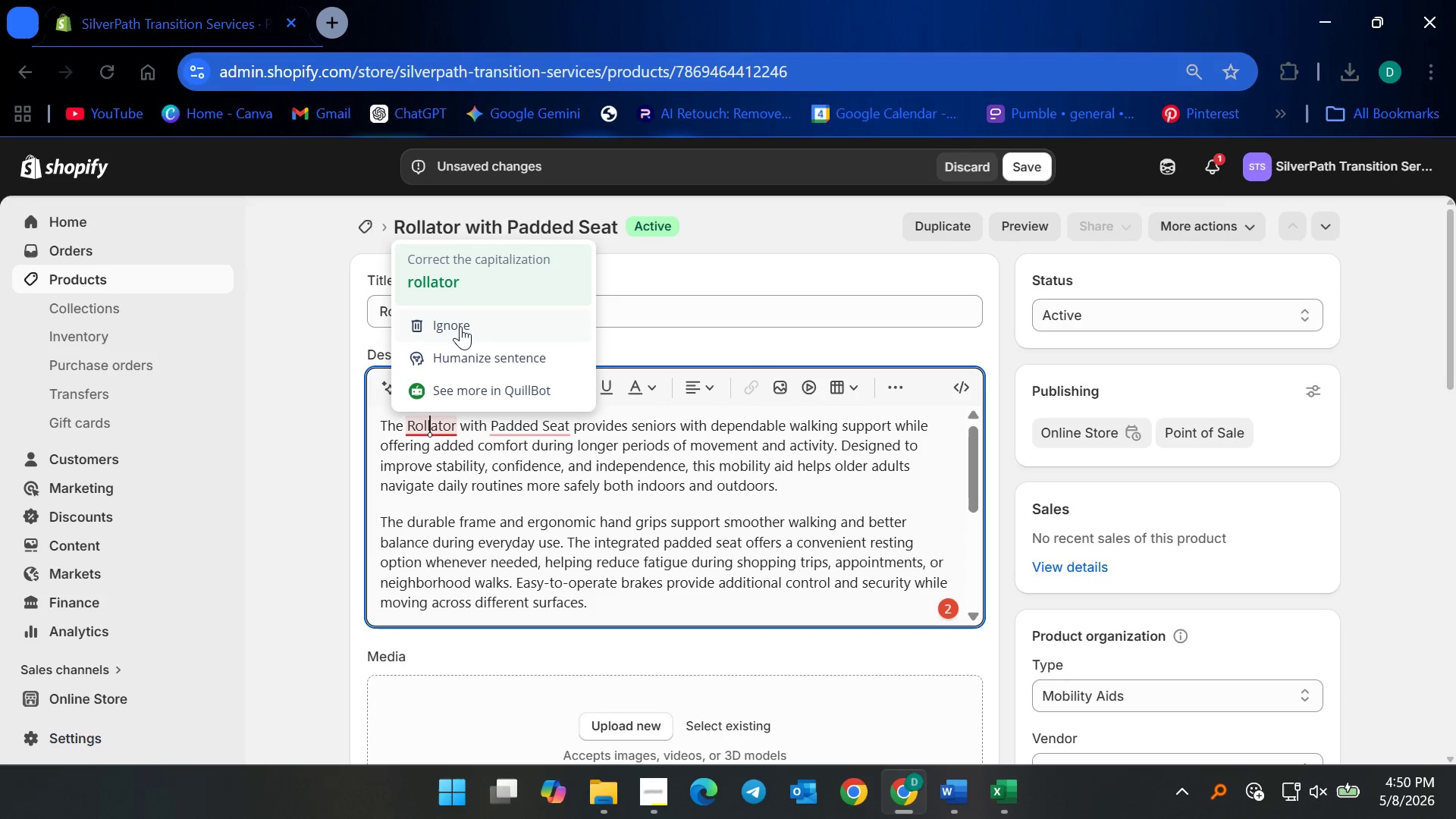 
left_click([460, 326])
 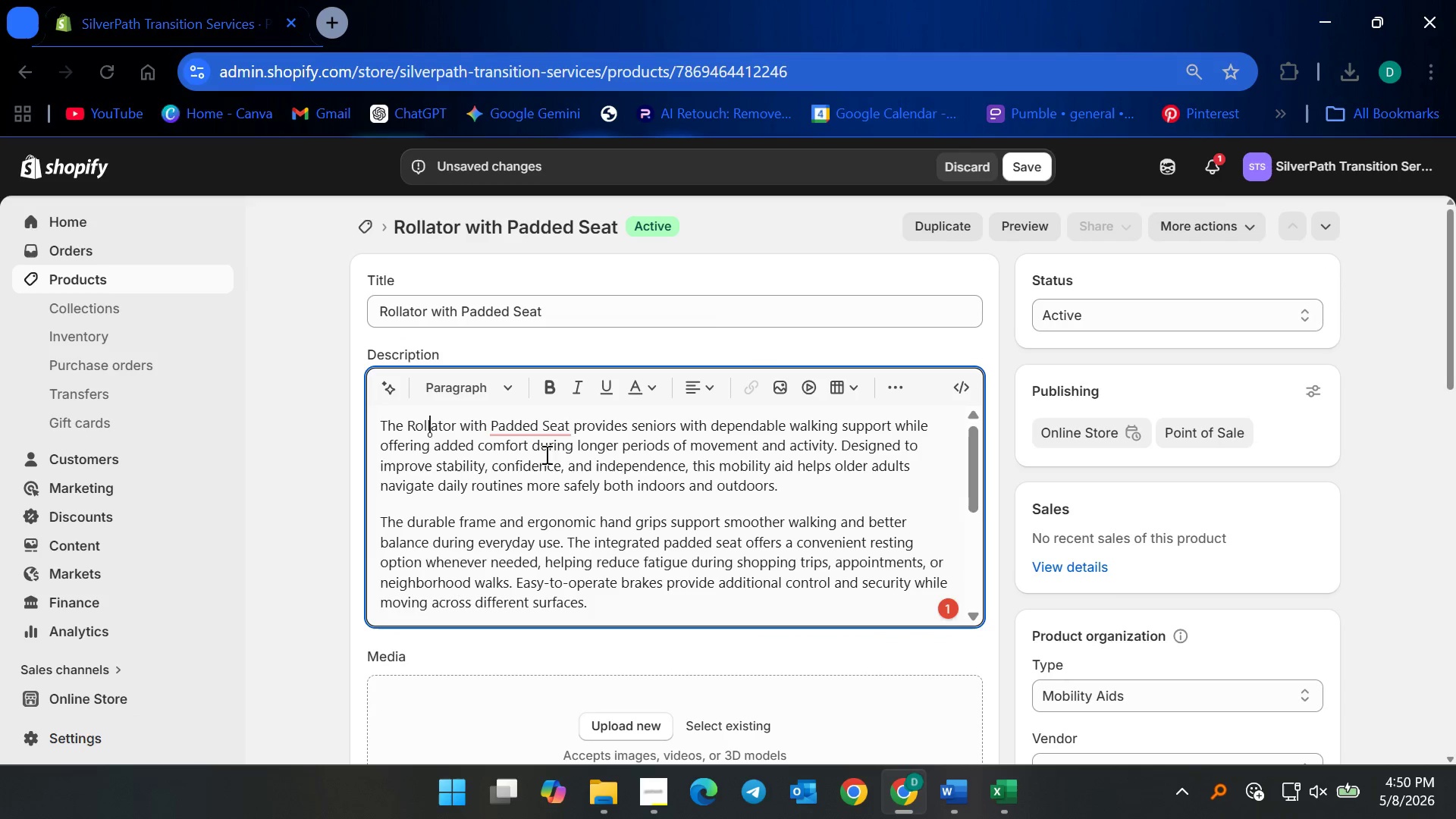 
left_click([549, 431])
 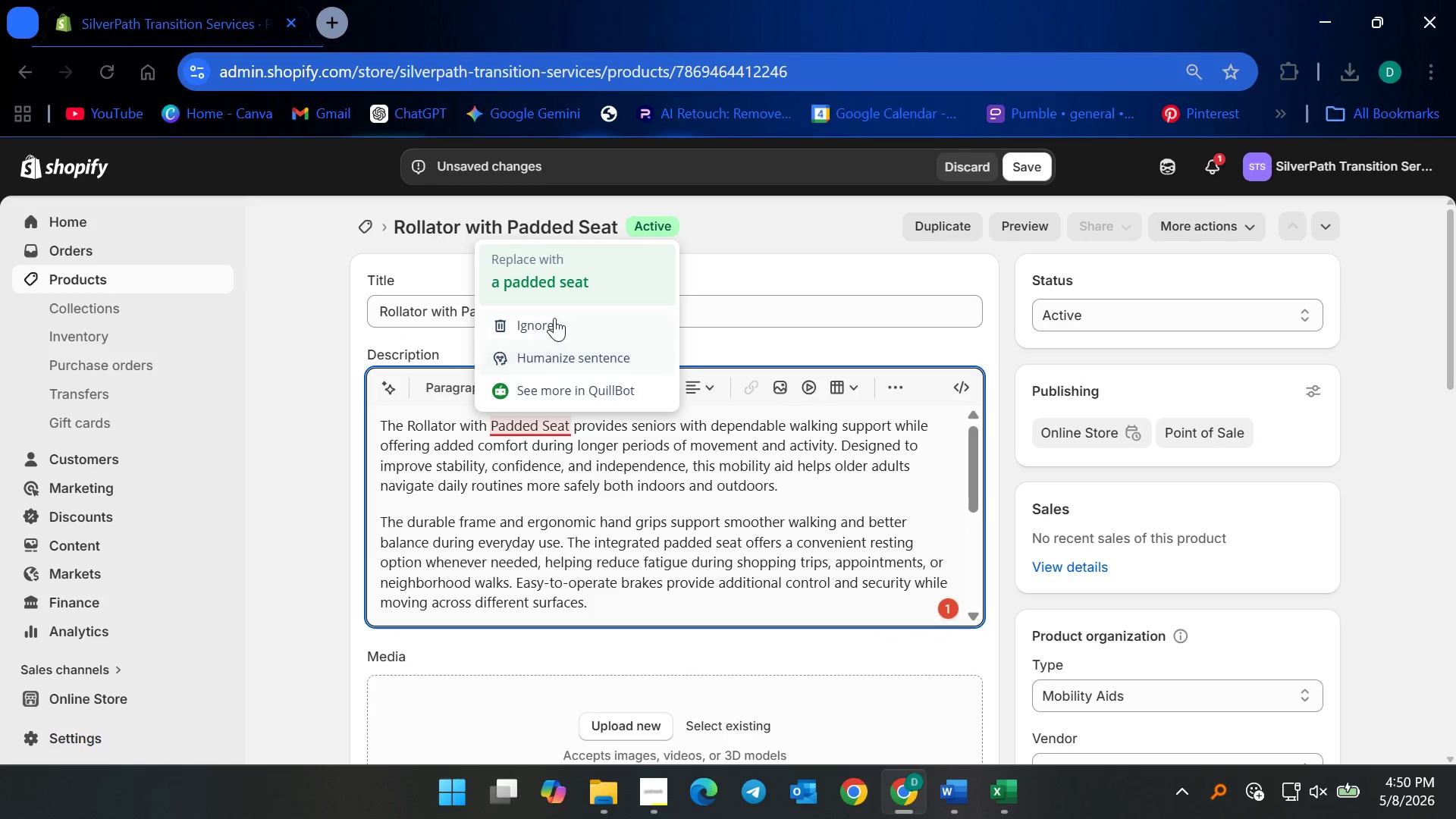 
left_click([554, 318])
 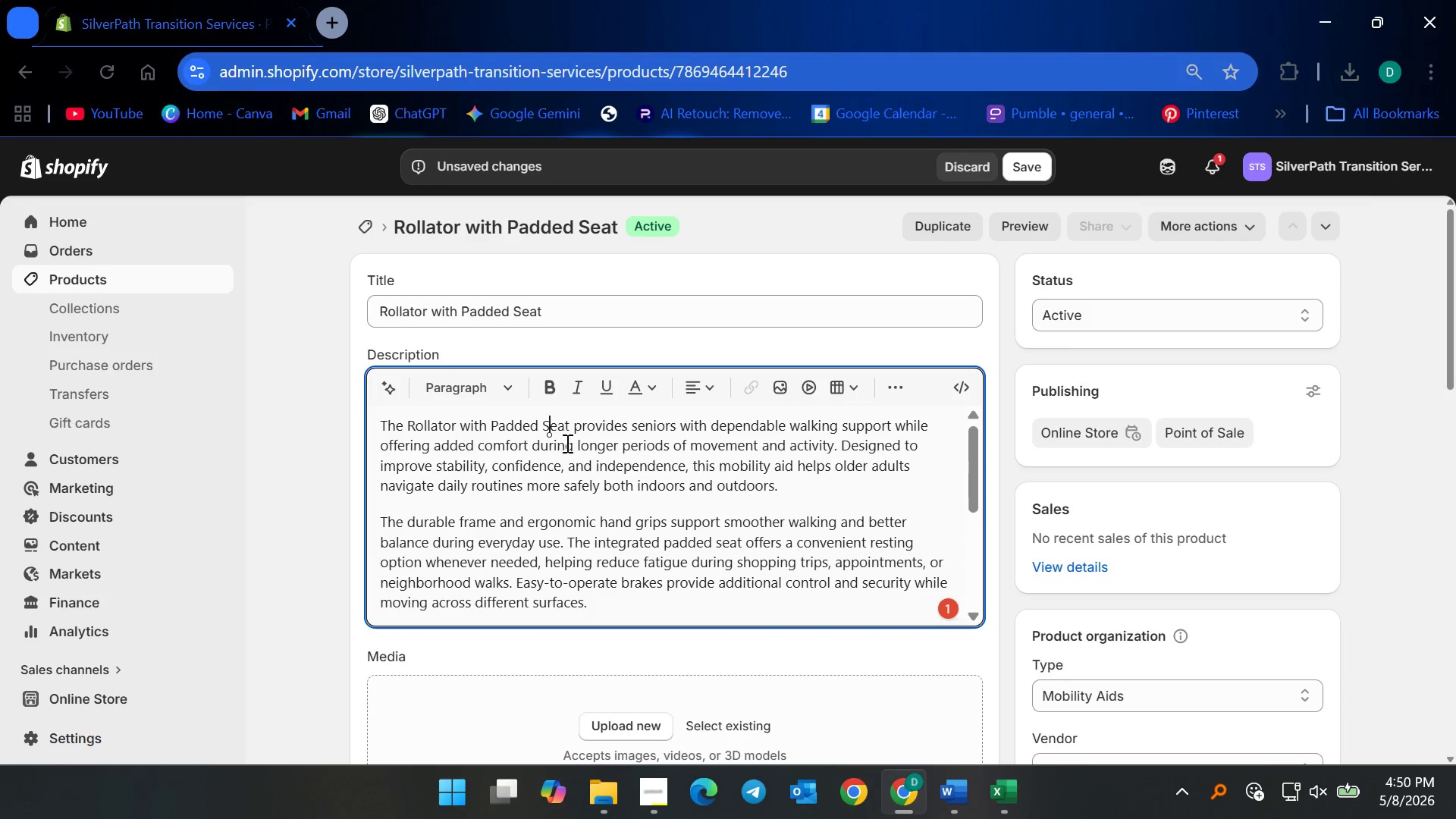 
left_click([576, 457])
 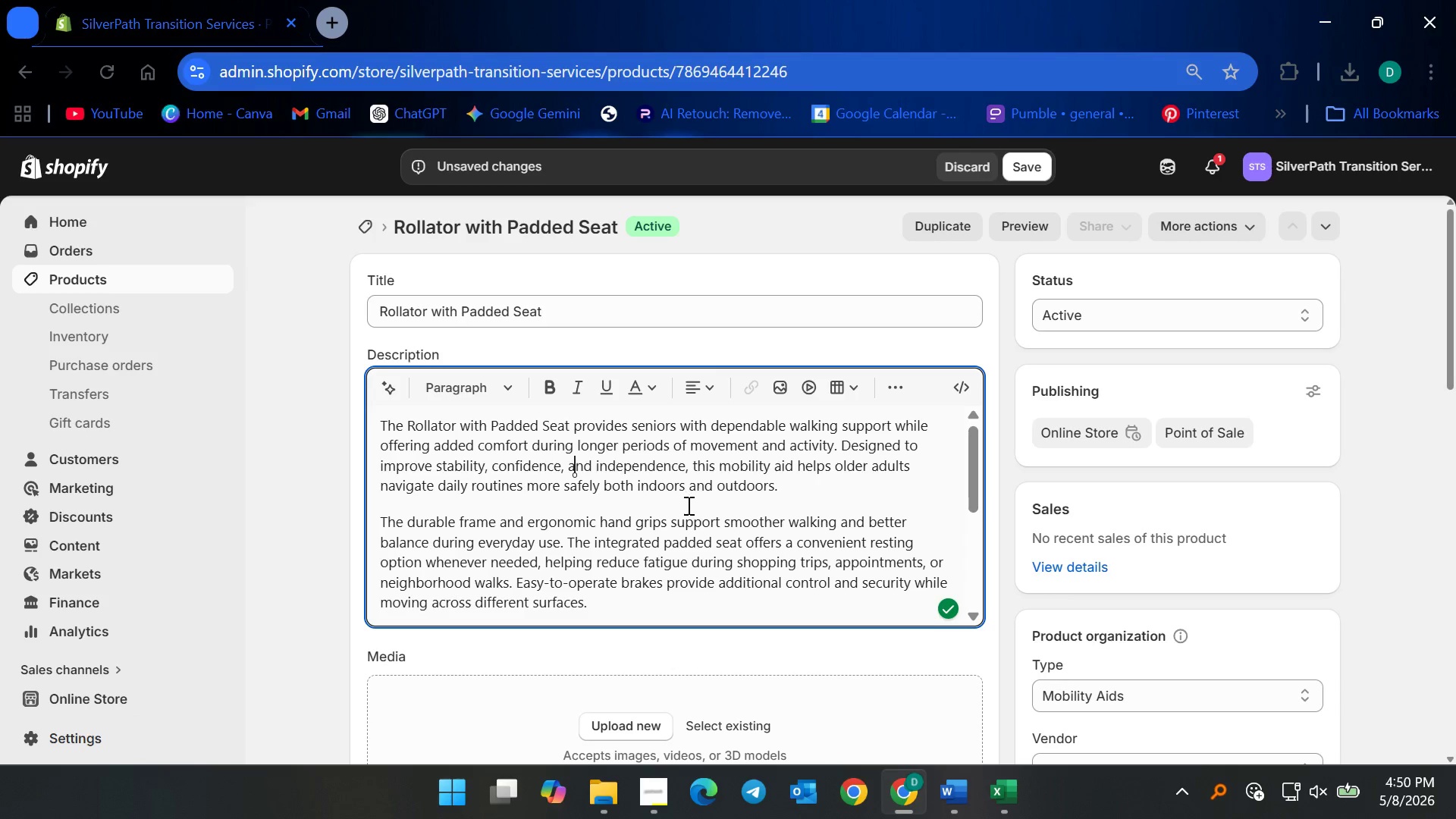 
scroll: coordinate [617, 492], scroll_direction: down, amount: 7.0
 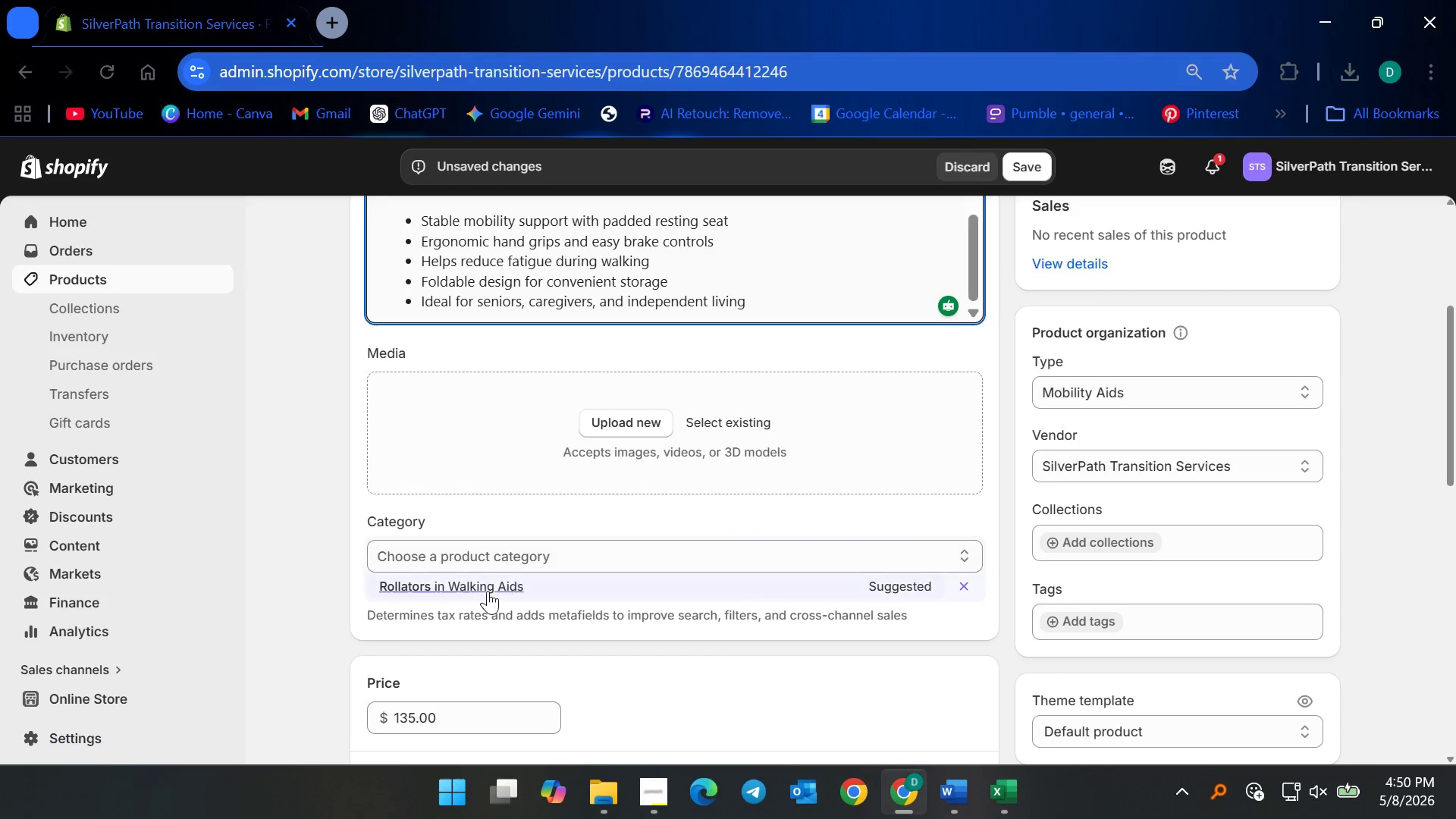 
left_click([488, 591])
 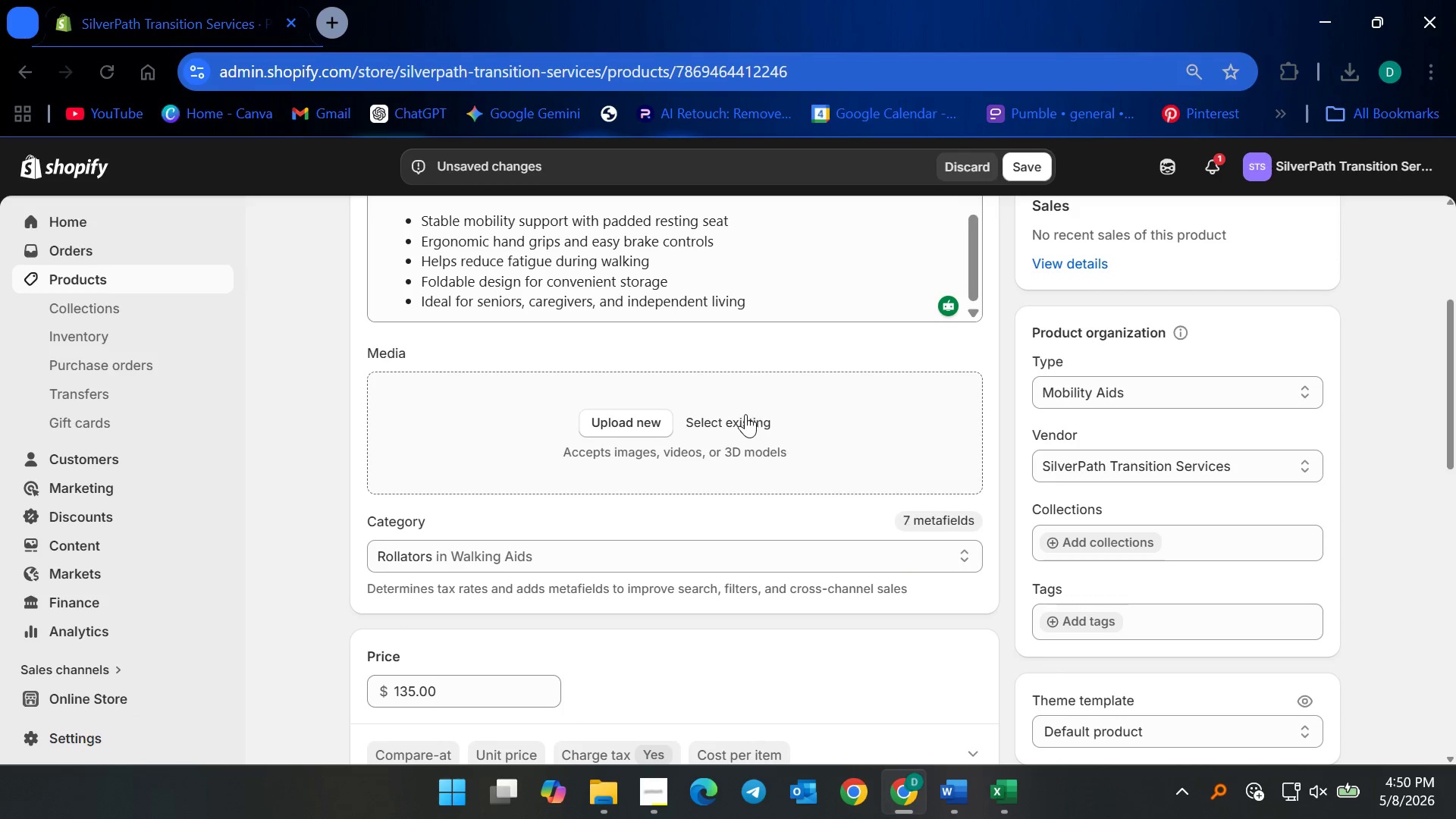 
left_click([745, 414])
 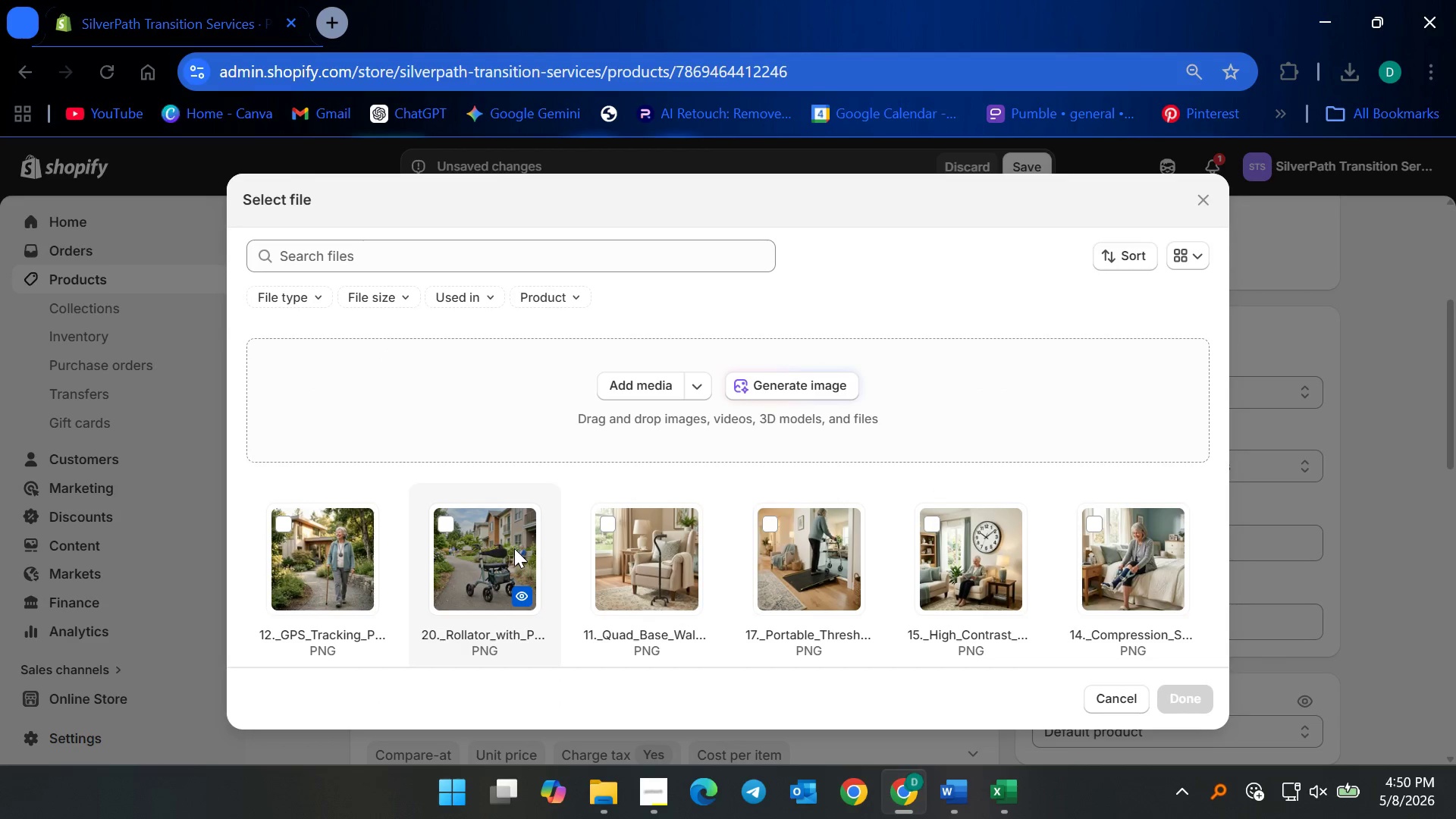 
left_click([489, 545])
 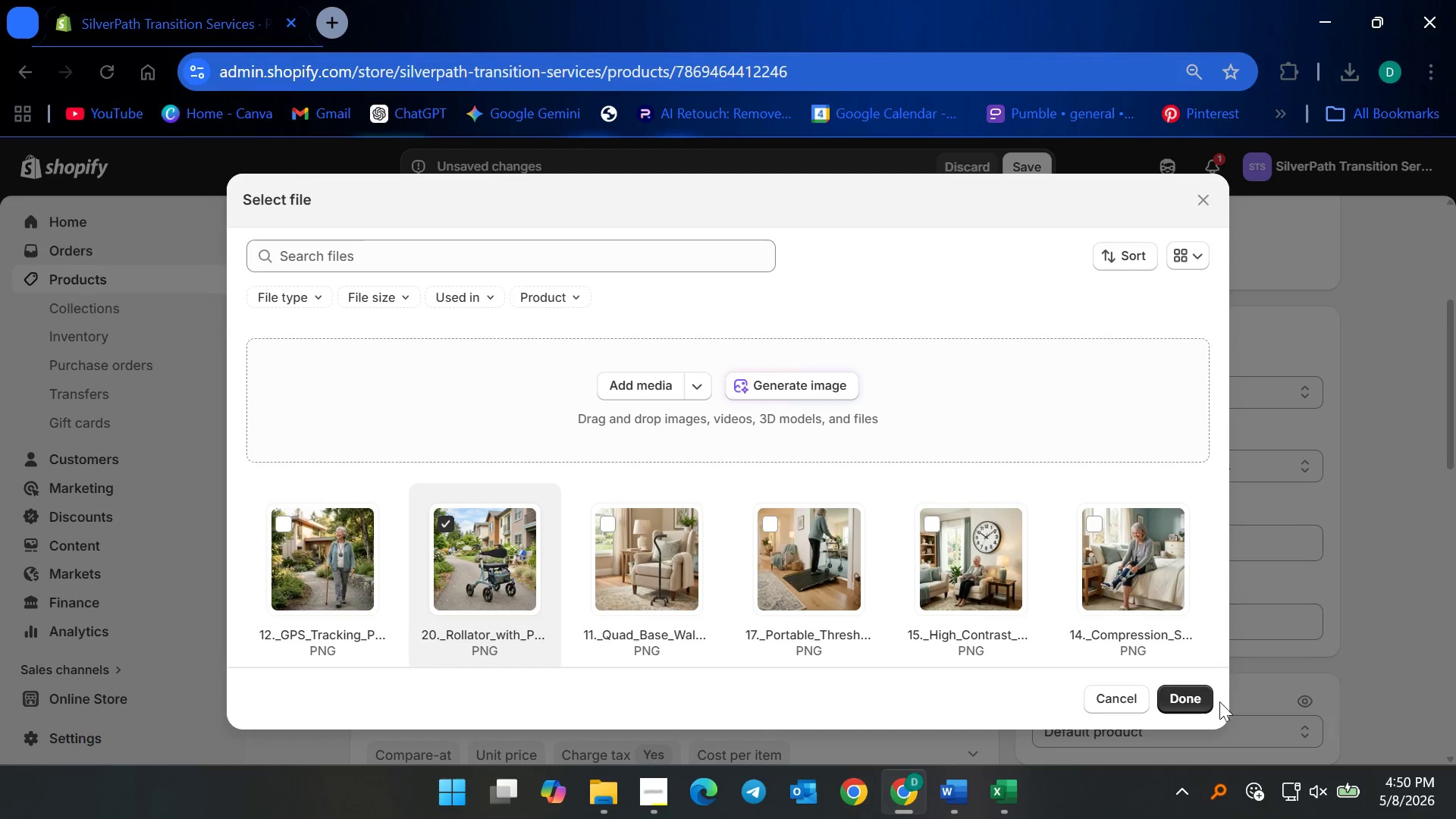 
left_click([1200, 698])
 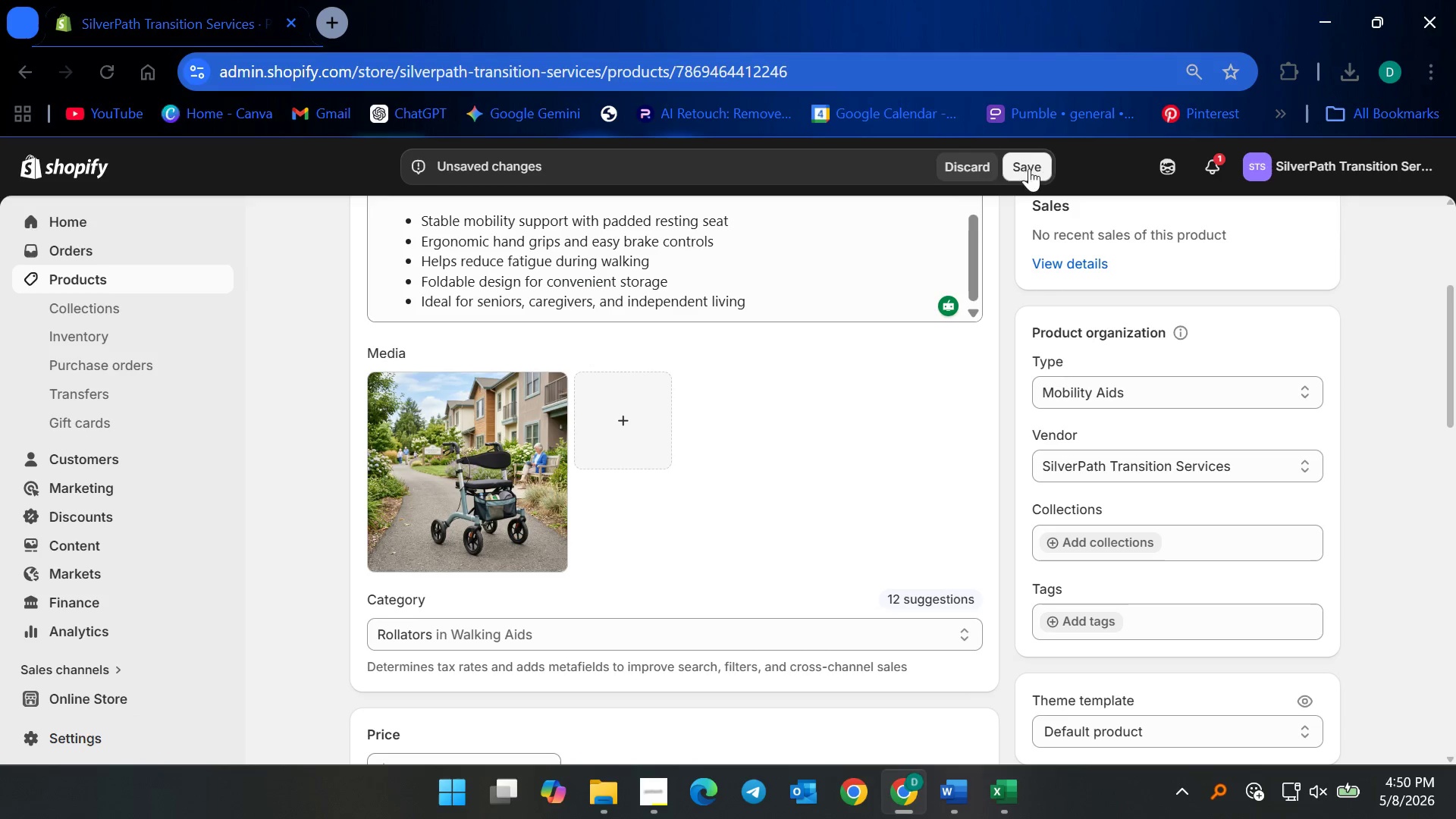 
wait(7.0)
 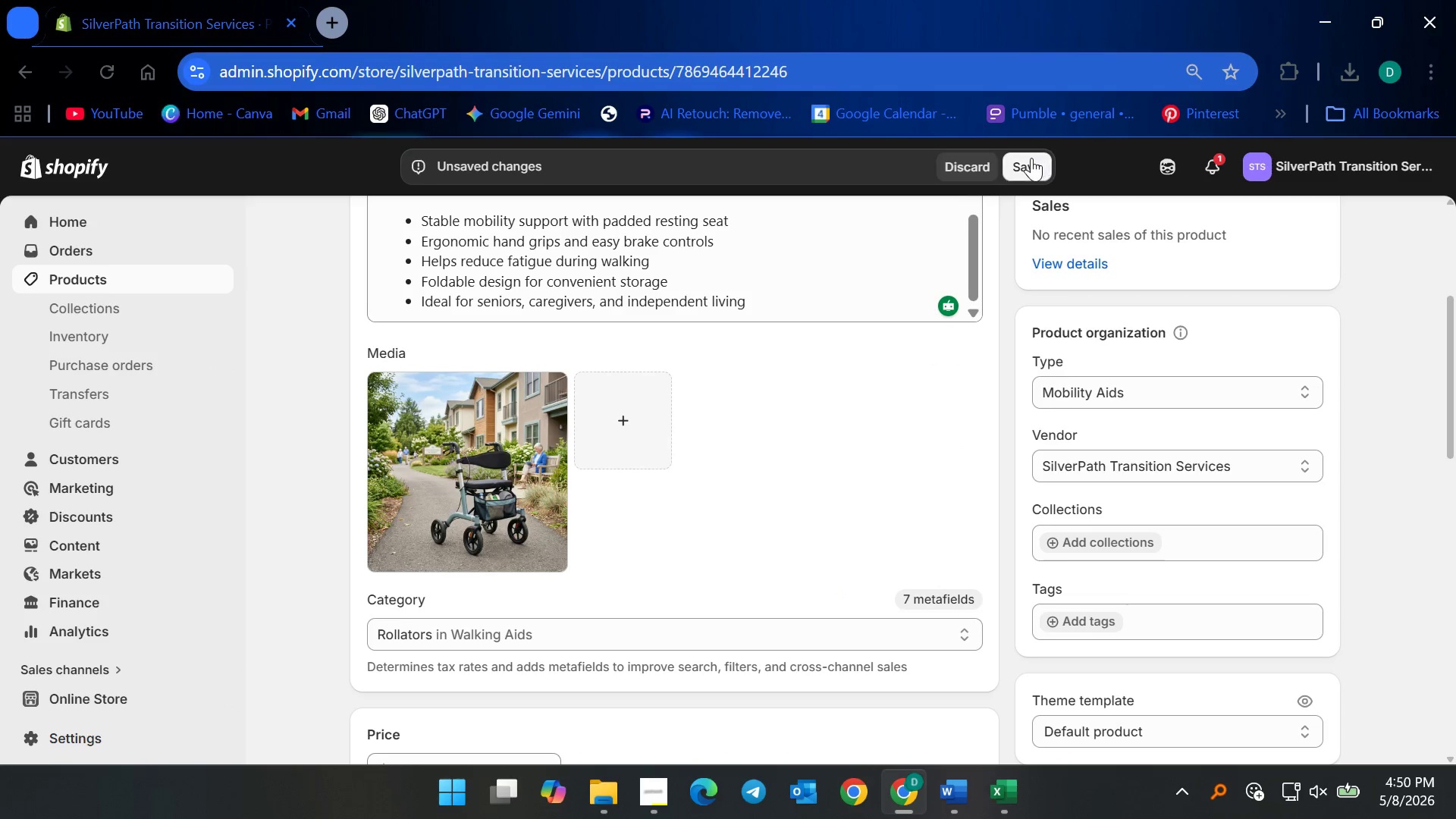 
left_click([1029, 156])
 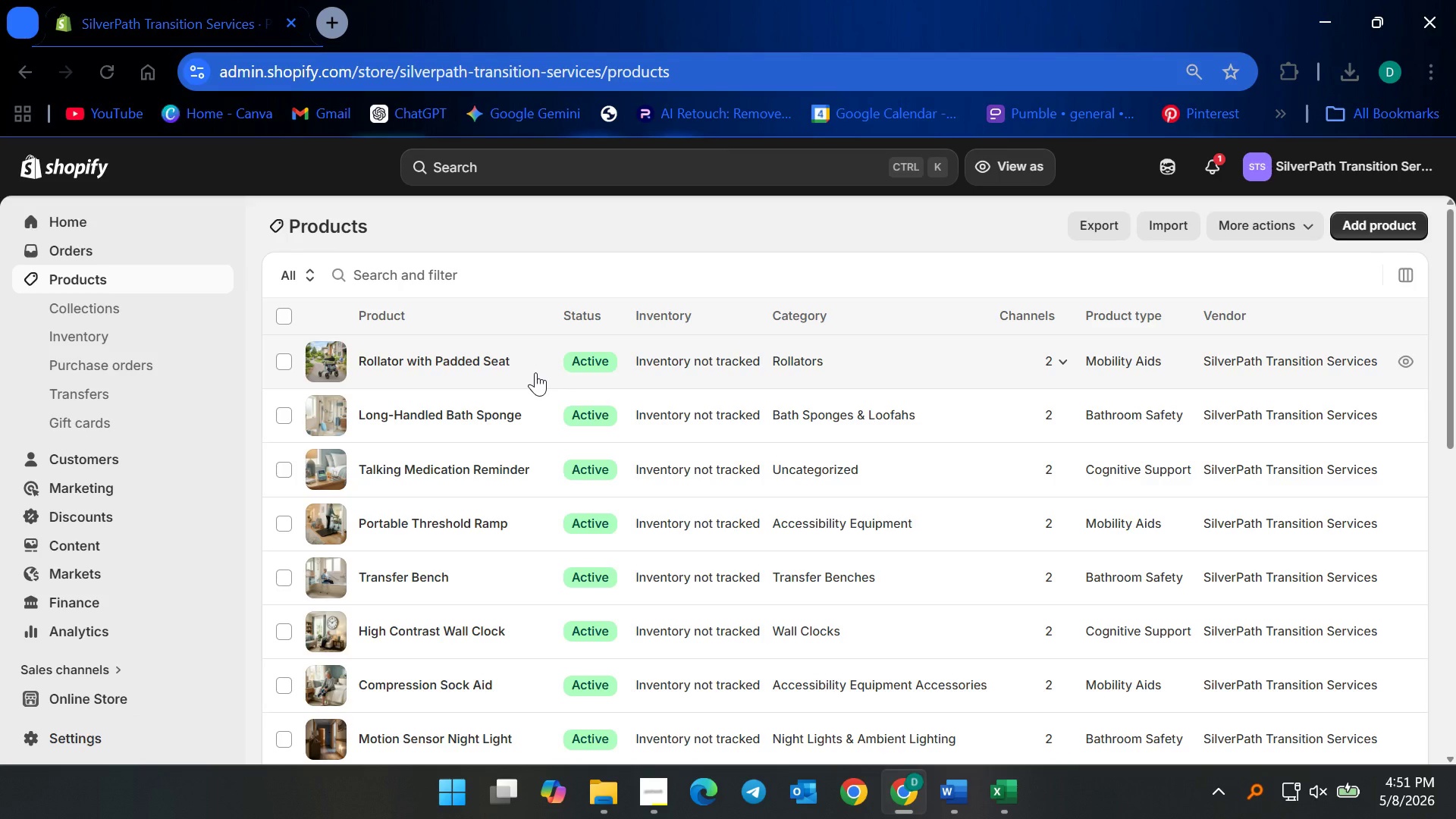 
wait(28.66)
 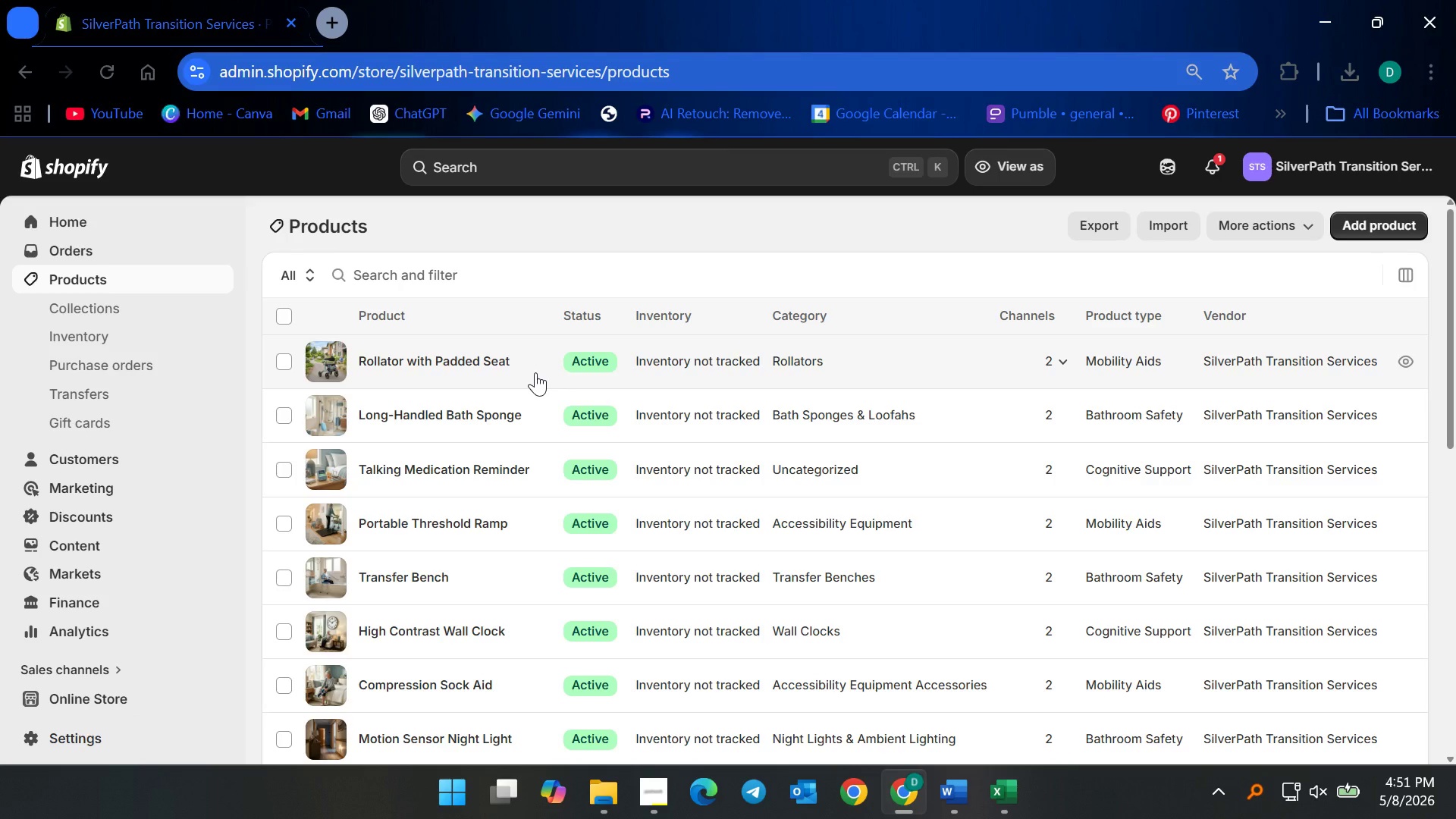 
scroll: coordinate [600, 507], scroll_direction: down, amount: 5.0
 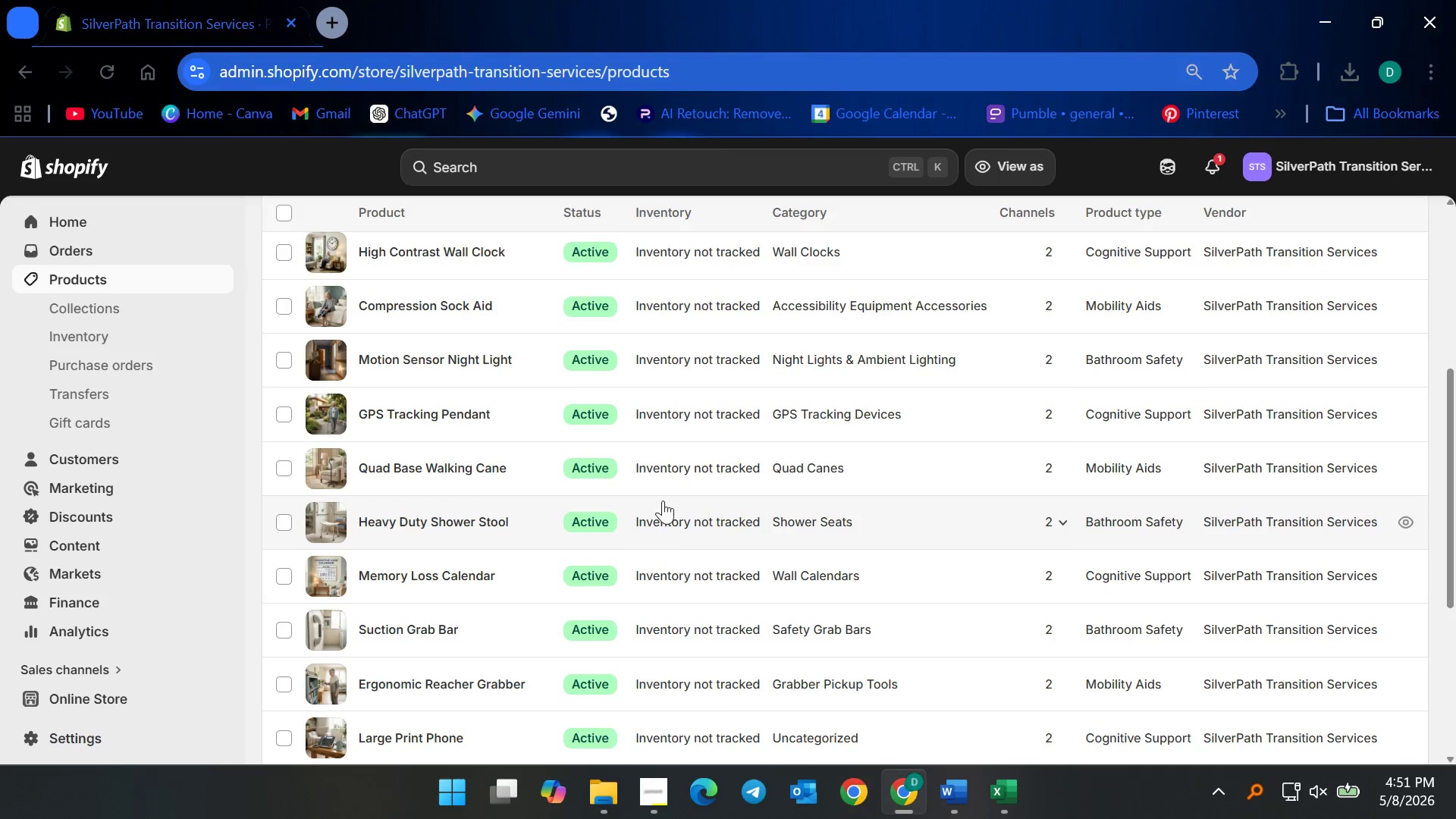 
scroll: coordinate [662, 500], scroll_direction: up, amount: 3.0
 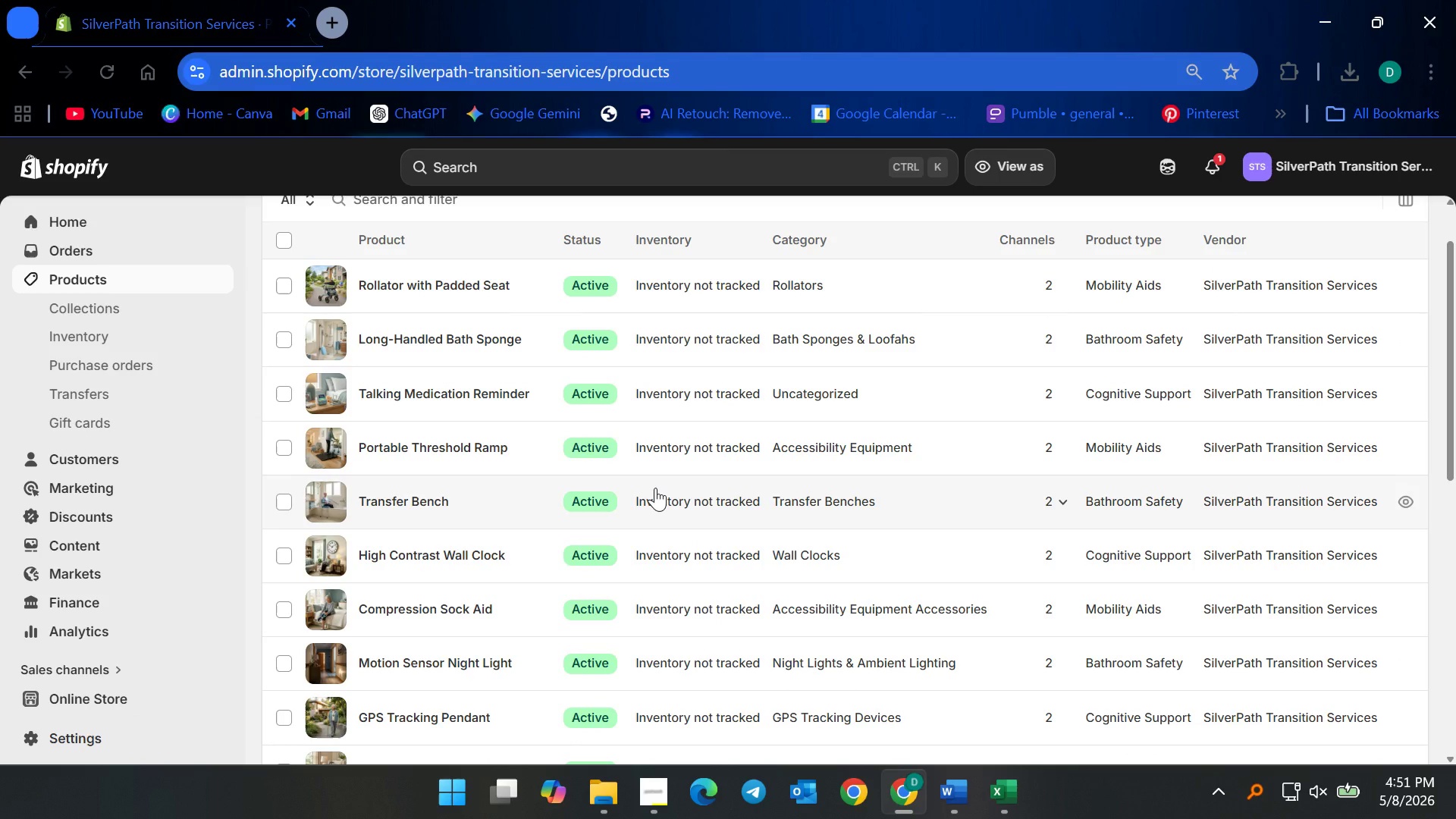 
wait(8.8)
 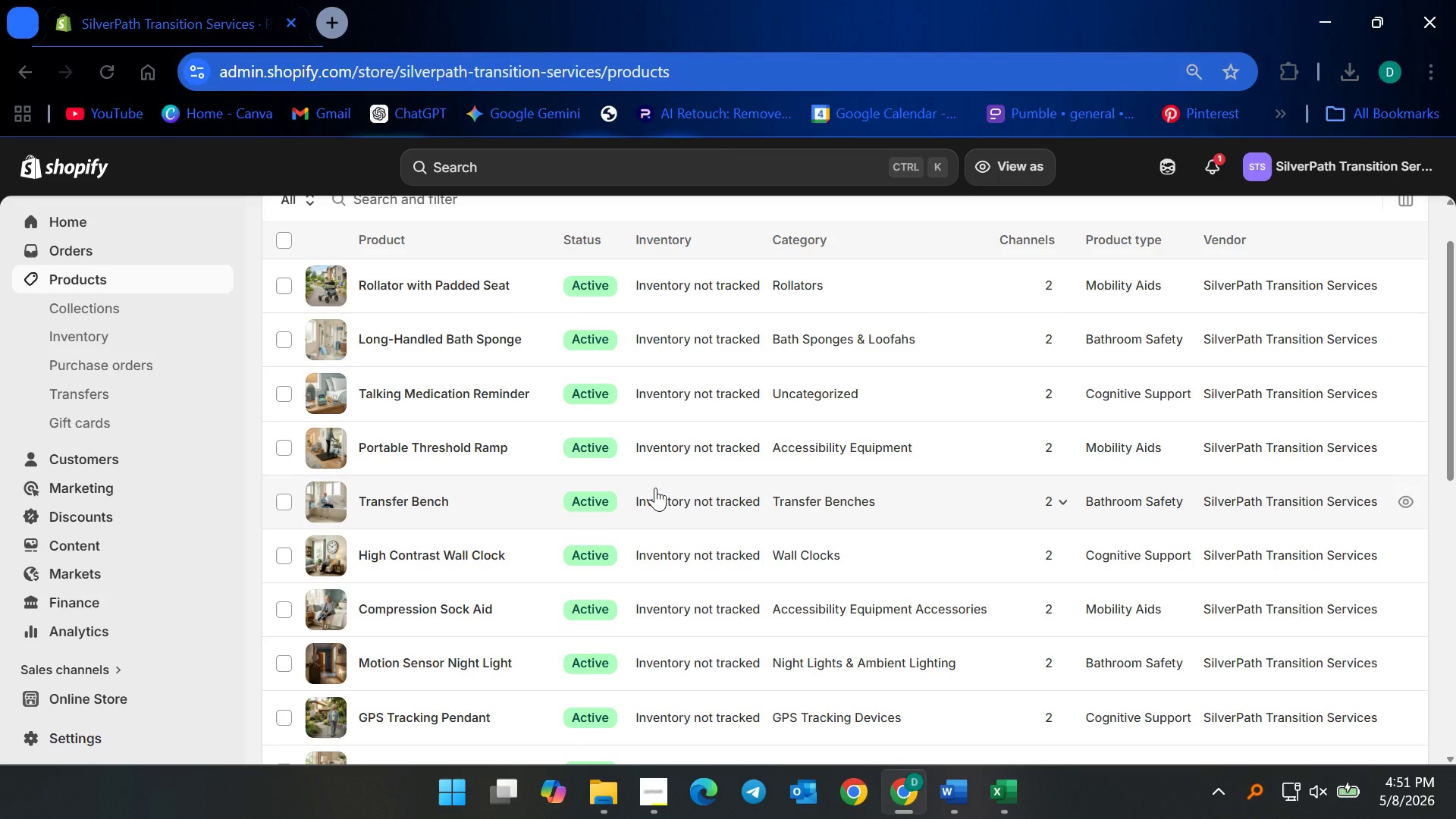 
scroll: coordinate [827, 400], scroll_direction: none, amount: 0.0
 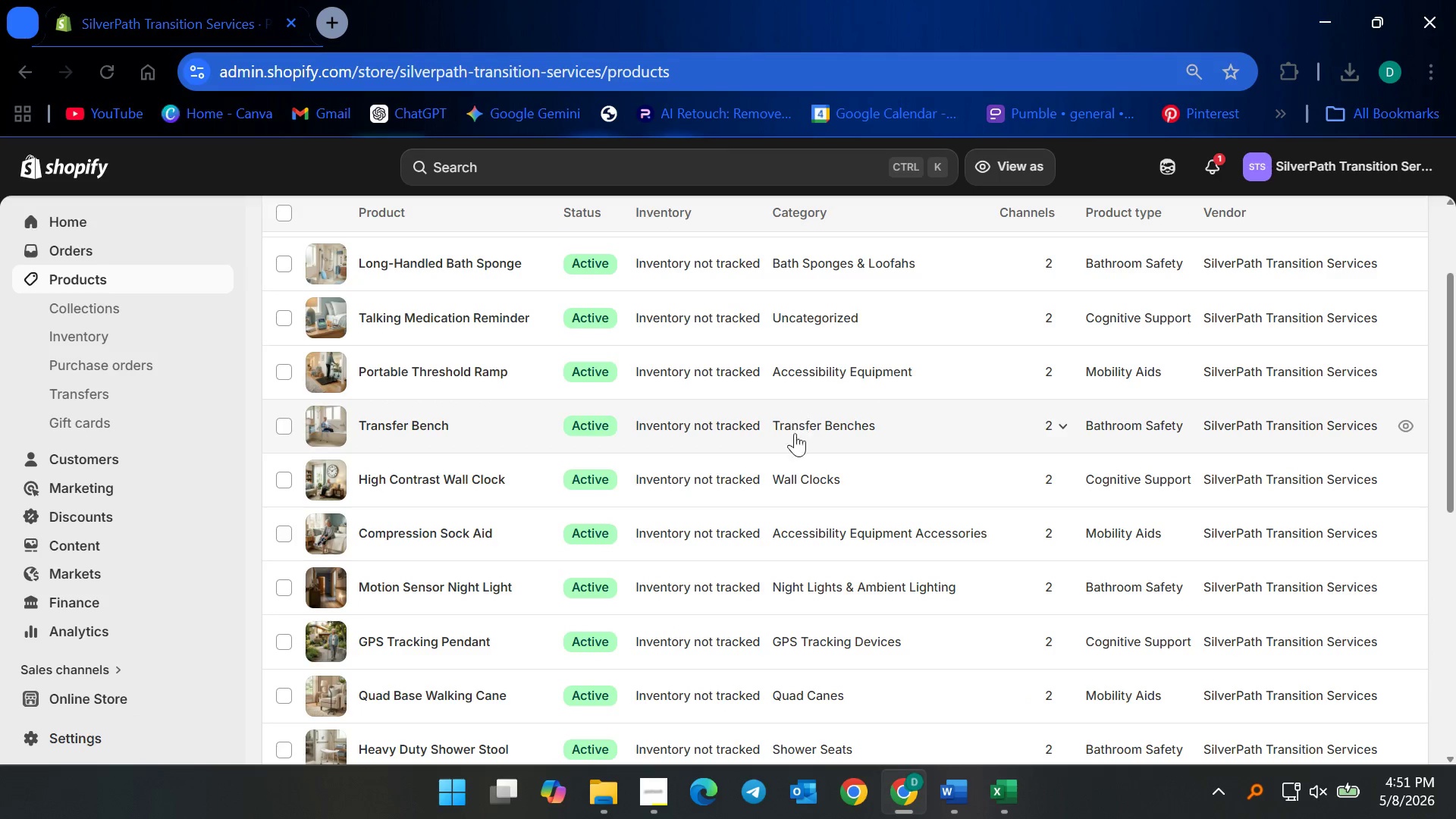 
scroll: coordinate [852, 457], scroll_direction: down, amount: 8.0
 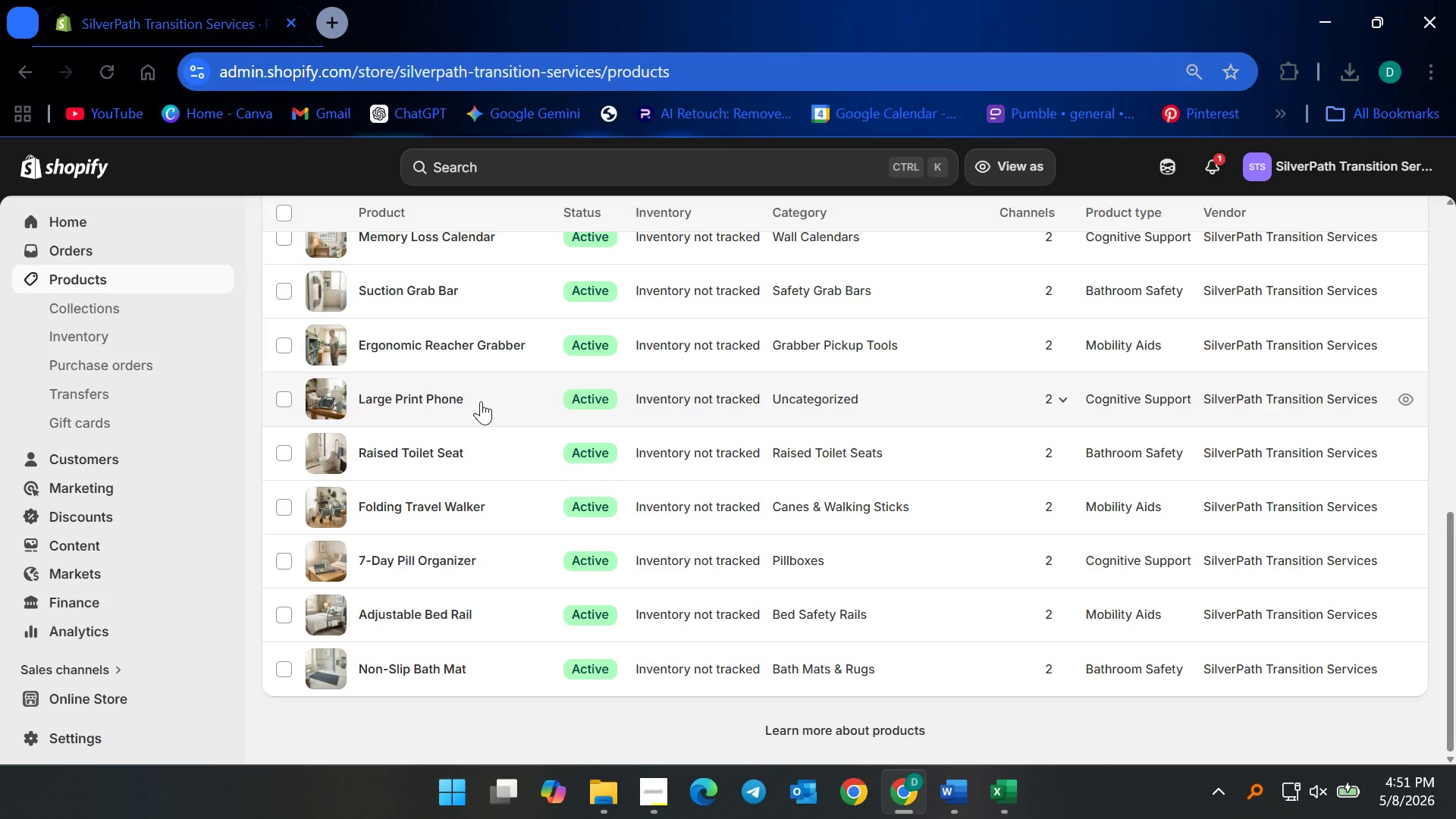 
left_click([437, 397])
 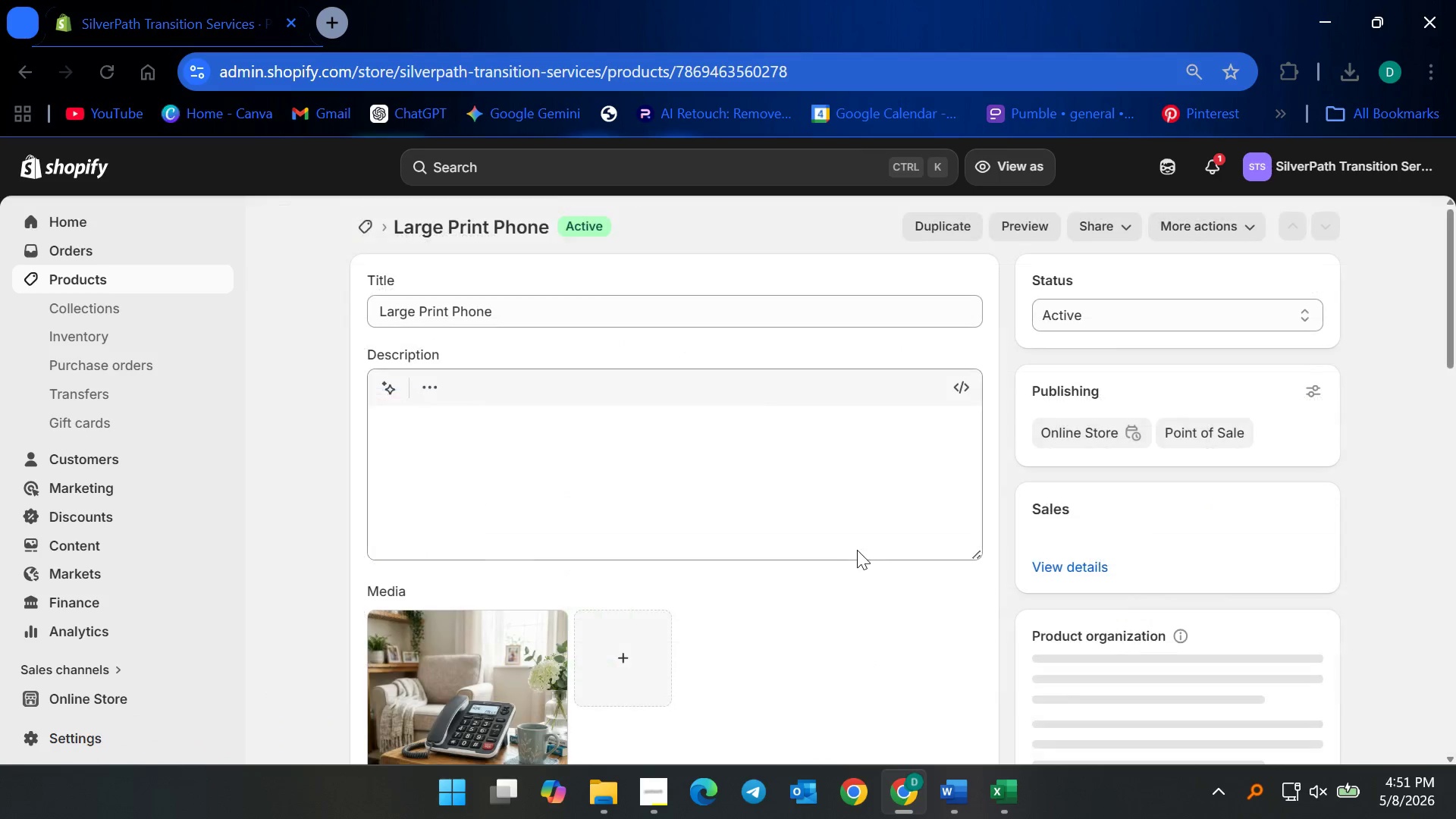 
scroll: coordinate [783, 428], scroll_direction: down, amount: 7.0
 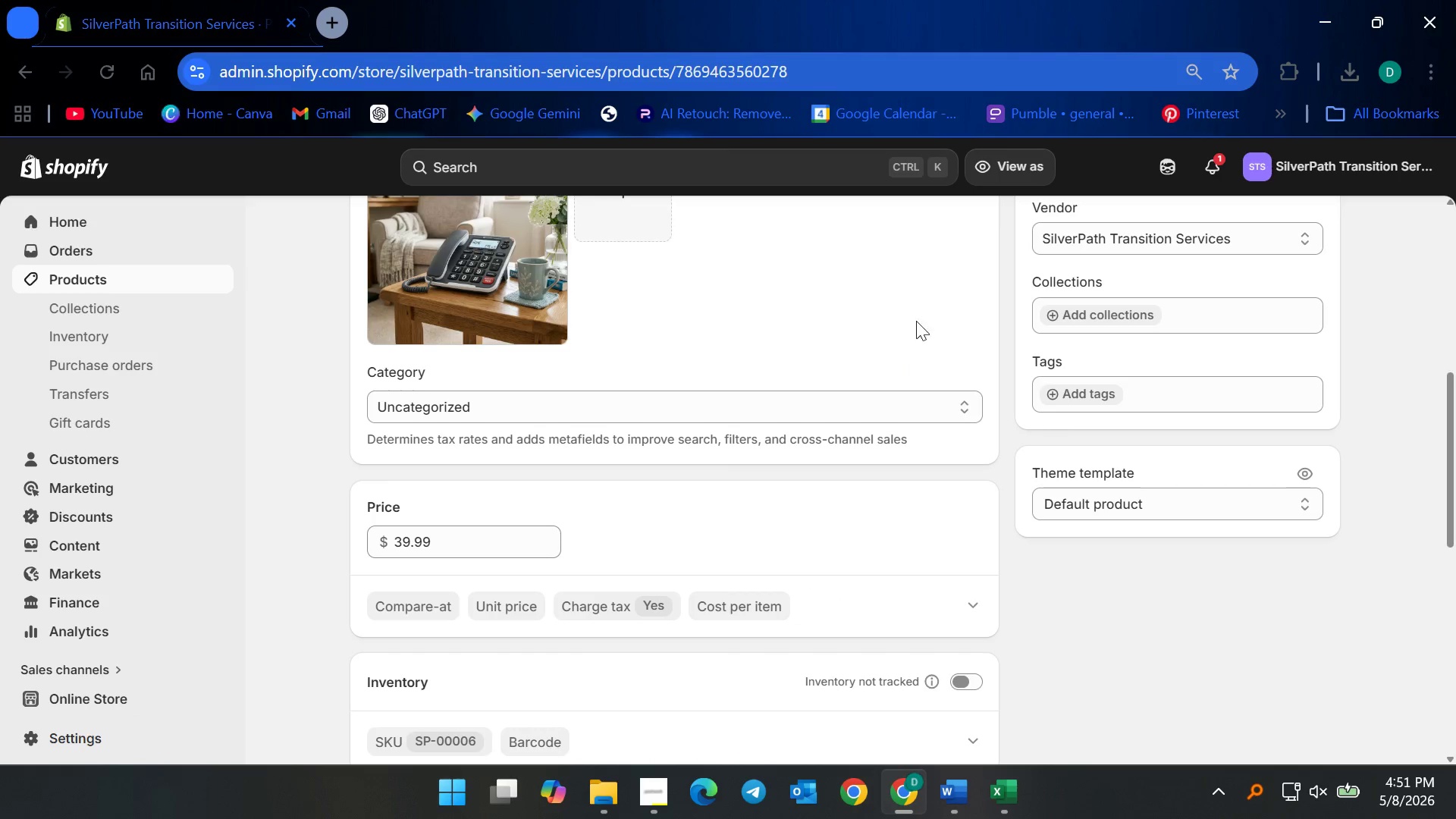 
scroll: coordinate [876, 370], scroll_direction: up, amount: 5.0
 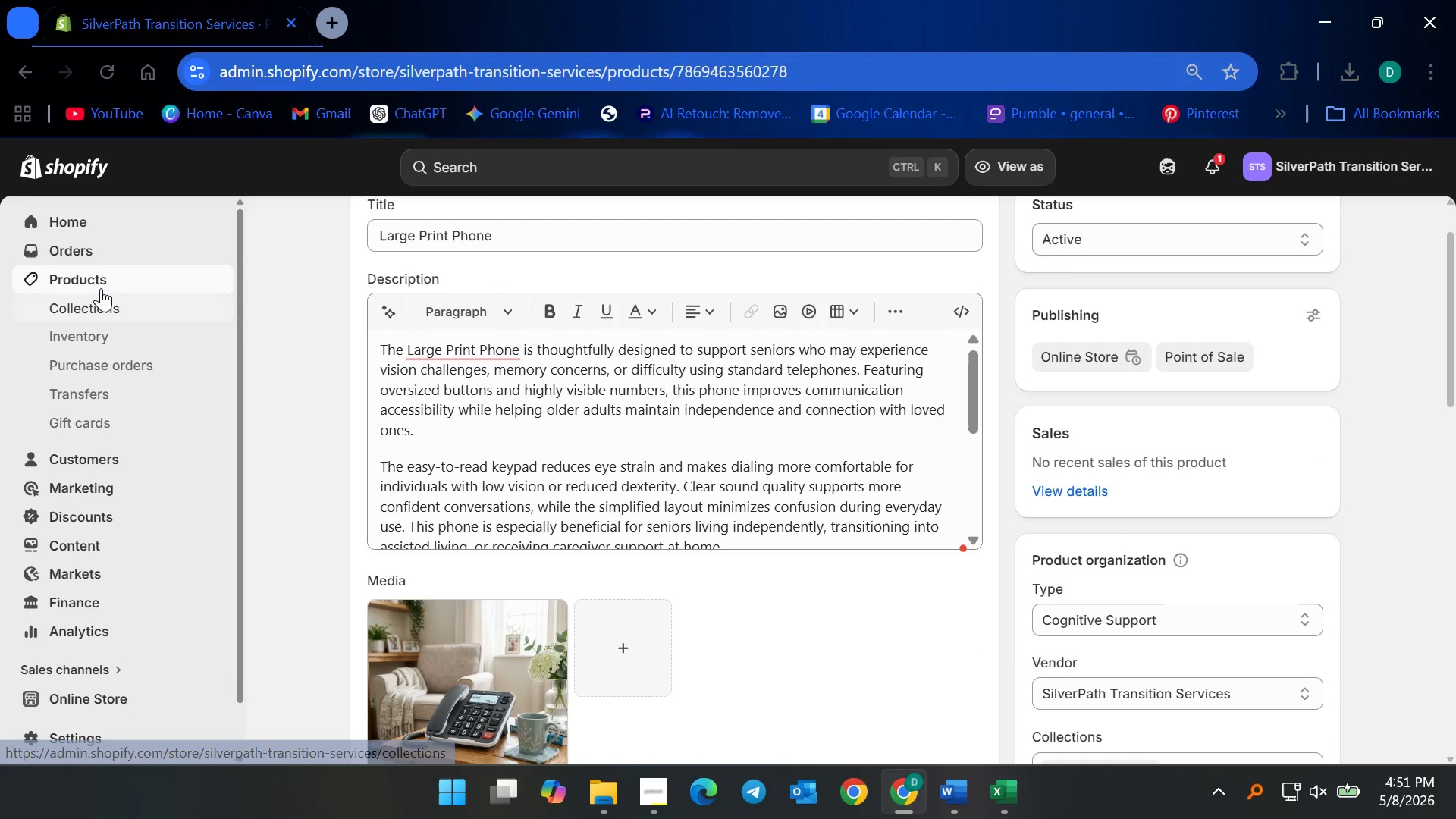 
left_click([101, 288])
 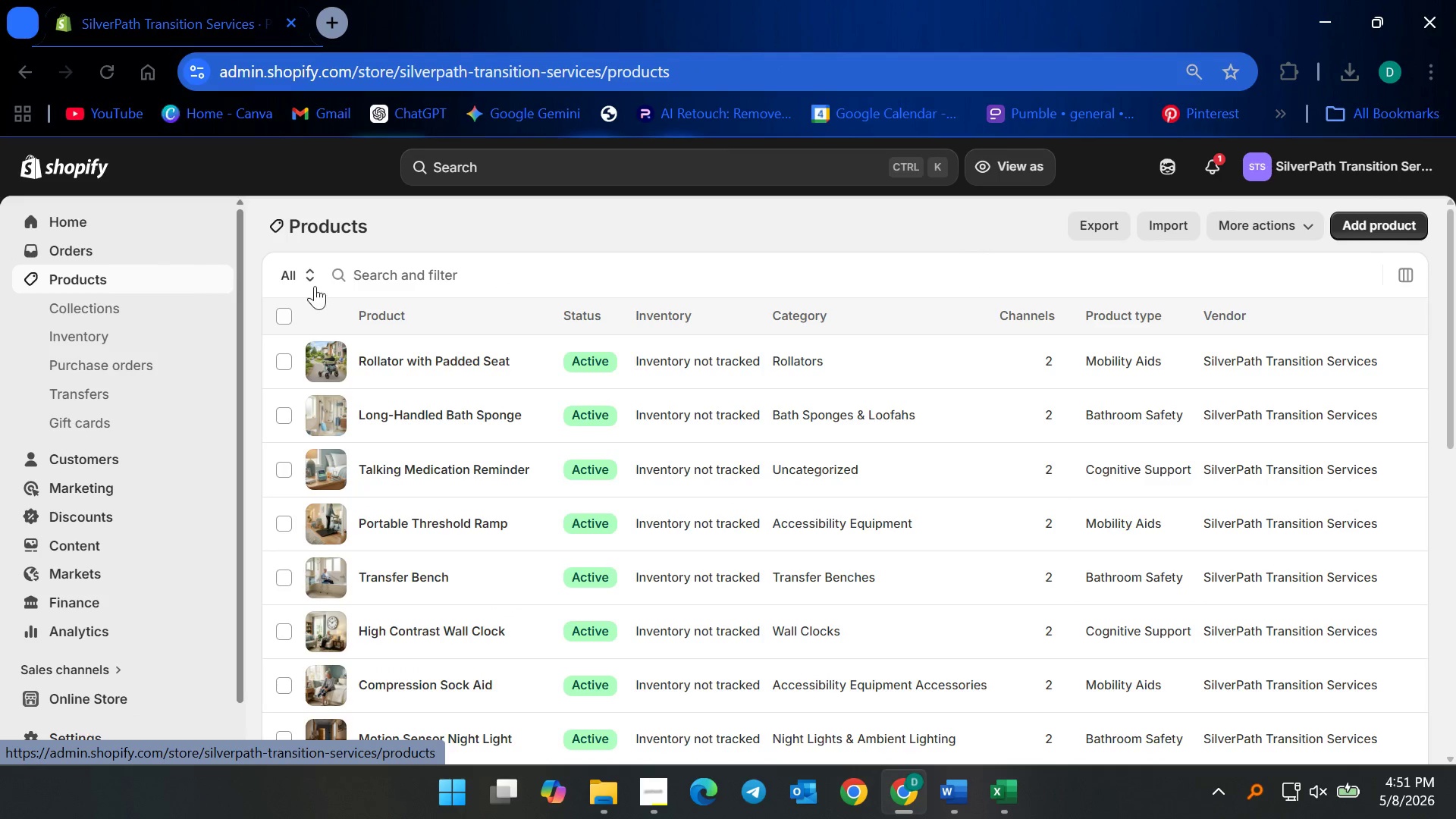 
scroll: coordinate [517, 584], scroll_direction: down, amount: 12.0
 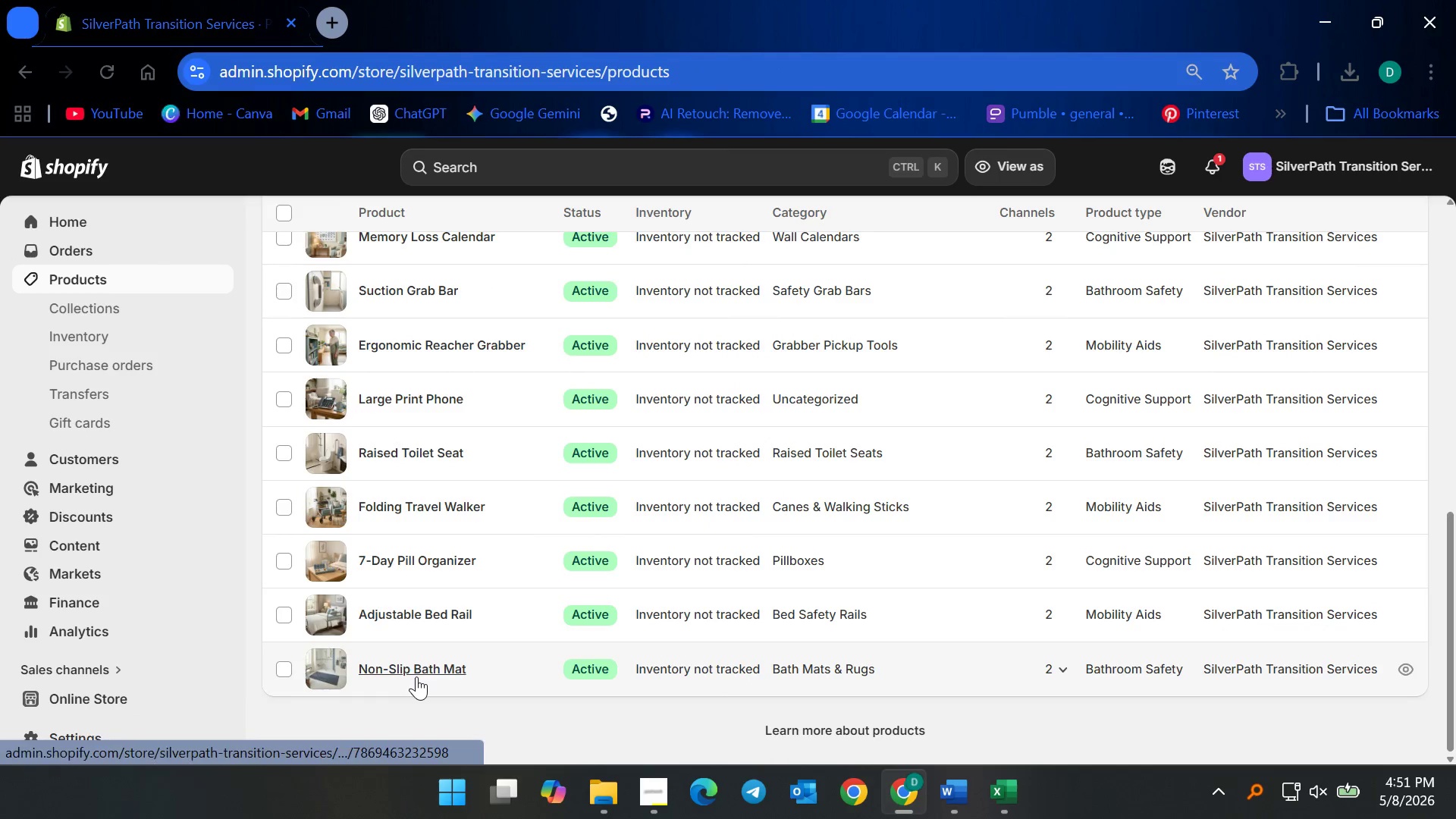 
left_click([416, 676])
 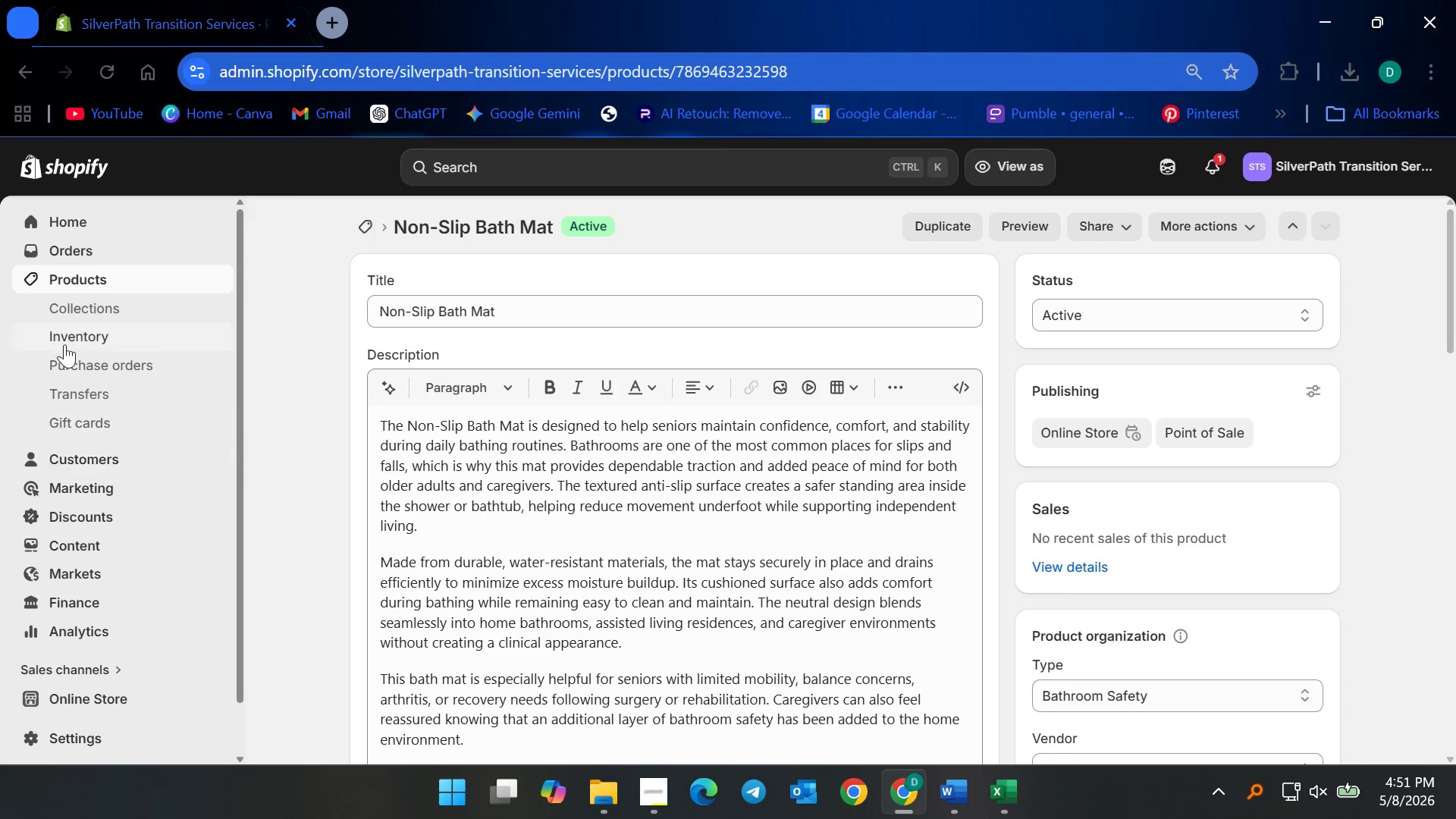 
left_click([75, 275])
 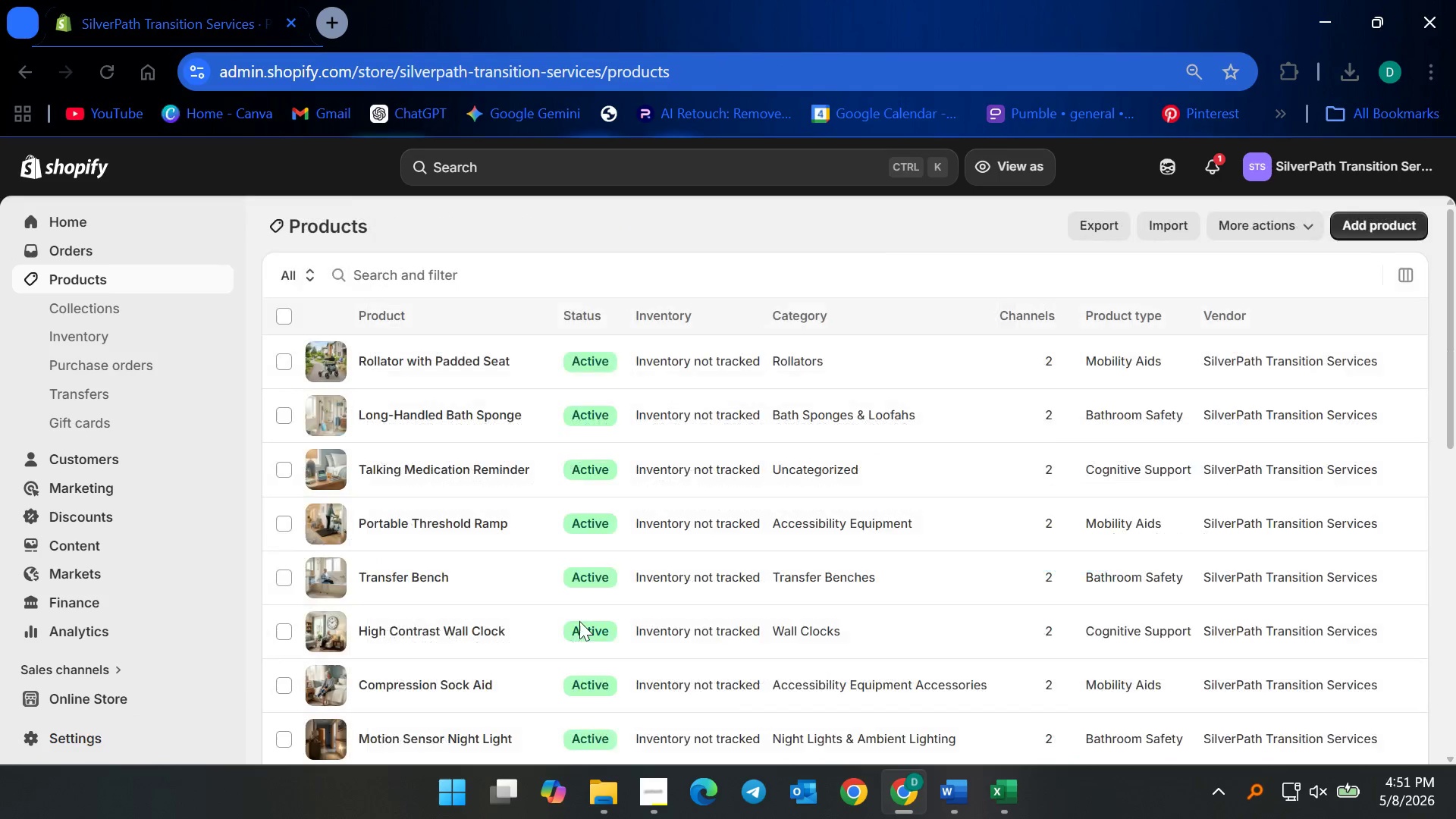 
scroll: coordinate [447, 596], scroll_direction: down, amount: 15.0
 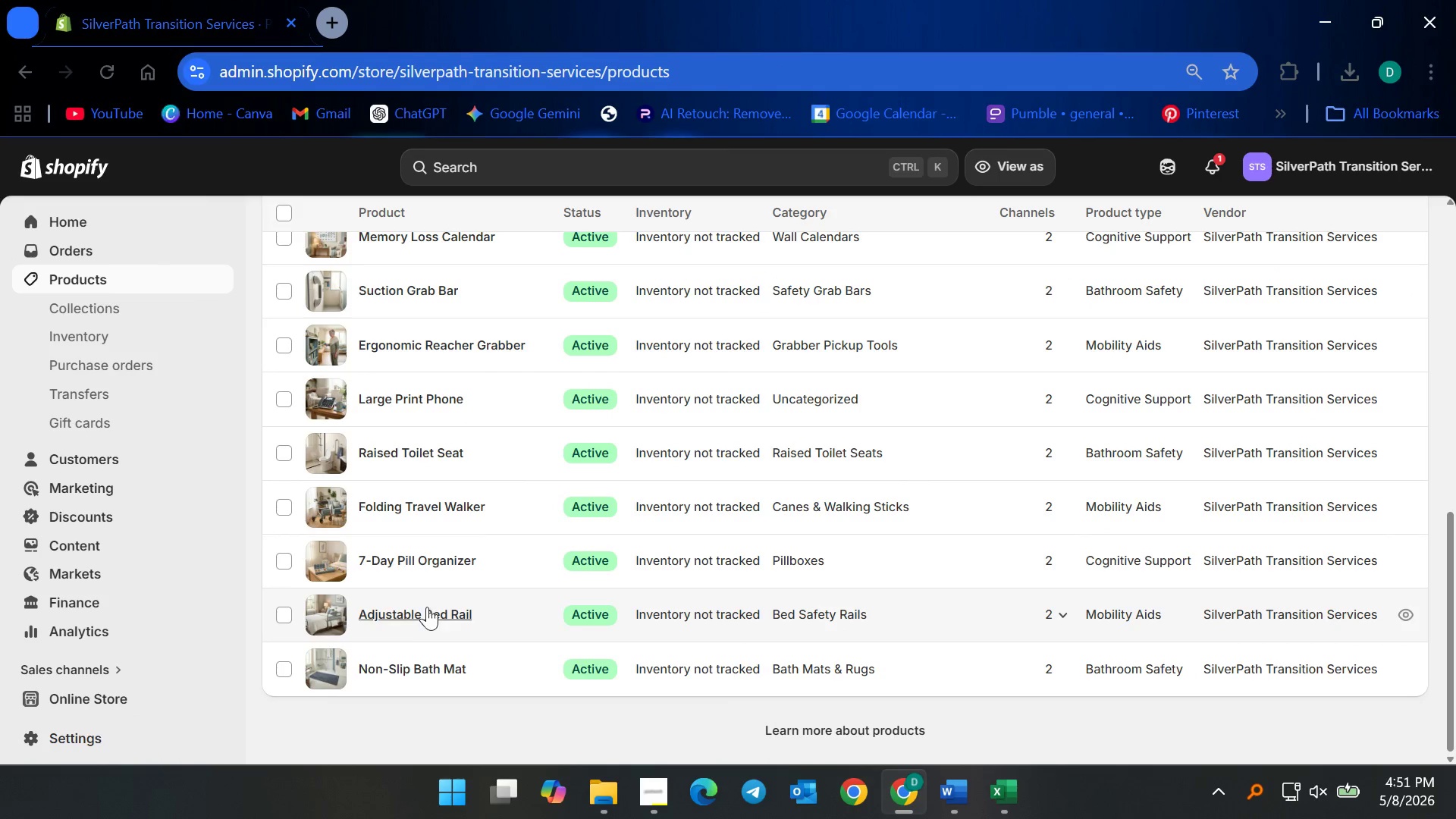 
left_click([428, 603])
 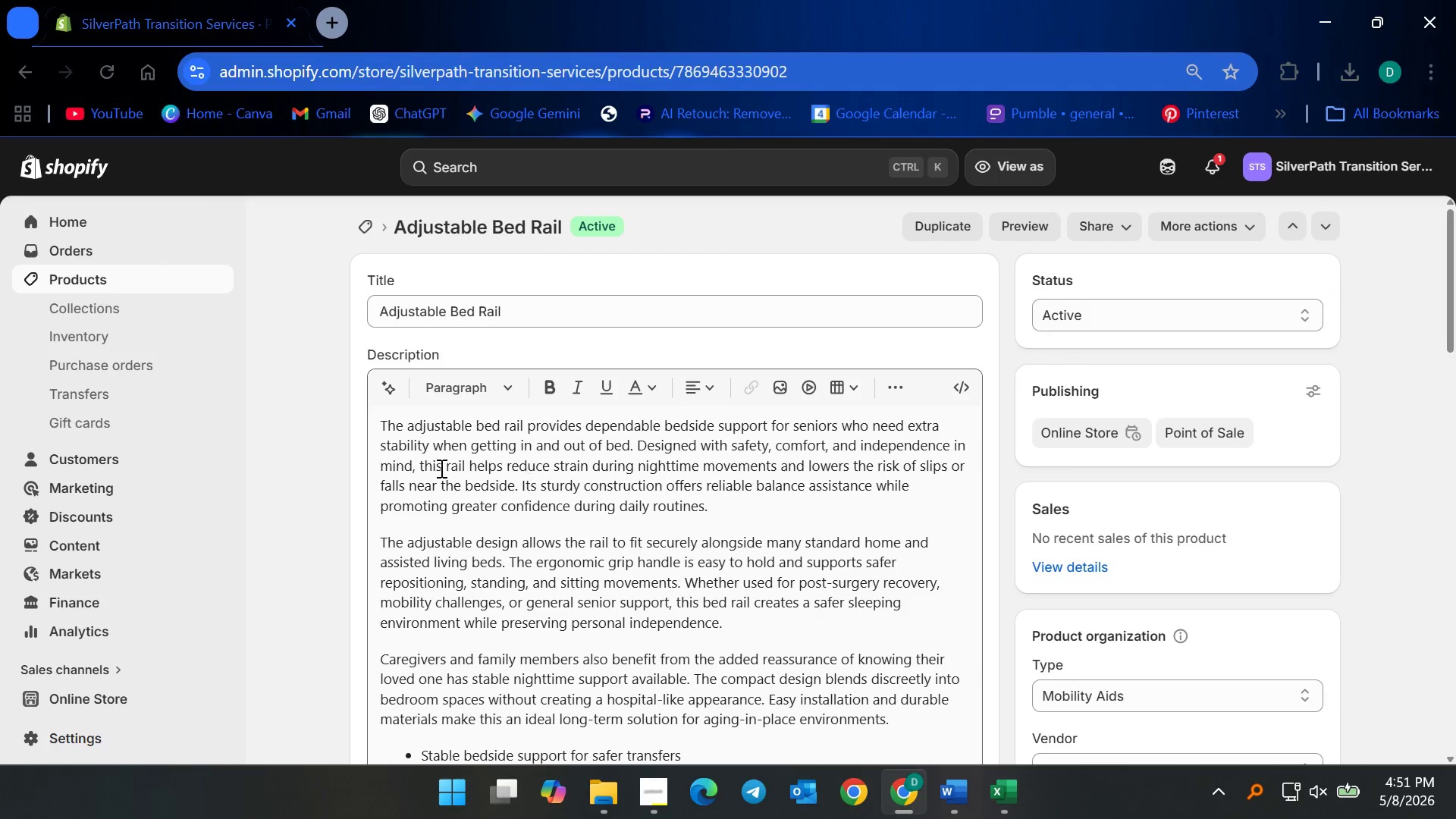 
left_click([412, 422])
 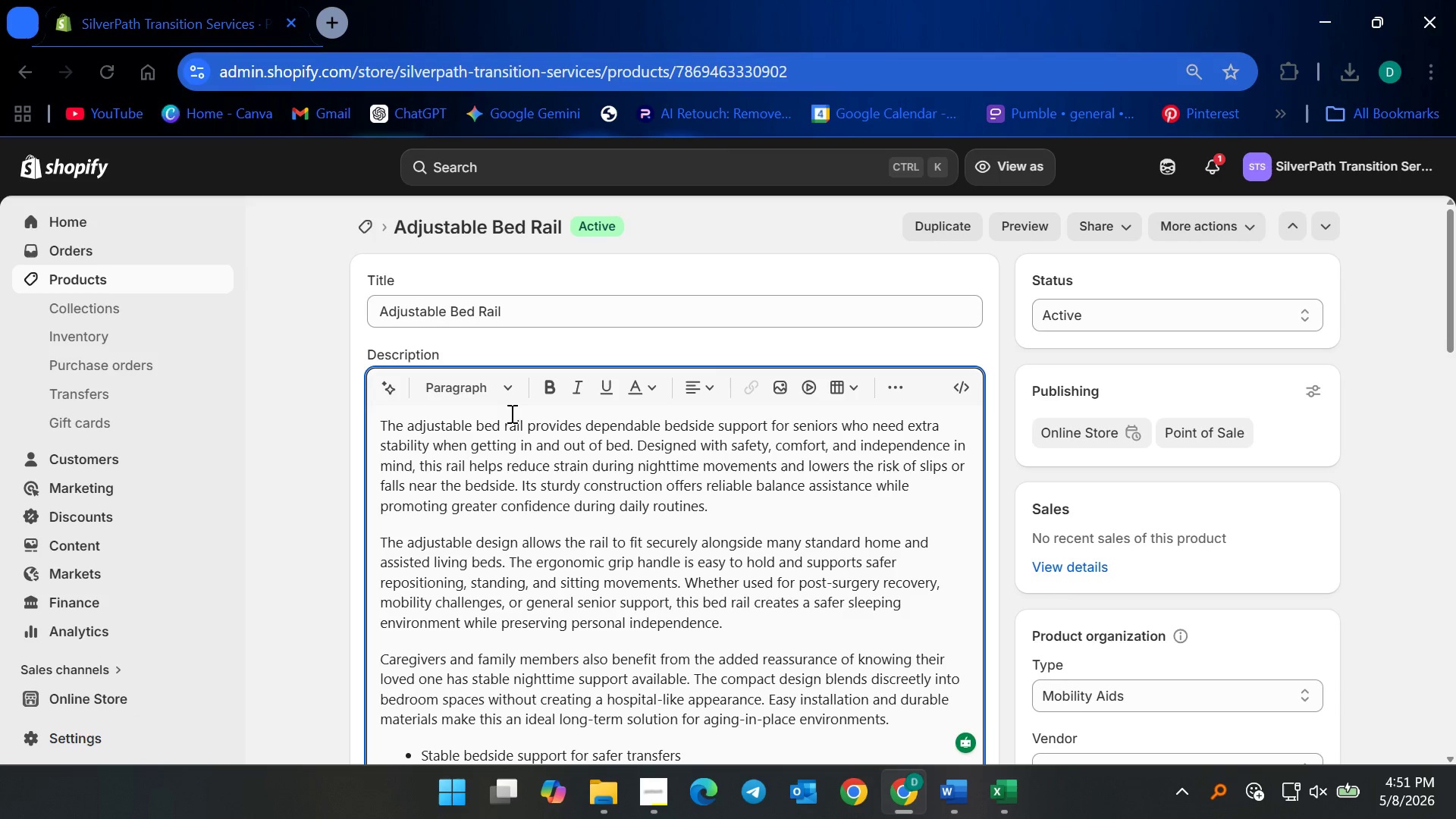 
key(Backspace)
 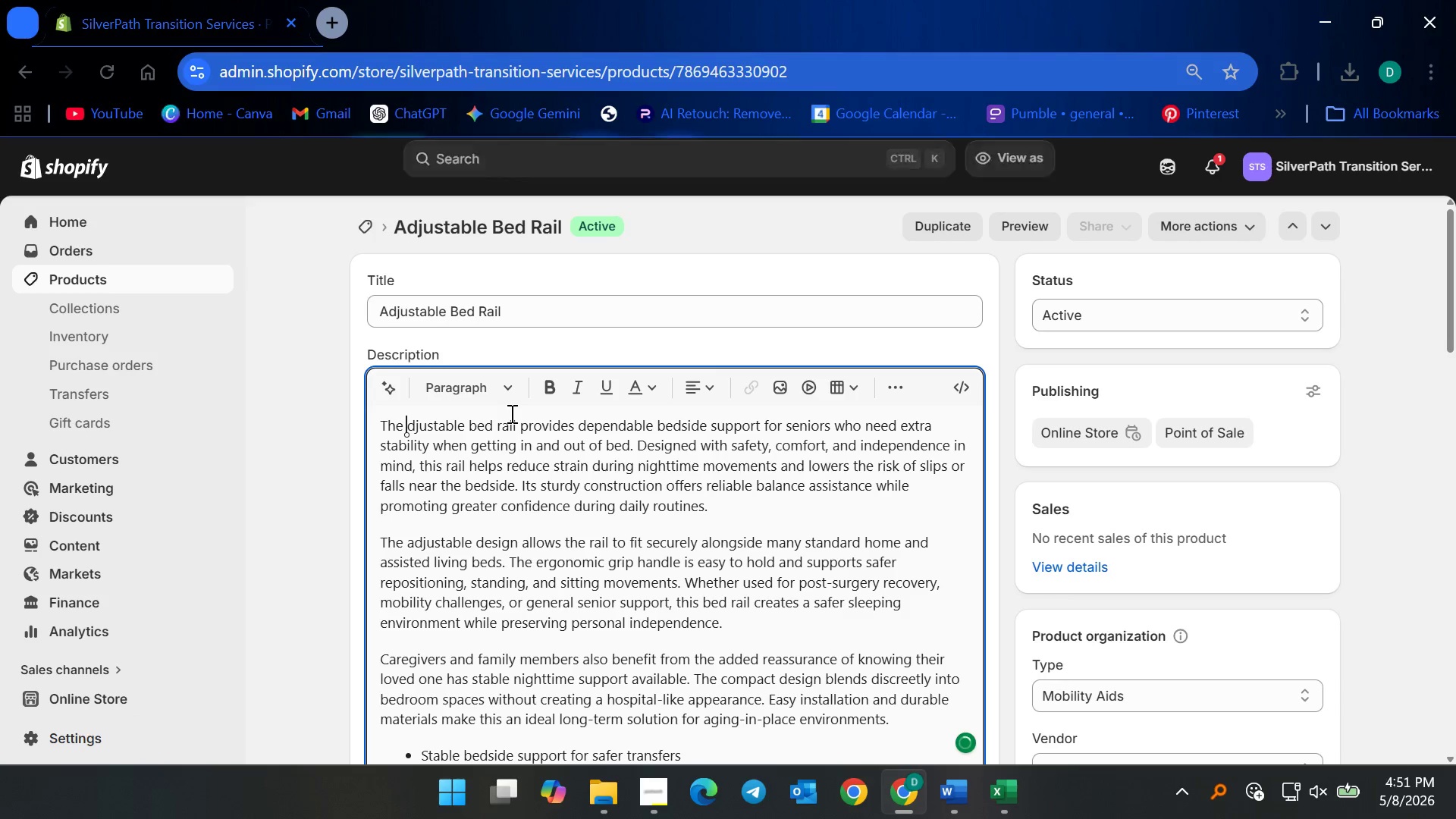 
key(Shift+ShiftRight)
 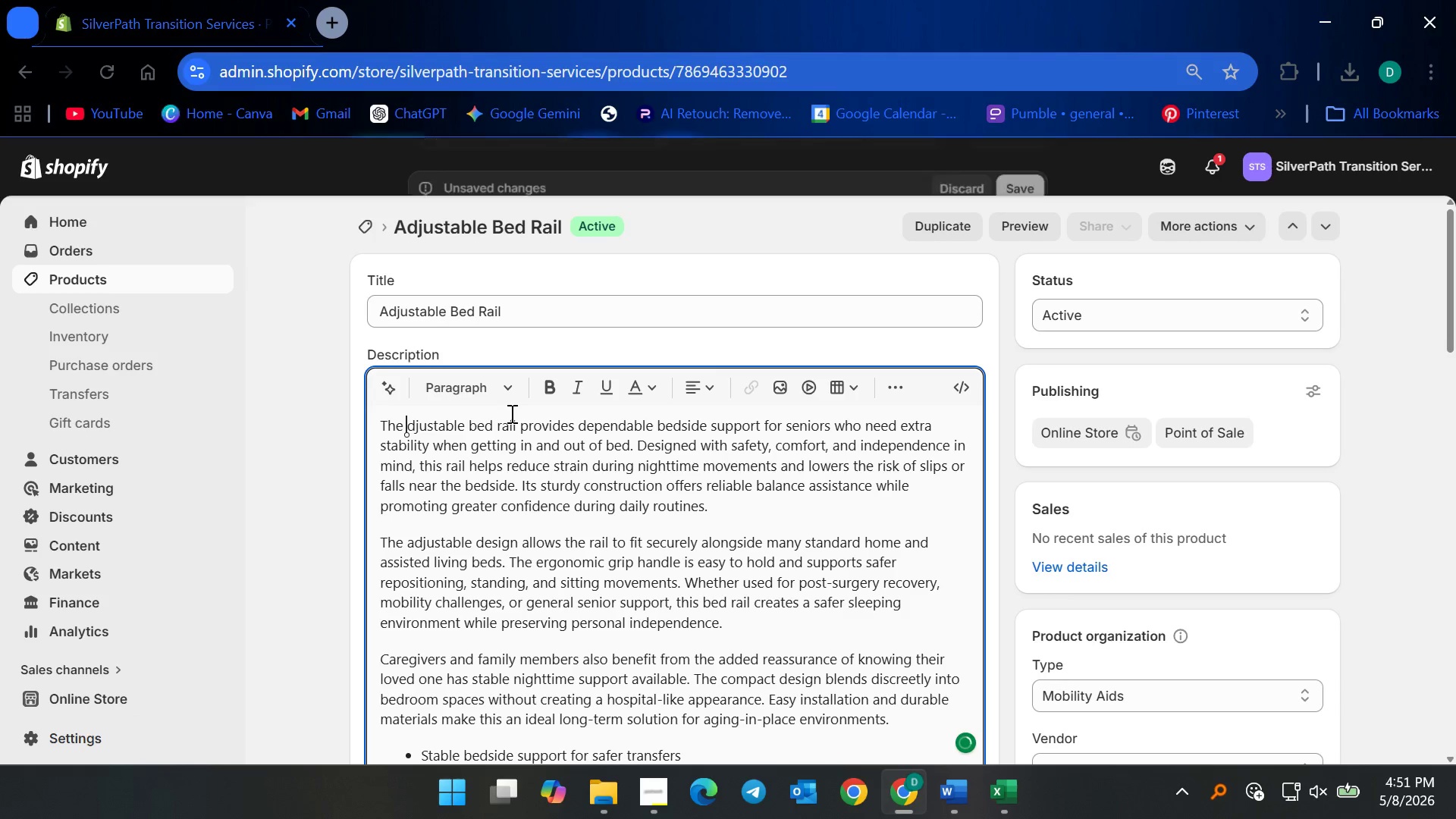 
key(Shift+A)
 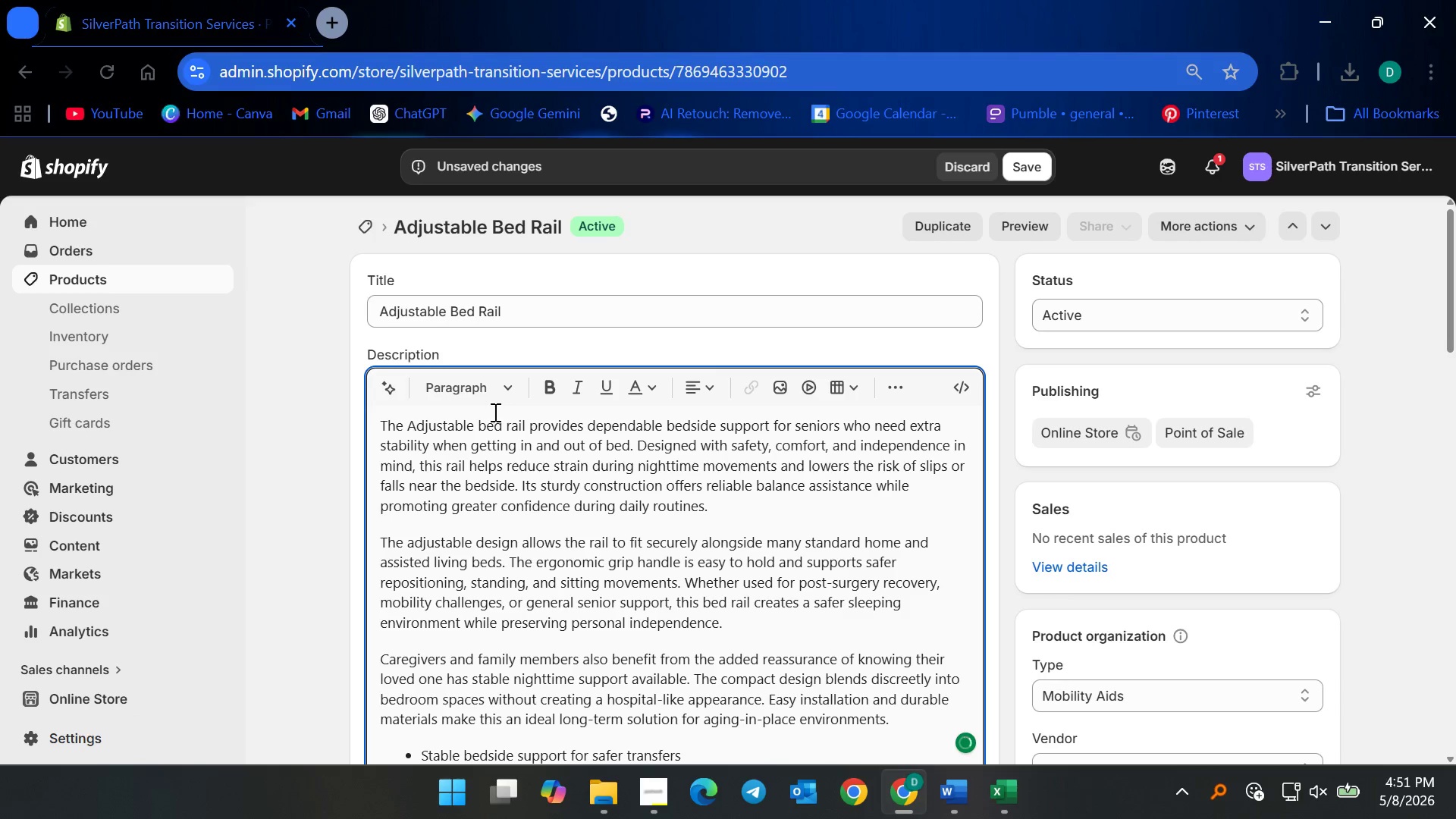 
left_click([485, 425])
 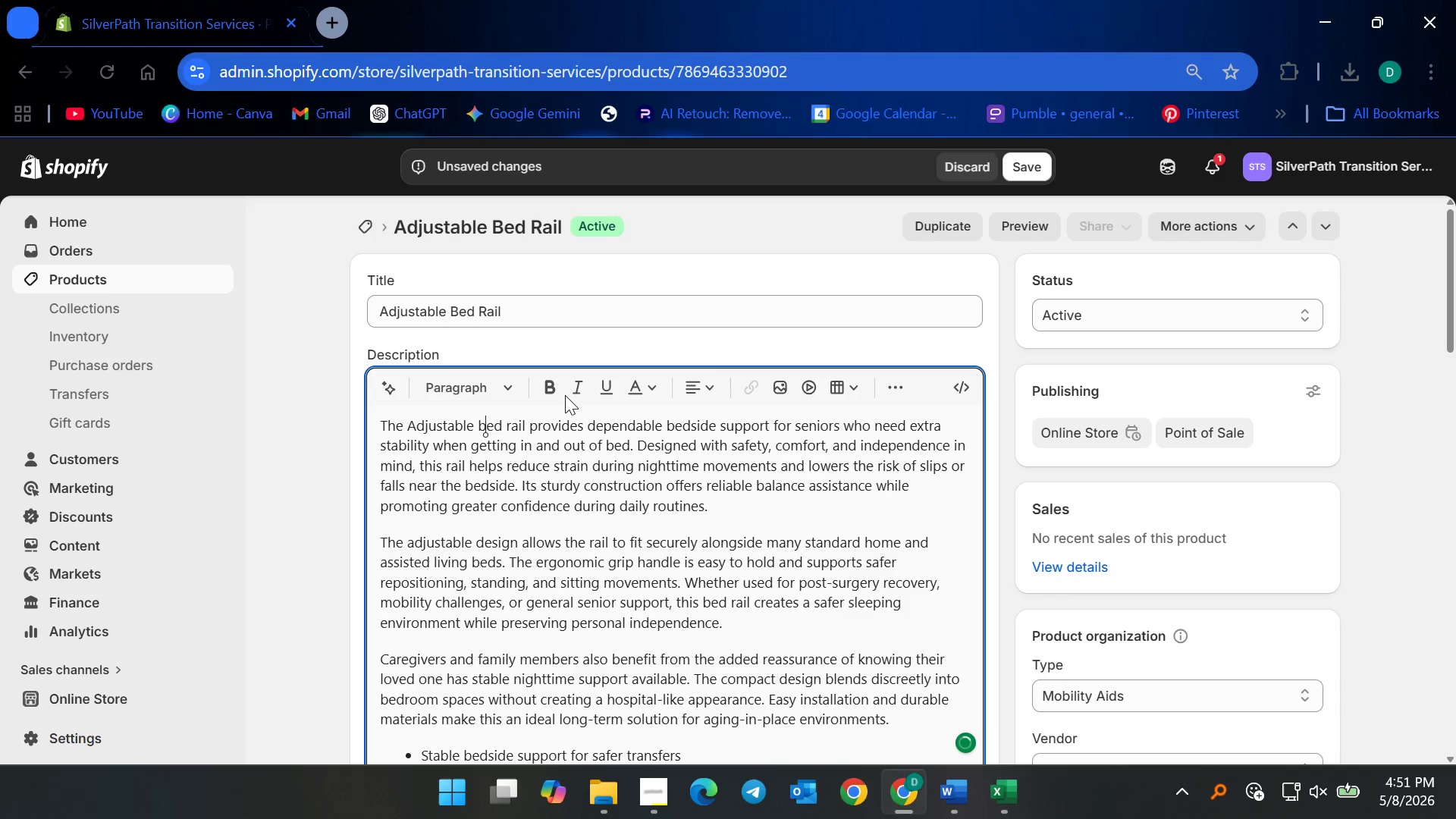 
key(Backspace)
 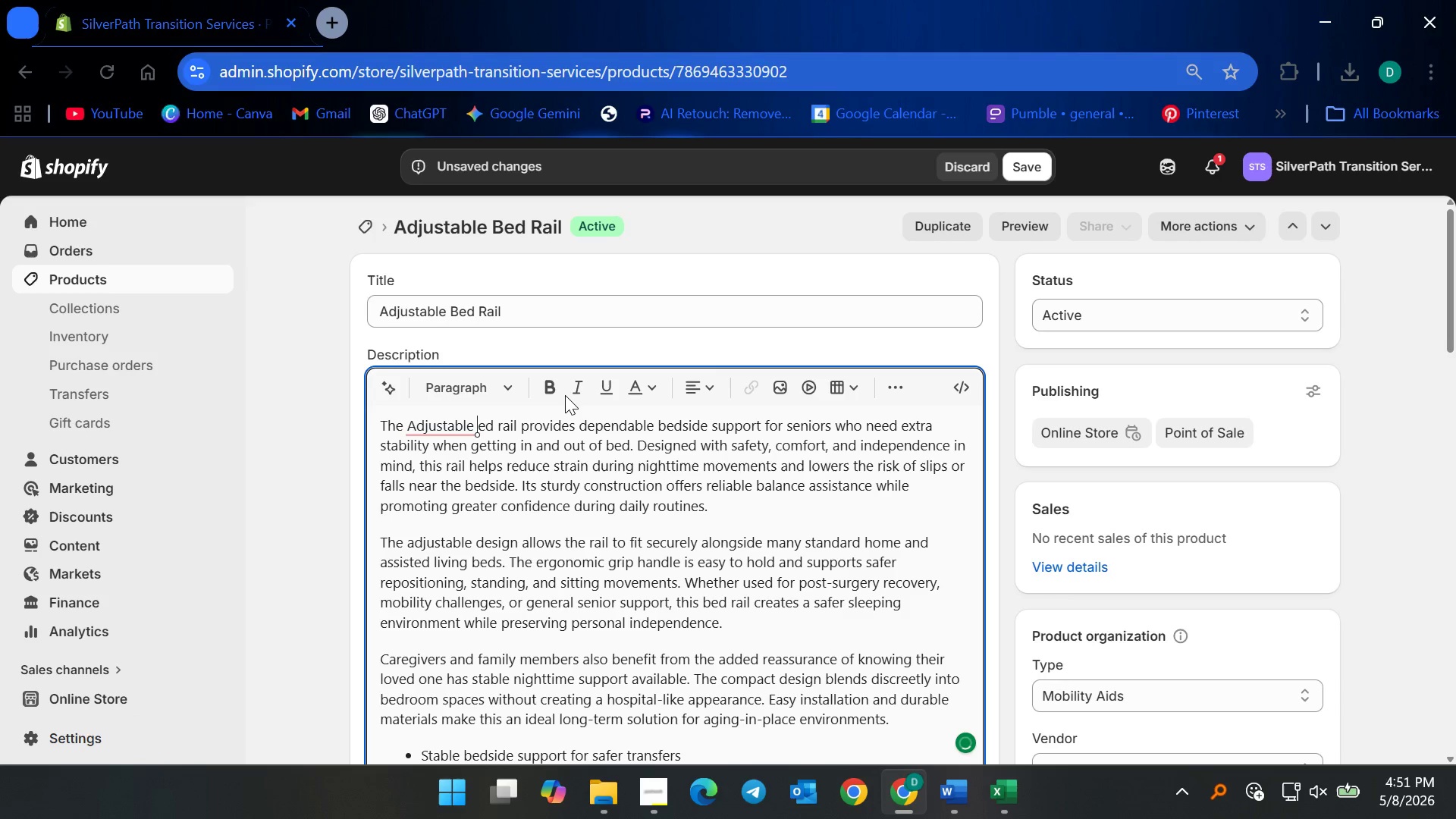 
key(Shift+ShiftRight)
 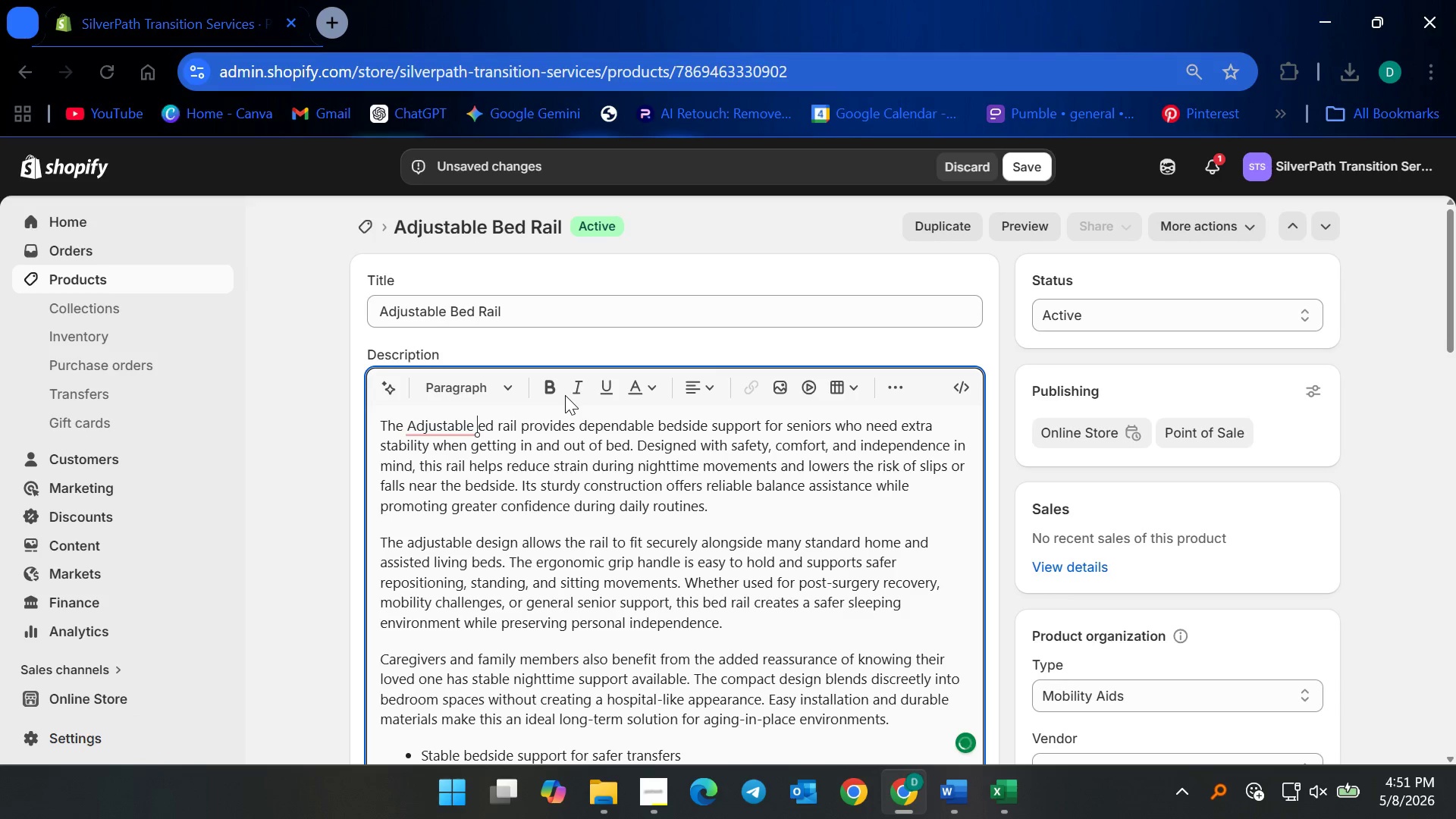 
key(Shift+B)
 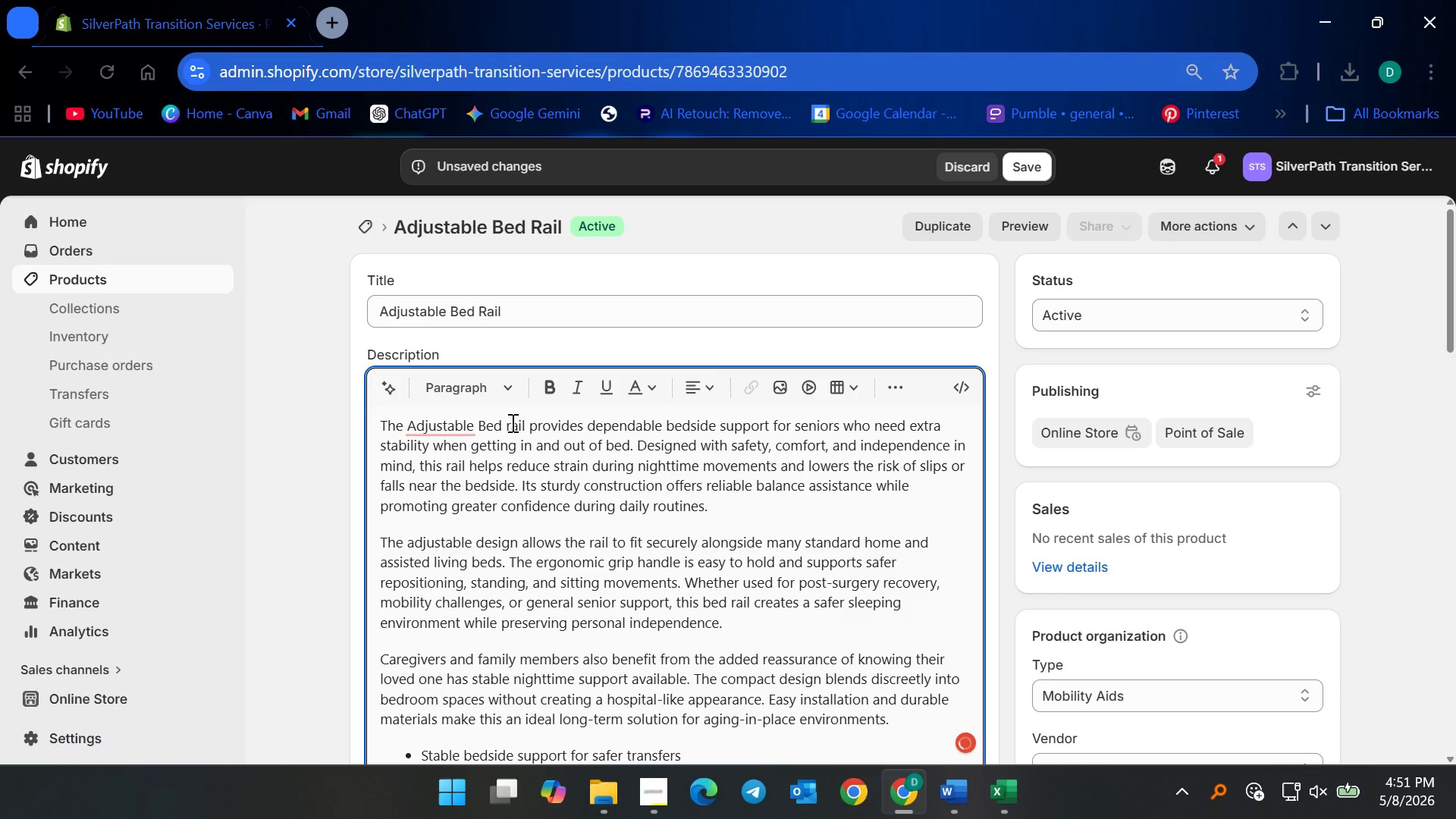 
left_click([510, 422])
 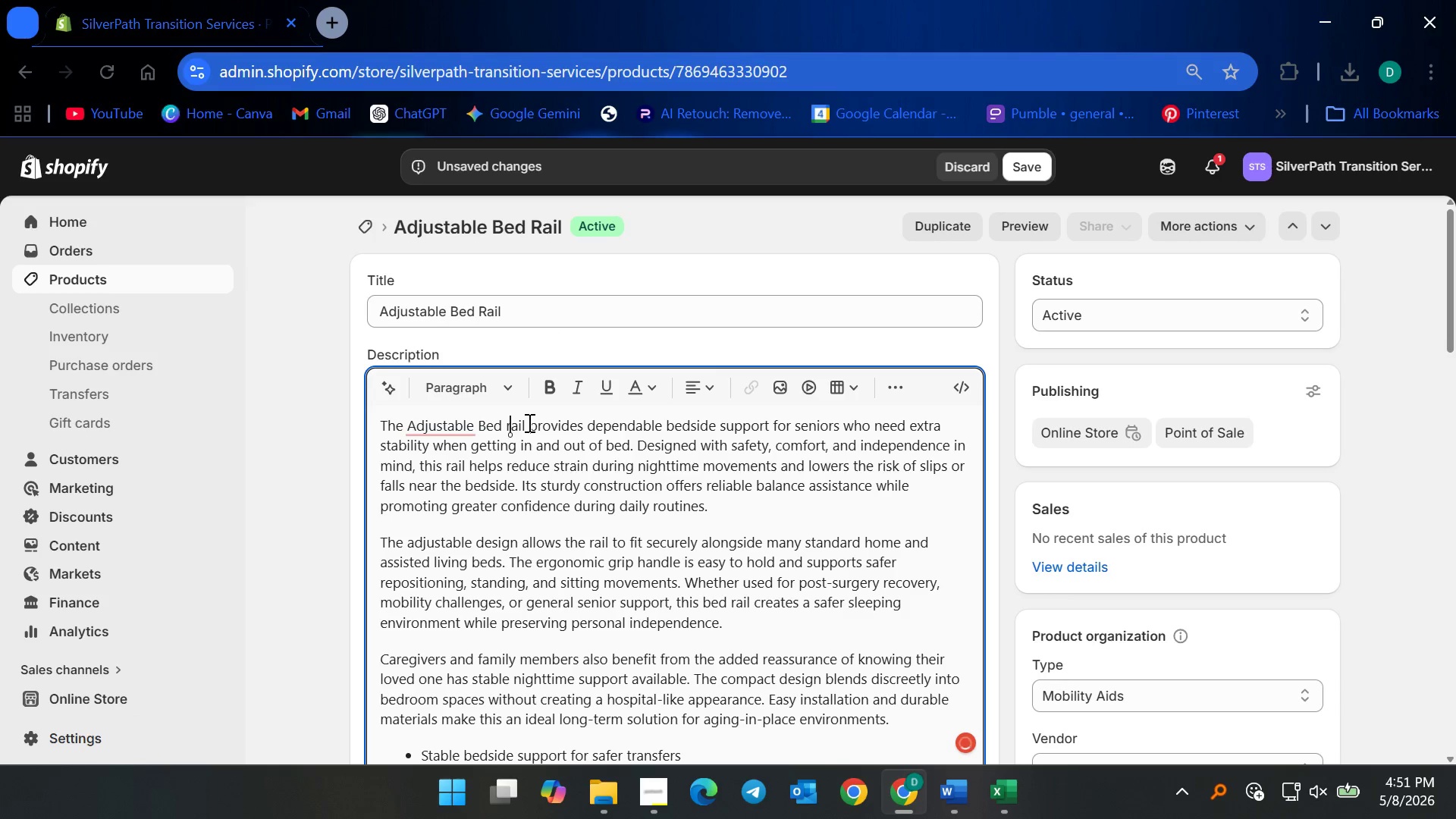 
key(Backspace)
 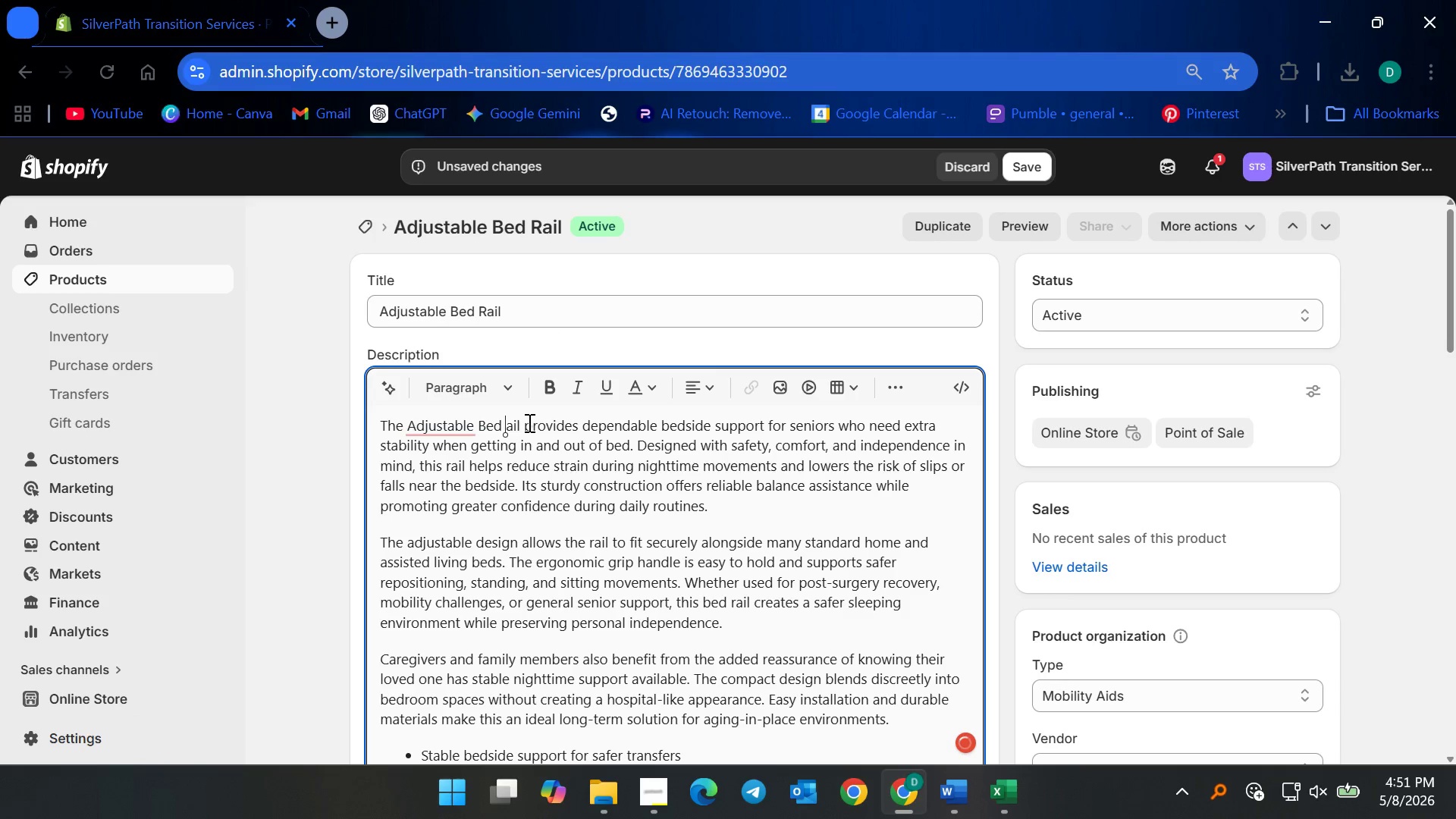 
key(Shift+R)
 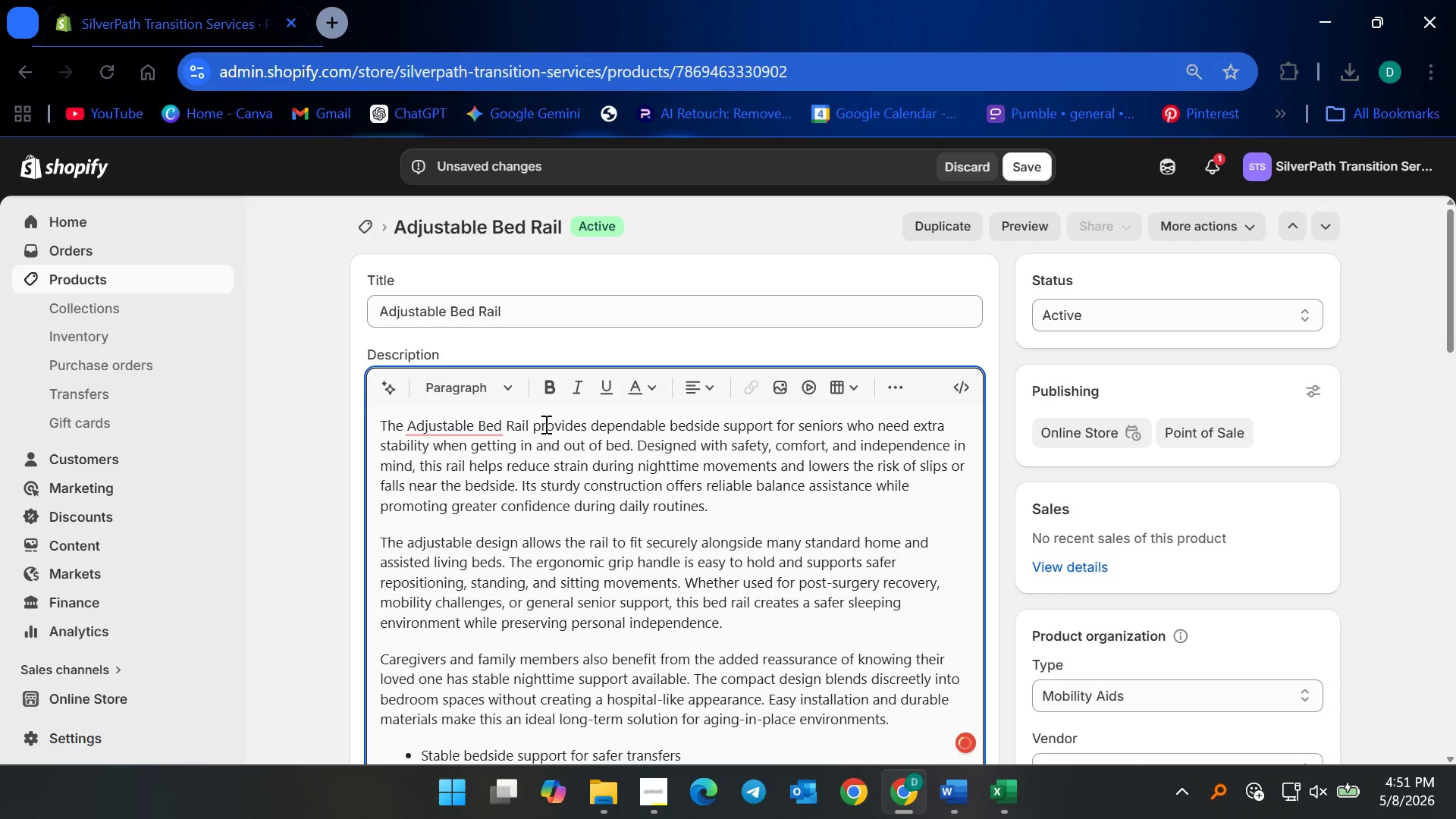 
left_click([564, 492])
 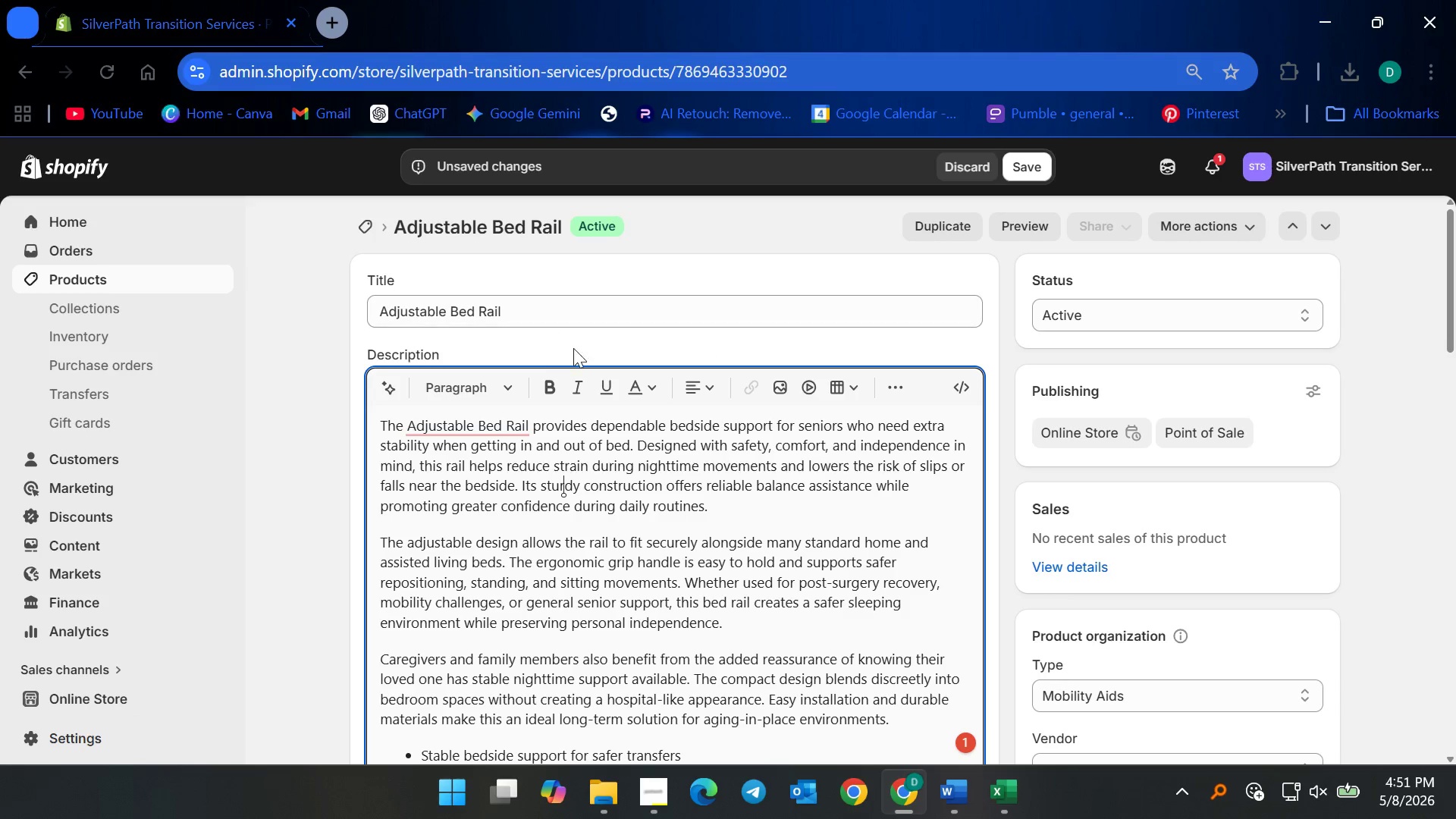 
left_click([490, 416])
 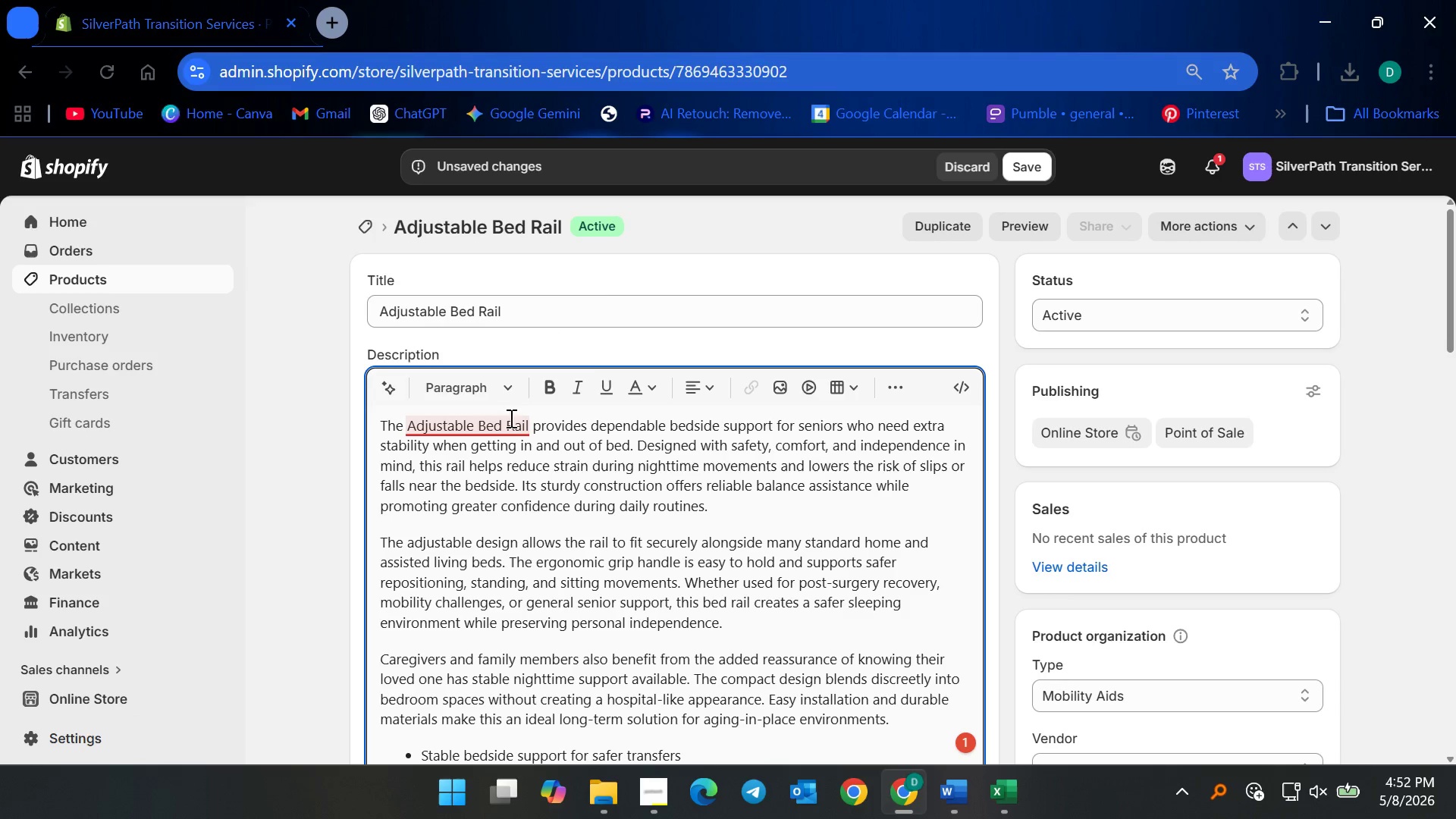 
left_click([478, 425])
 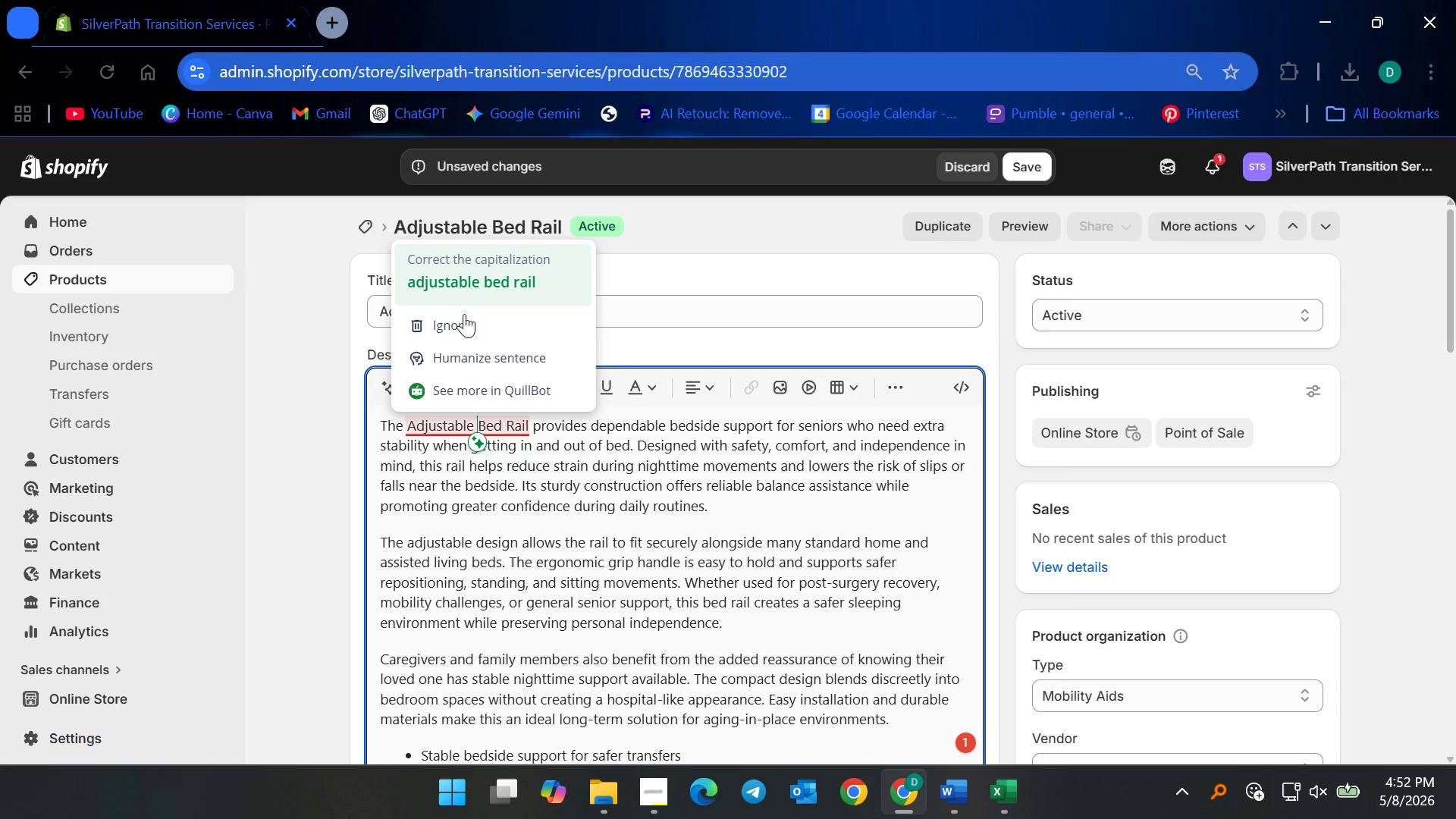 
left_click([459, 316])